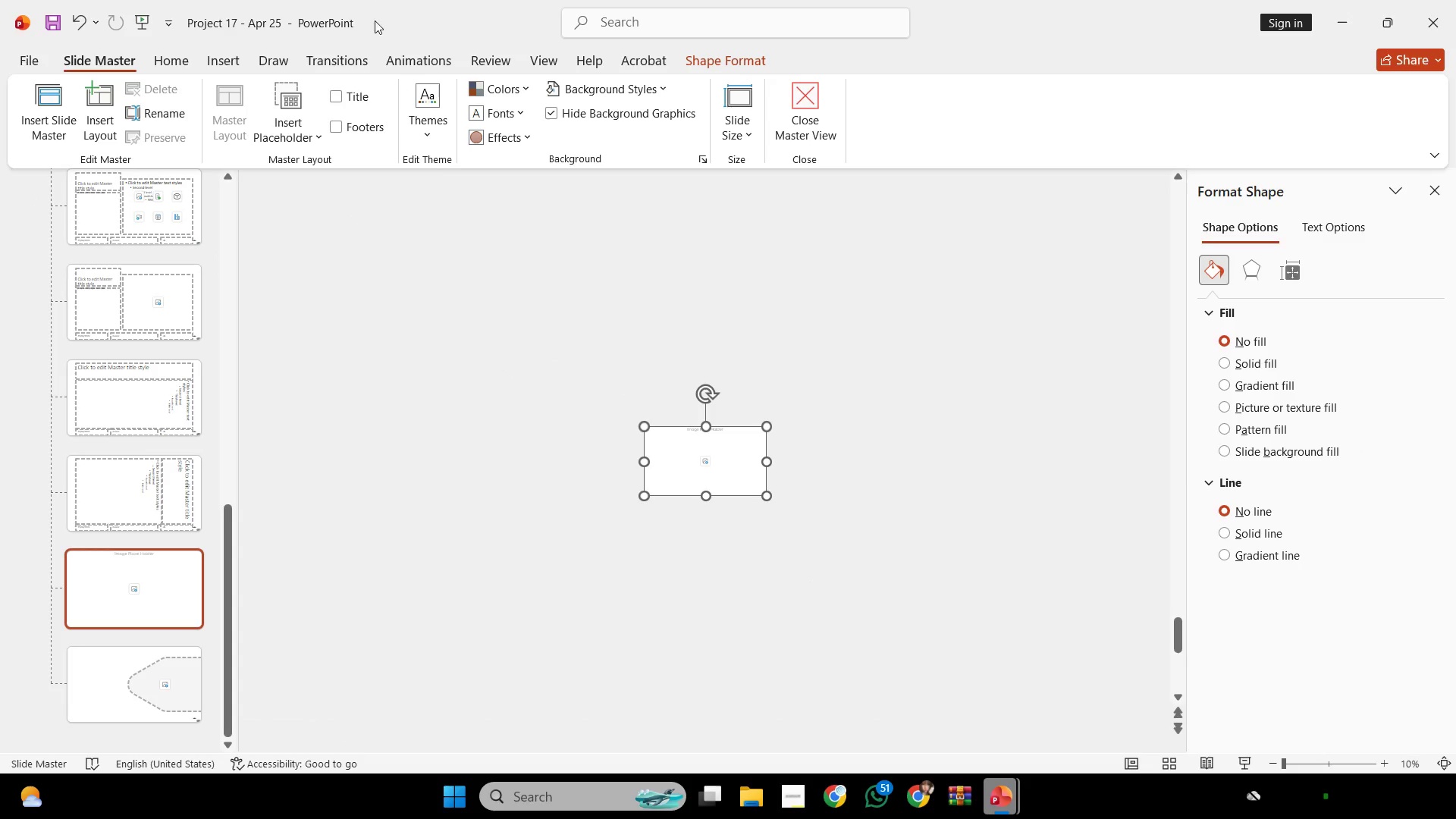 
left_click([390, 56])
 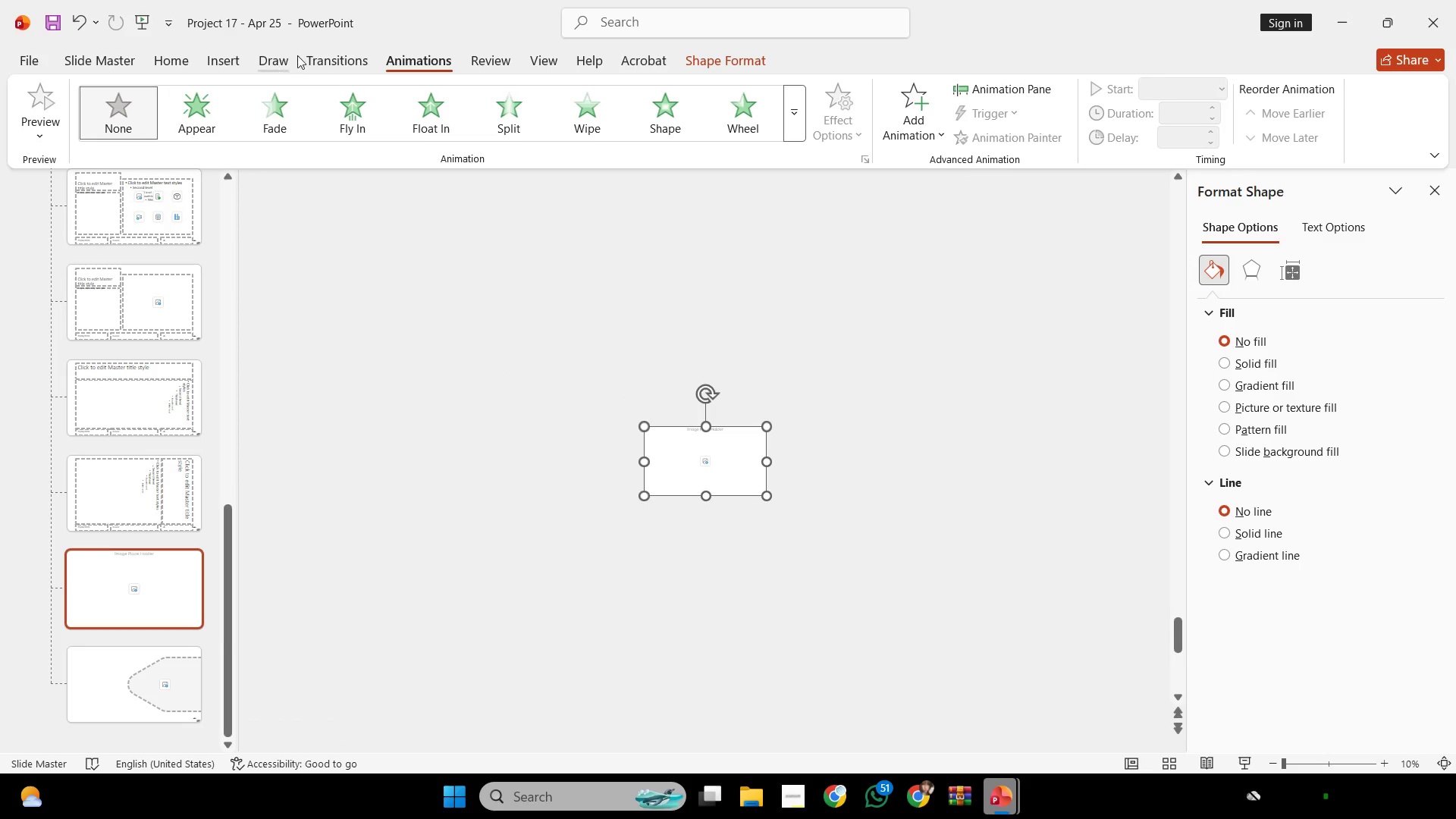 
left_click([325, 49])
 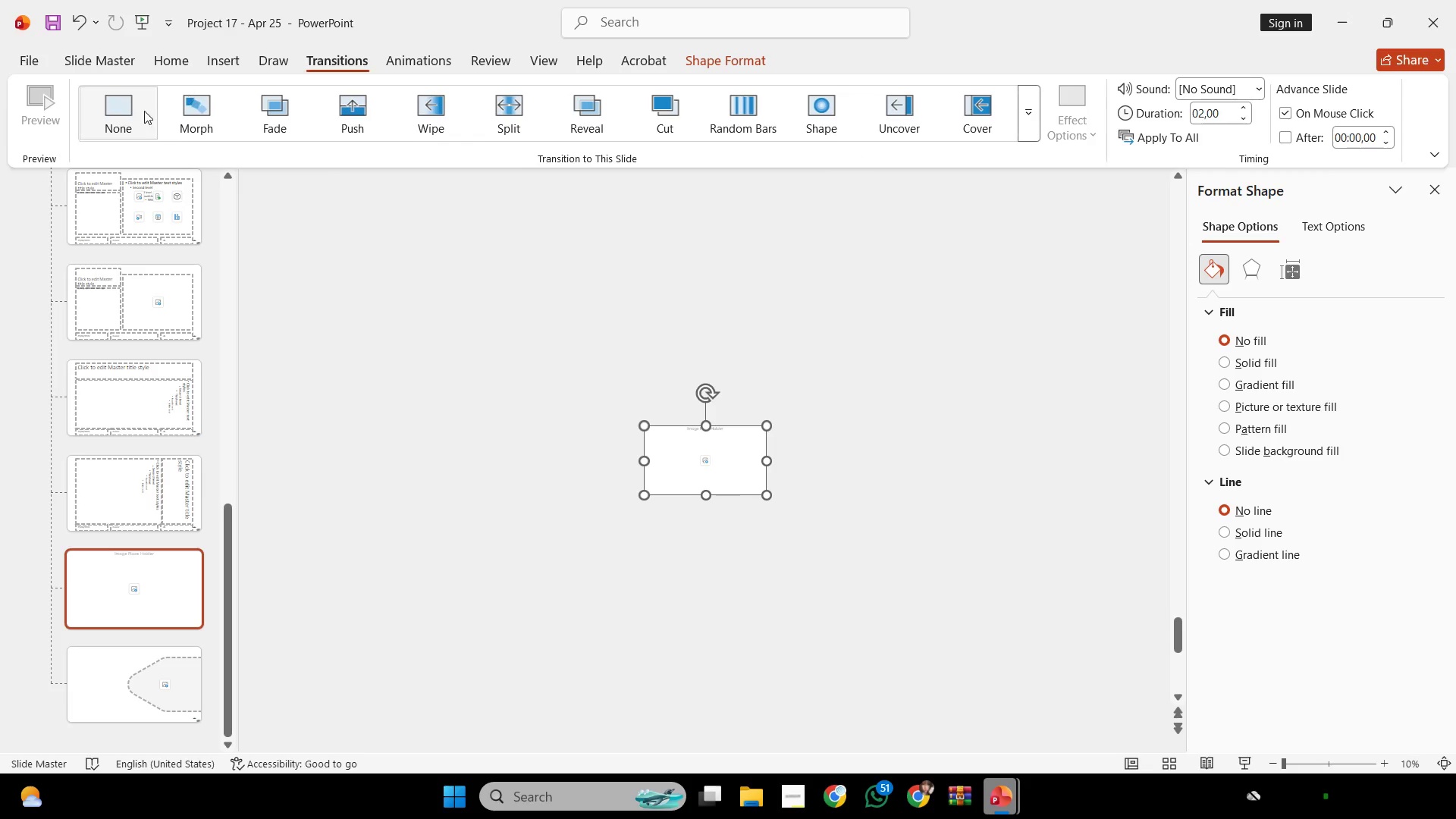 
left_click([133, 115])
 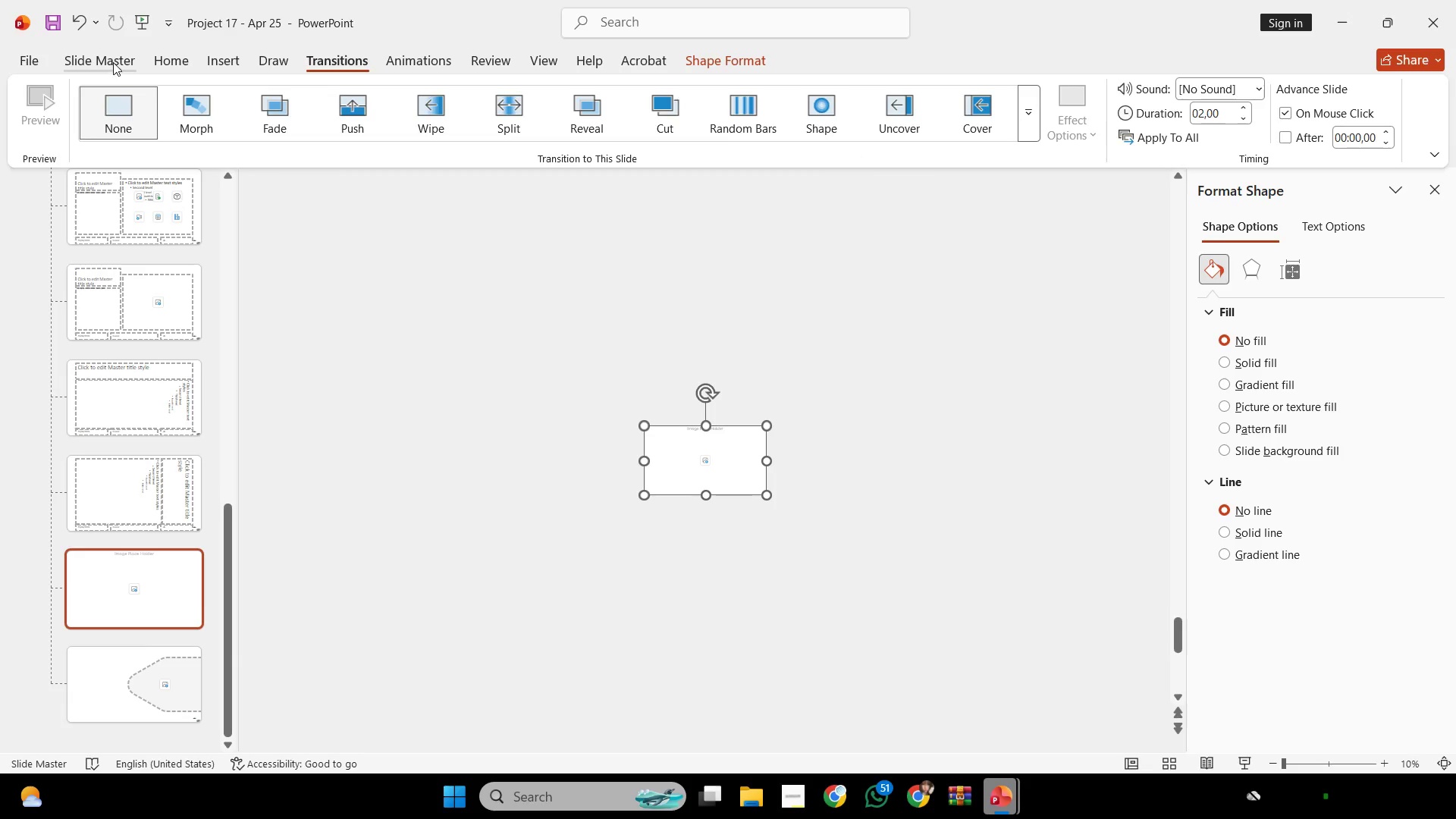 
left_click([113, 61])
 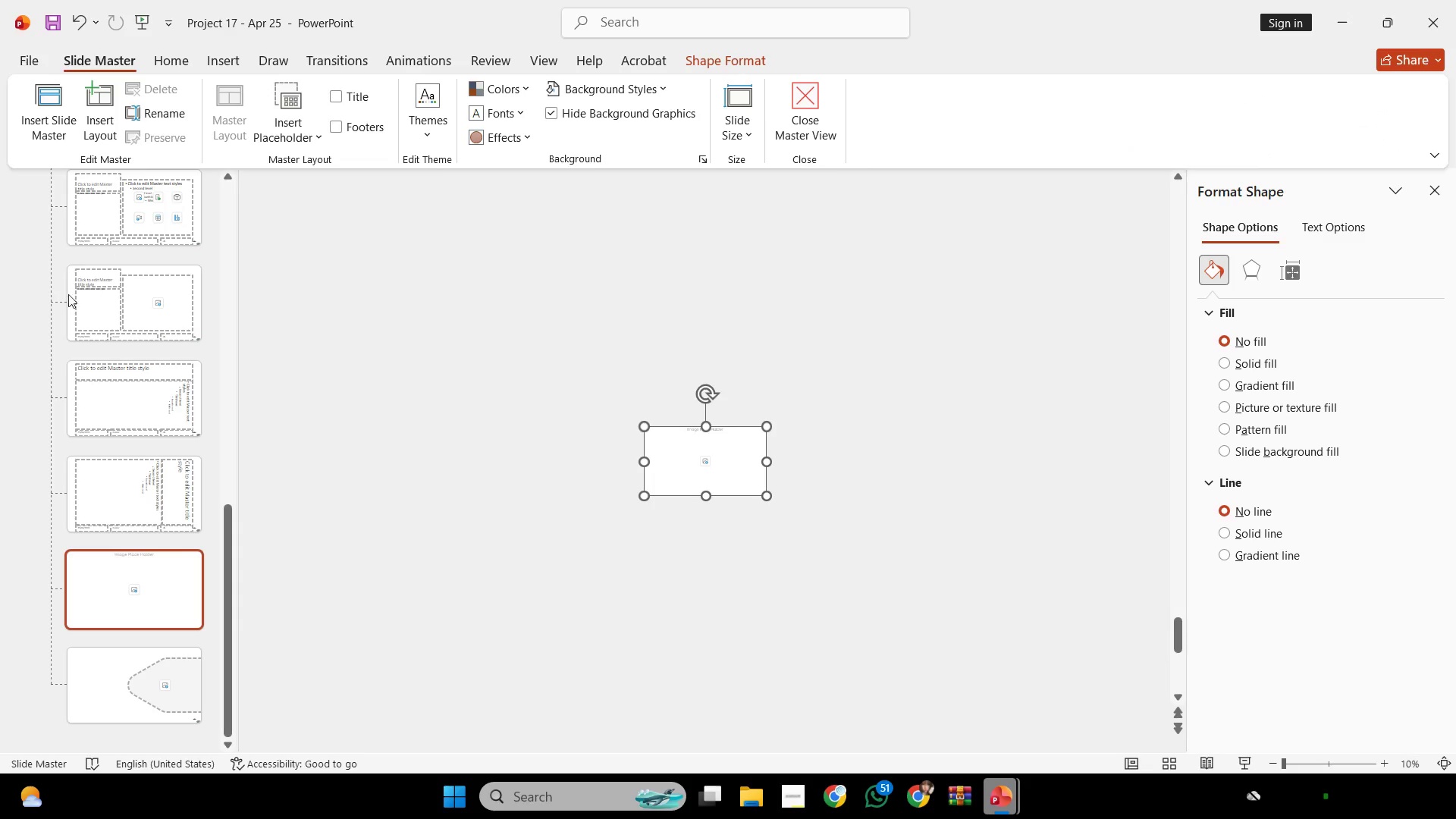 
scroll: coordinate [32, 309], scroll_direction: up, amount: 22.0
 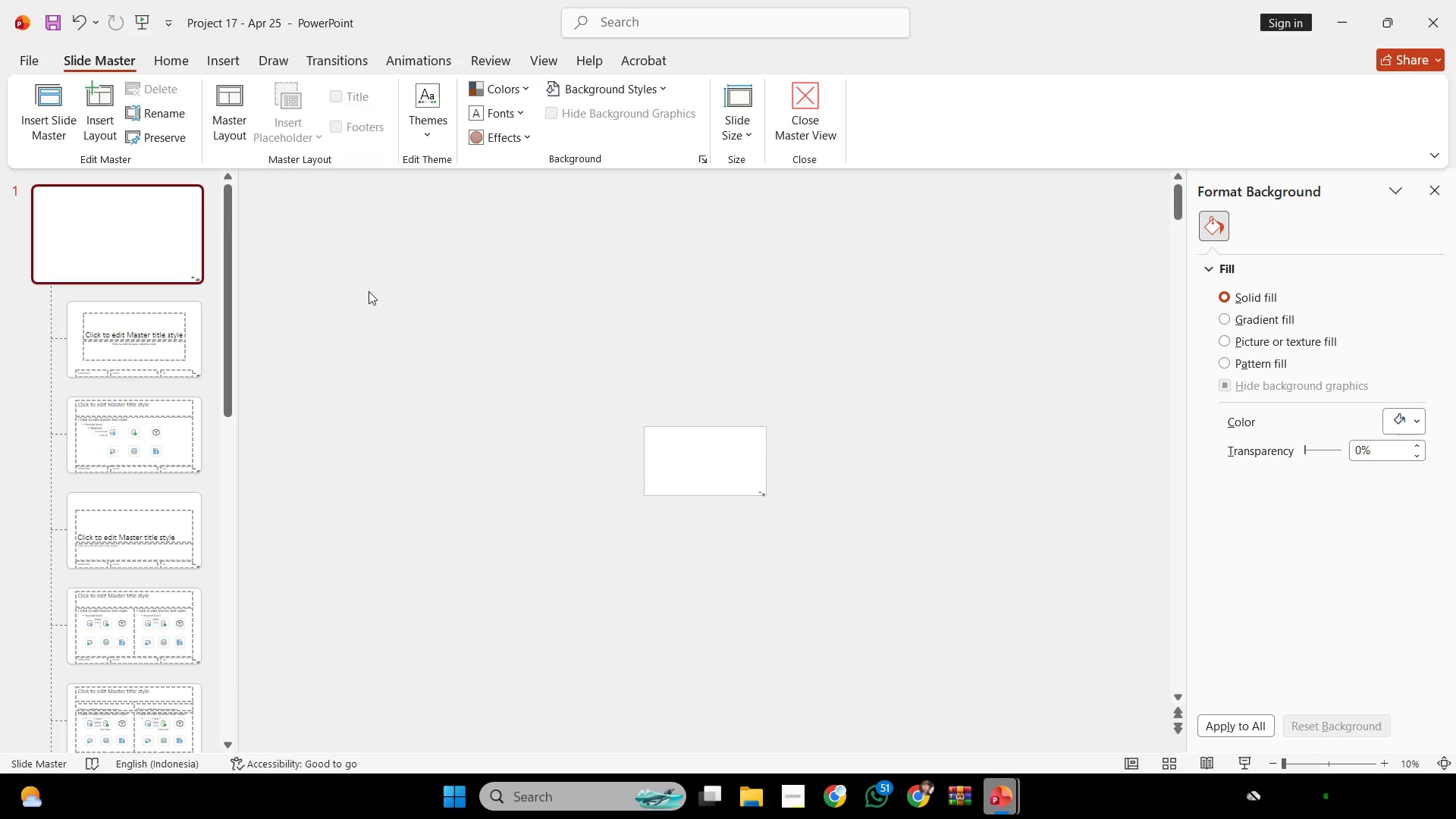 
left_click_drag(start_coordinate=[431, 321], to_coordinate=[981, 673])
 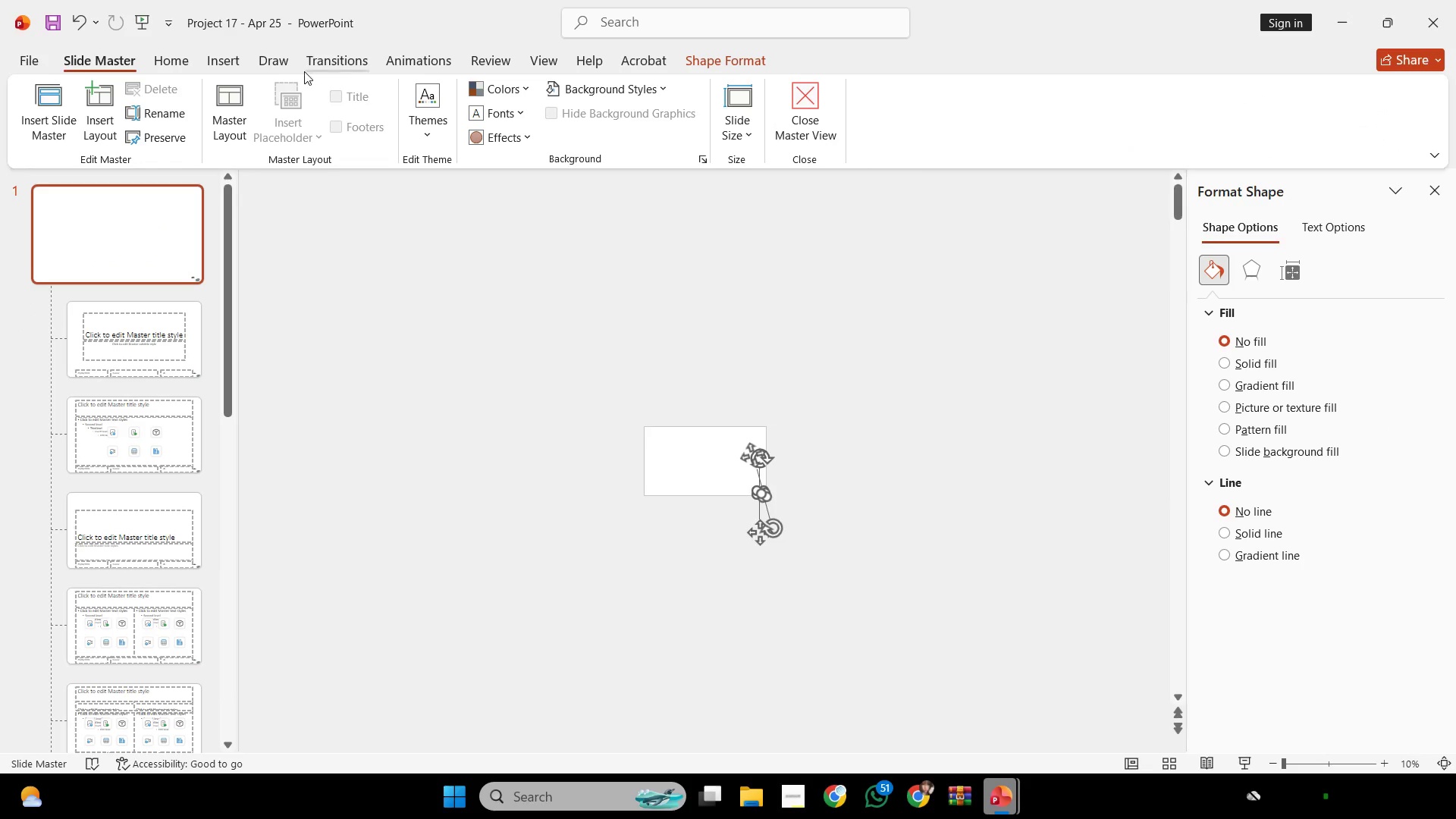 
left_click([340, 49])
 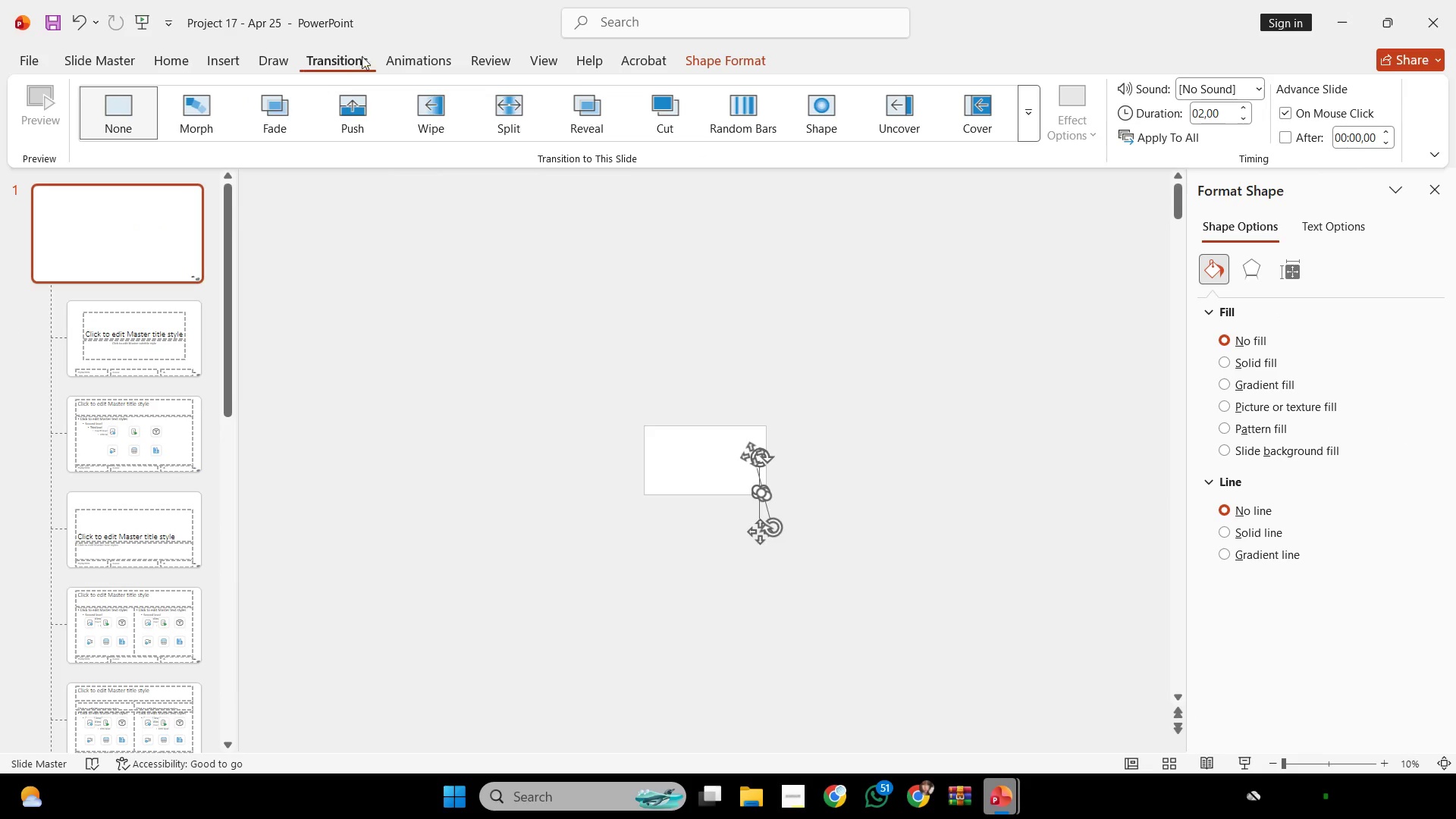 
left_click([402, 48])
 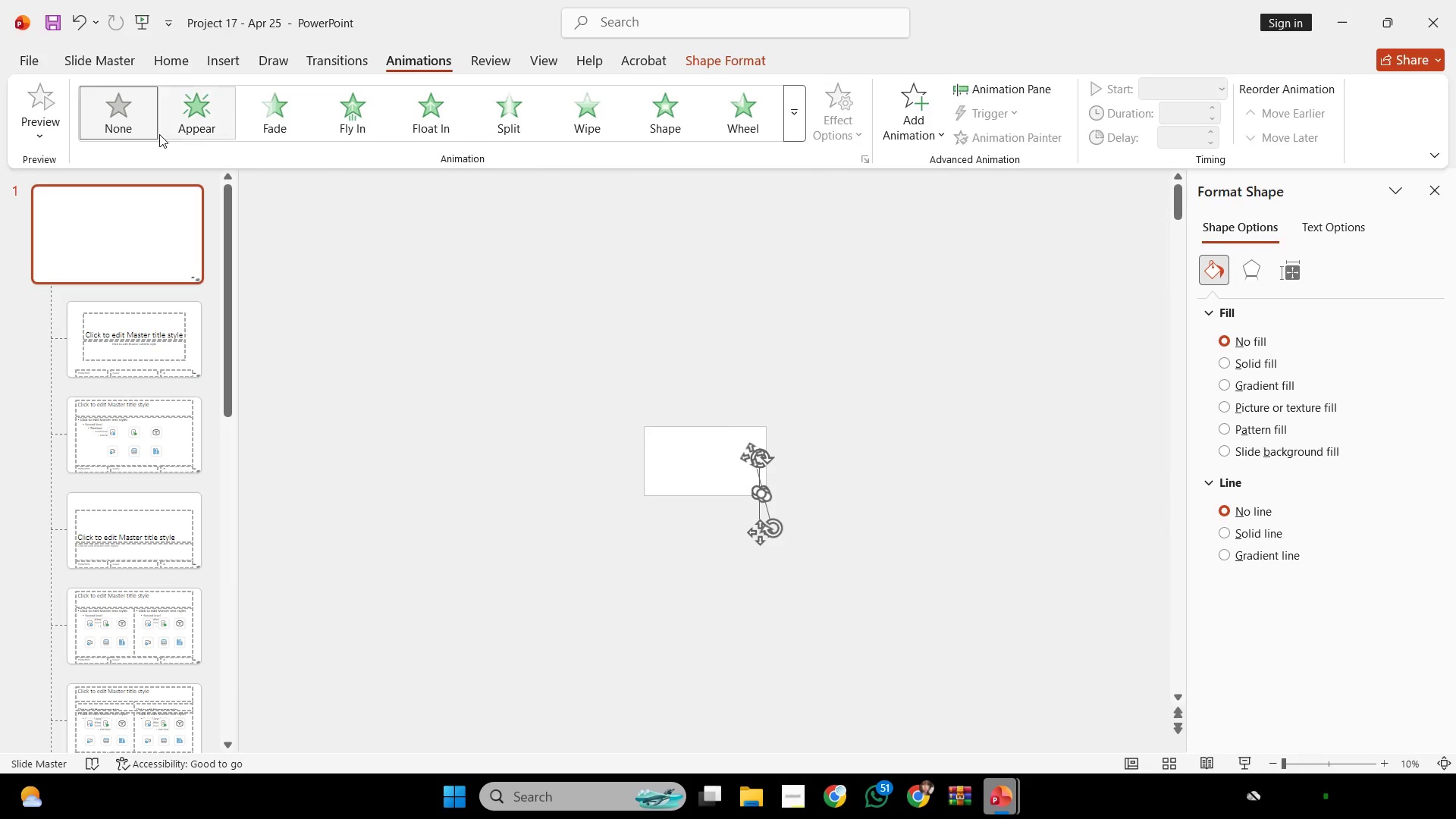 
left_click([142, 111])
 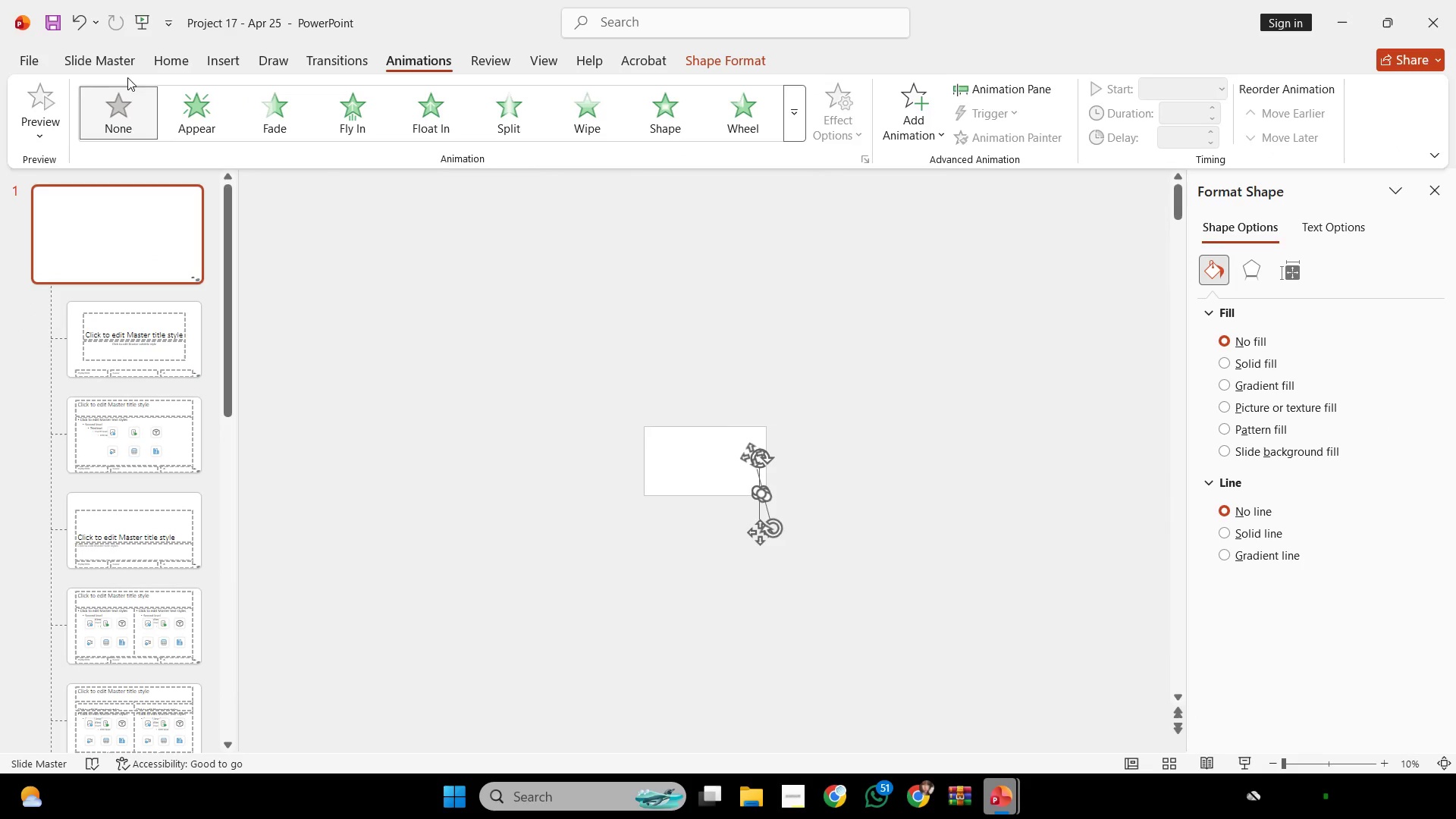 
left_click([123, 71])
 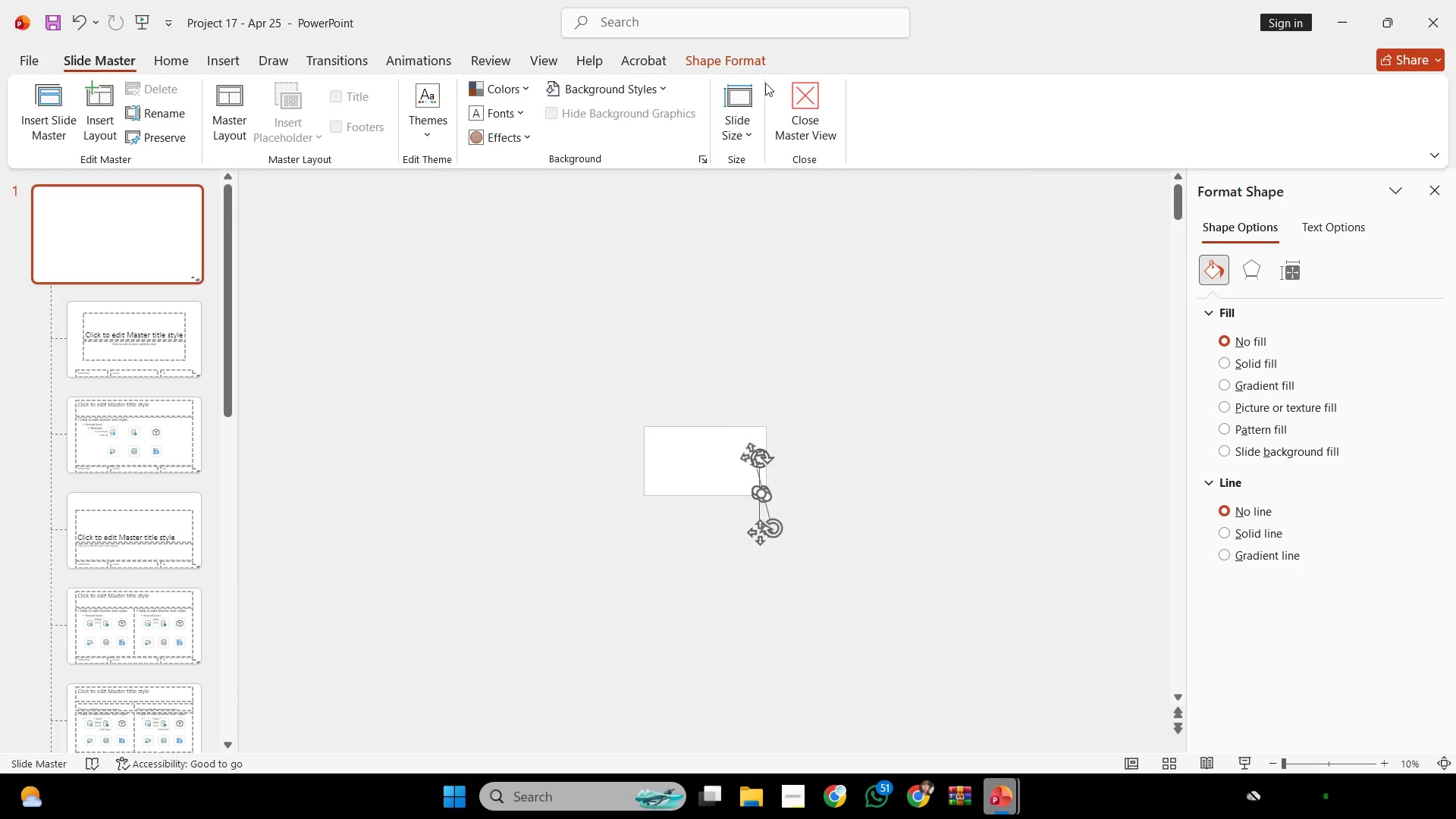 
left_click([813, 106])
 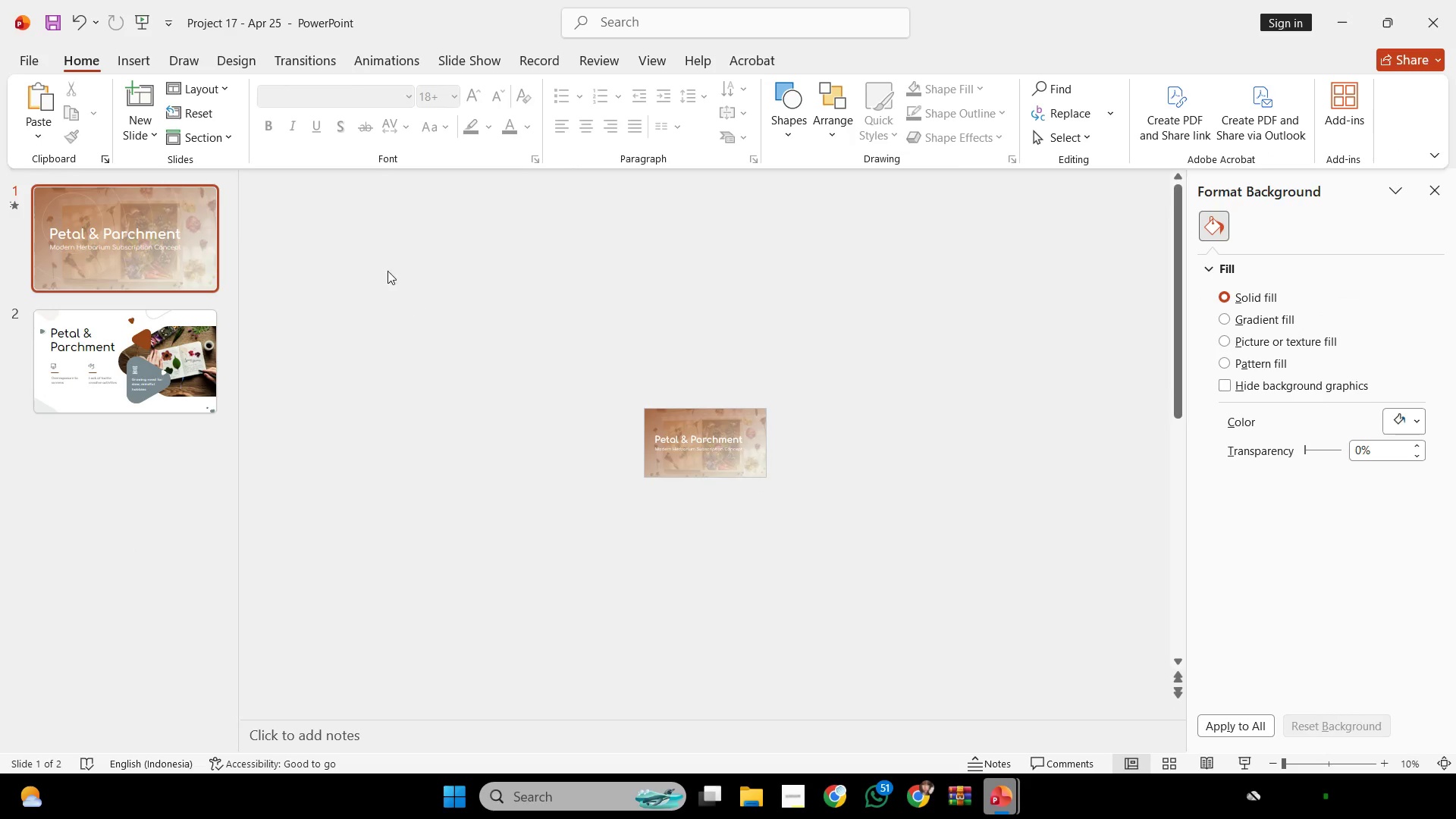 
left_click_drag(start_coordinate=[372, 232], to_coordinate=[1155, 719])
 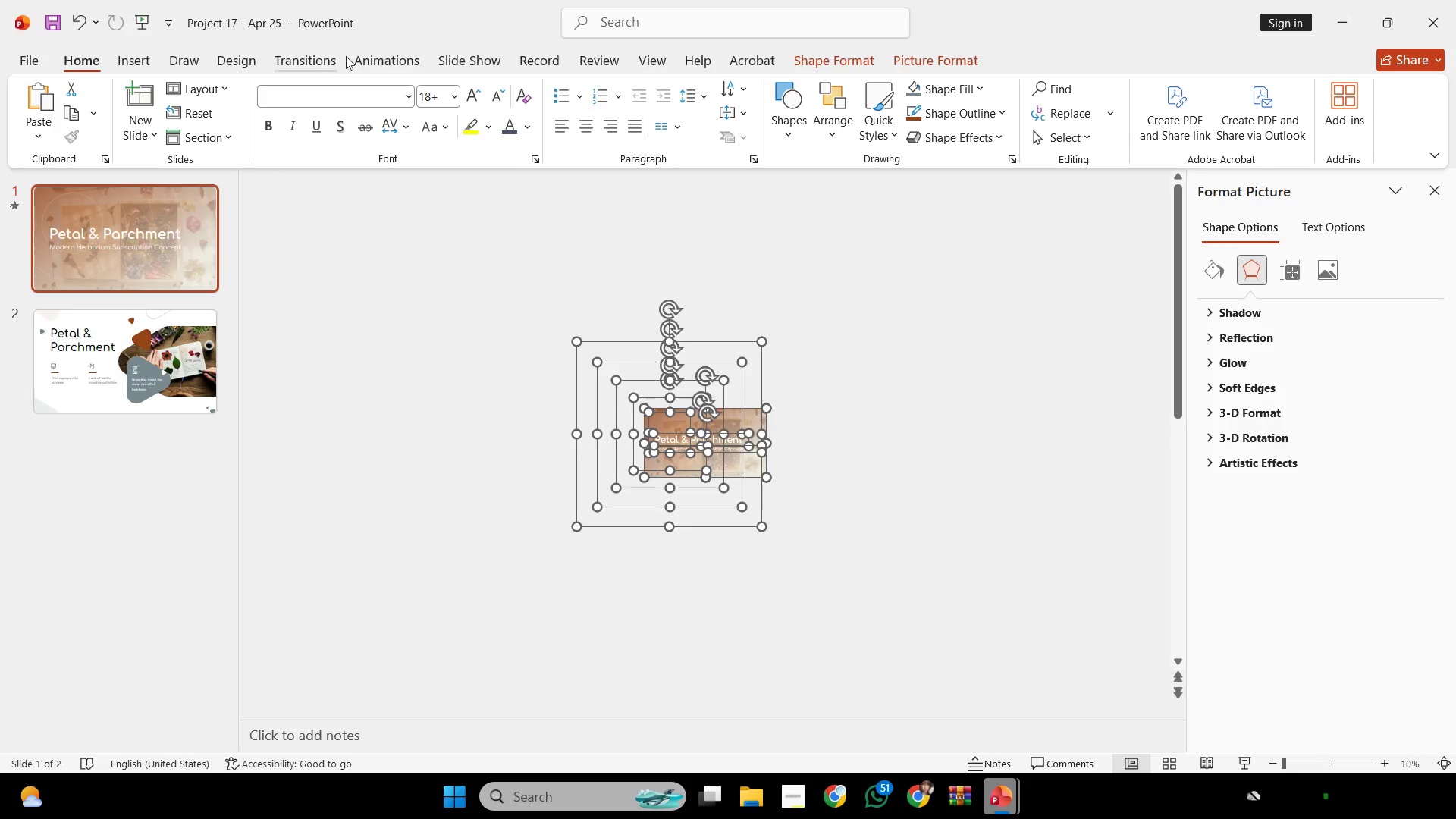 
left_click([382, 64])
 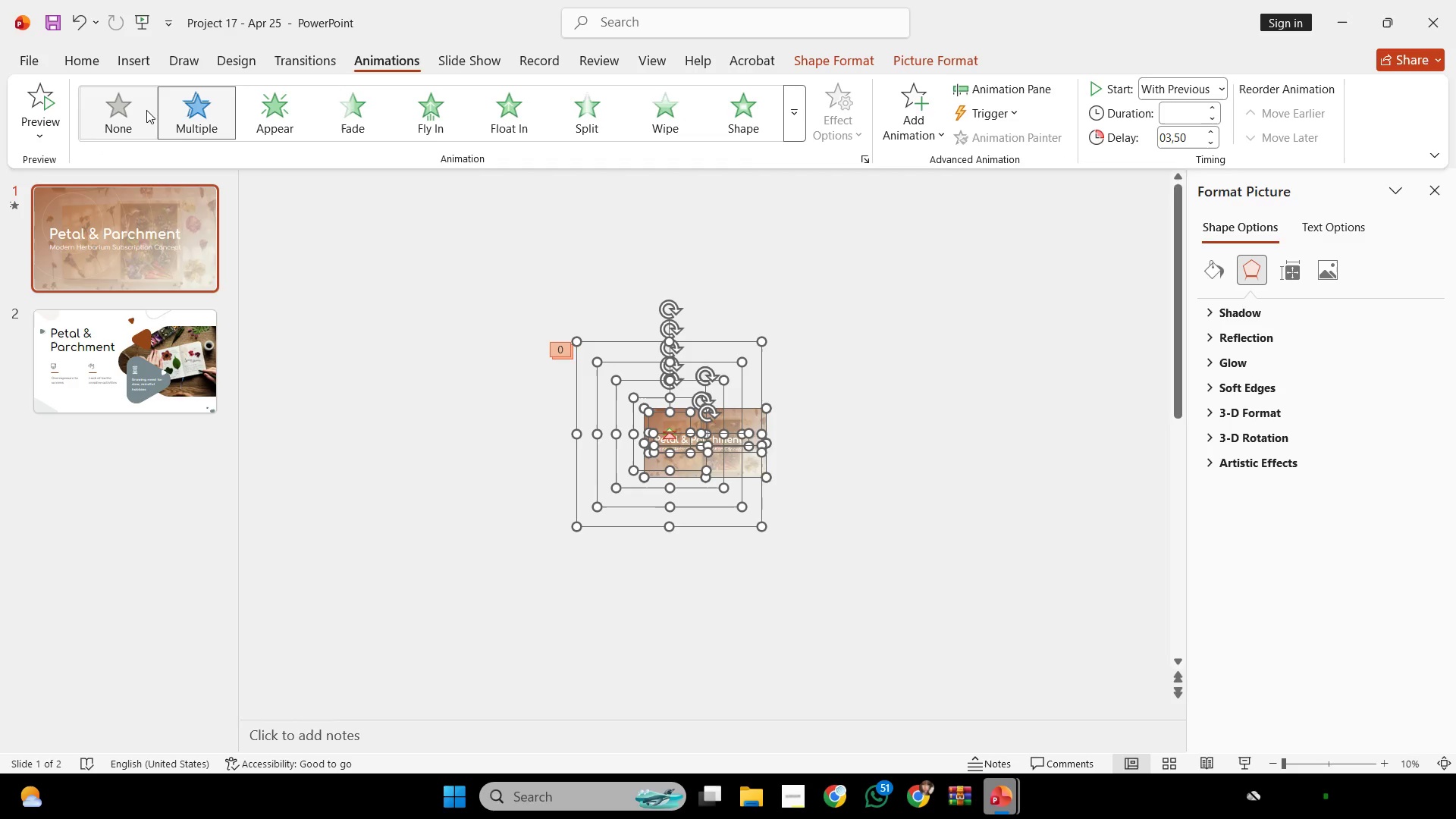 
left_click([146, 110])
 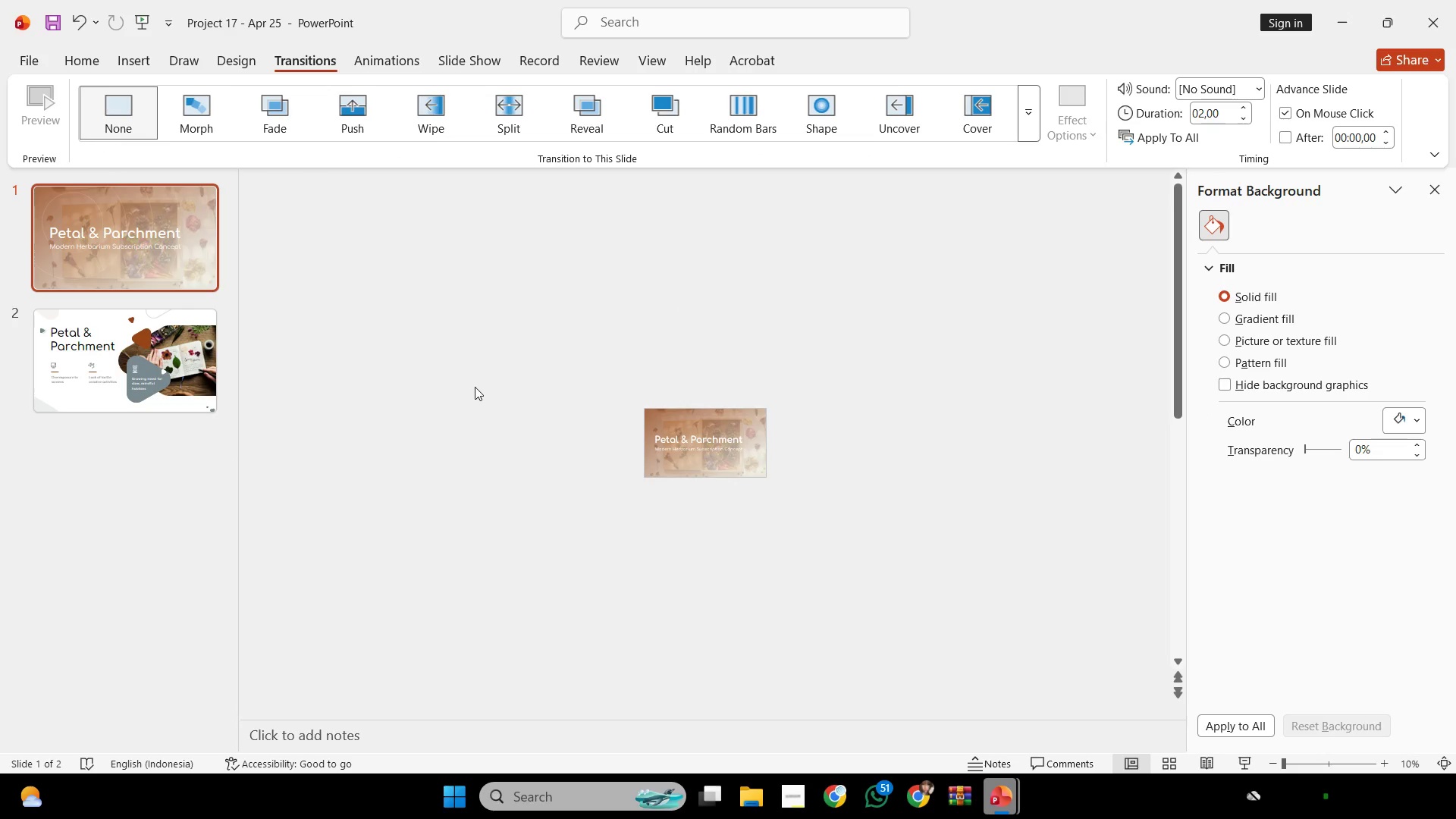 
wait(6.53)
 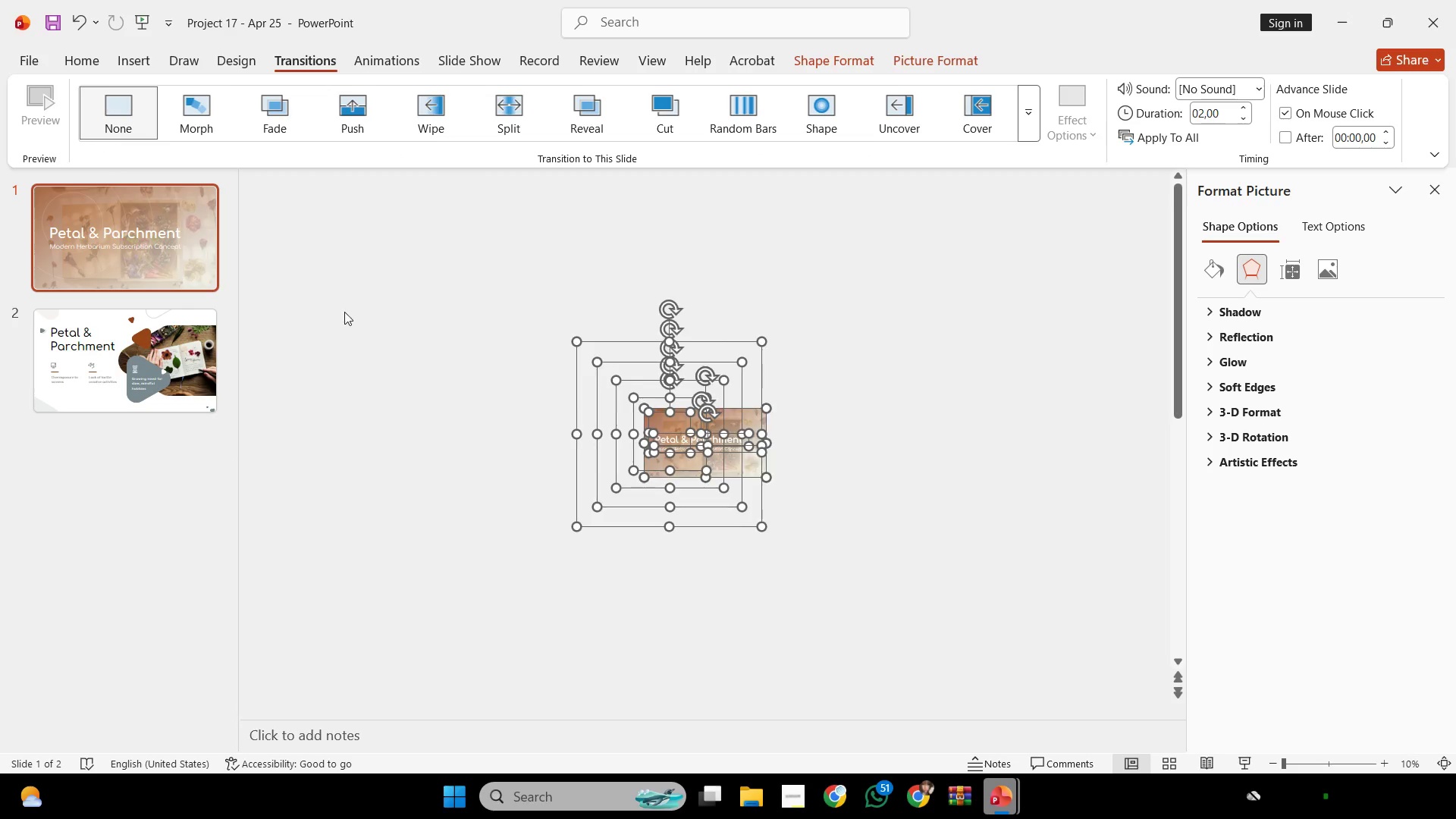 
hold_key(key=ControlLeft, duration=0.56)
scroll: coordinate [767, 463], scroll_direction: up, amount: 2.0
 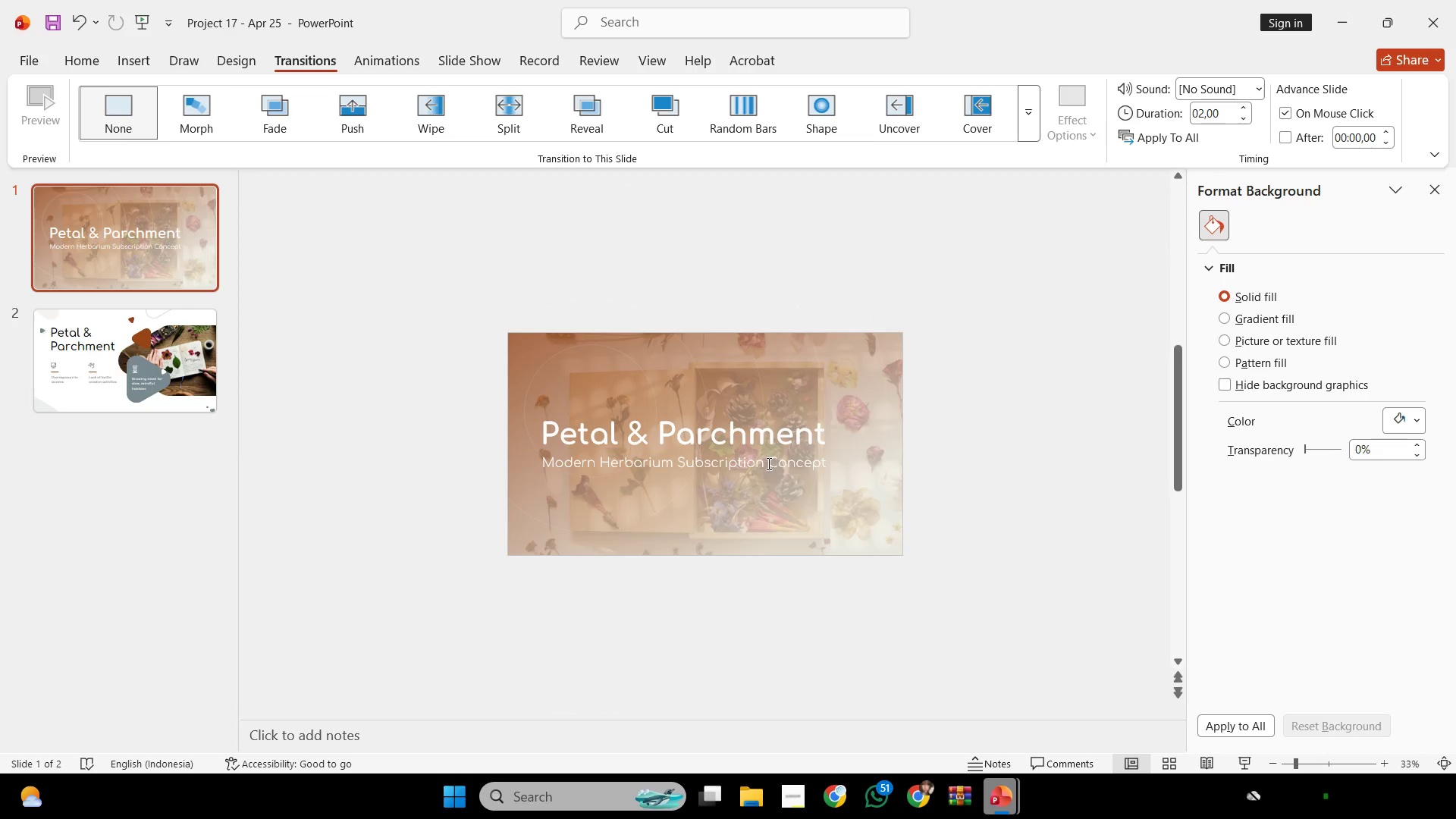 
key(Control+ControlLeft)
 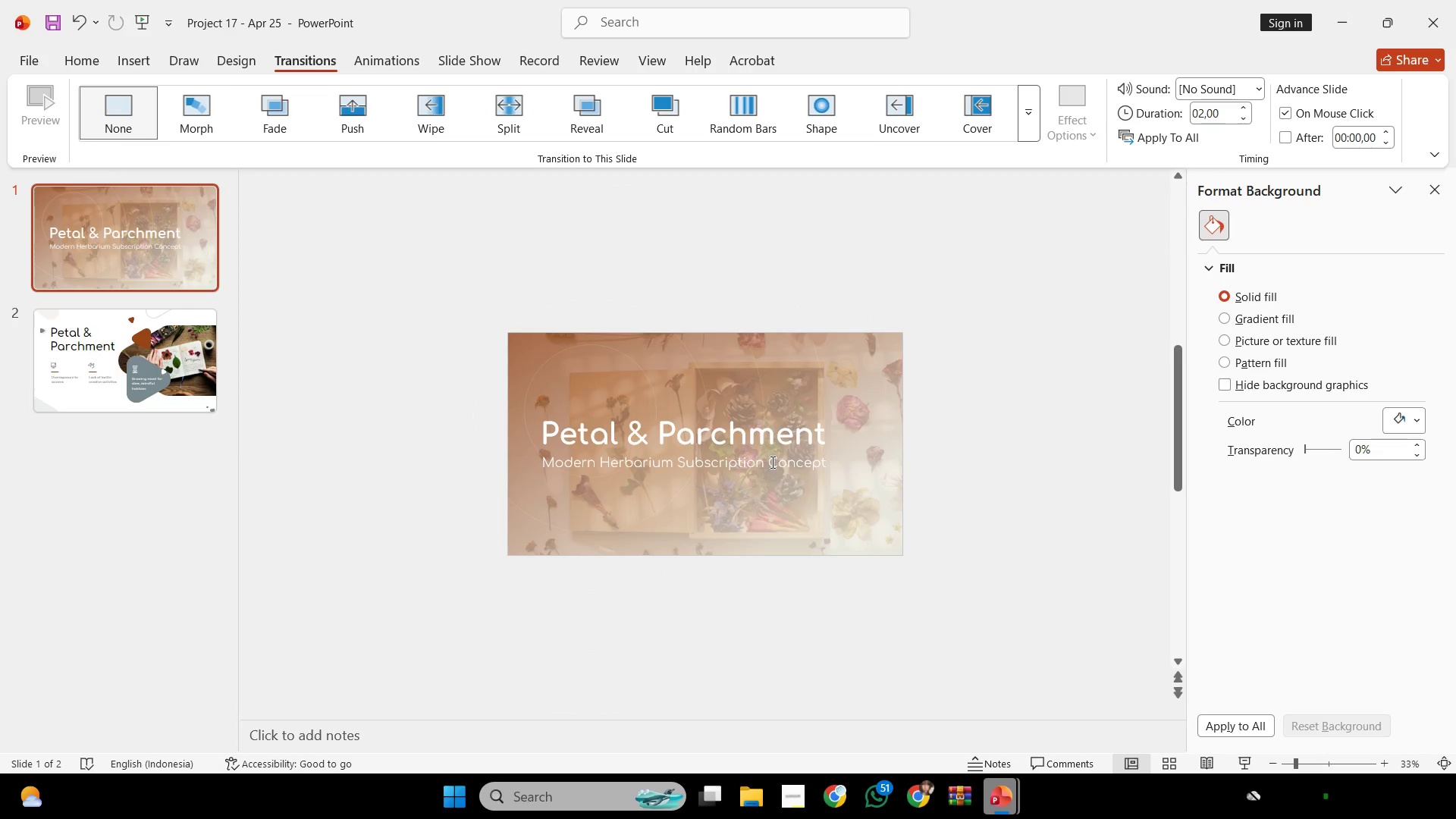 
key(Control+ControlLeft)
 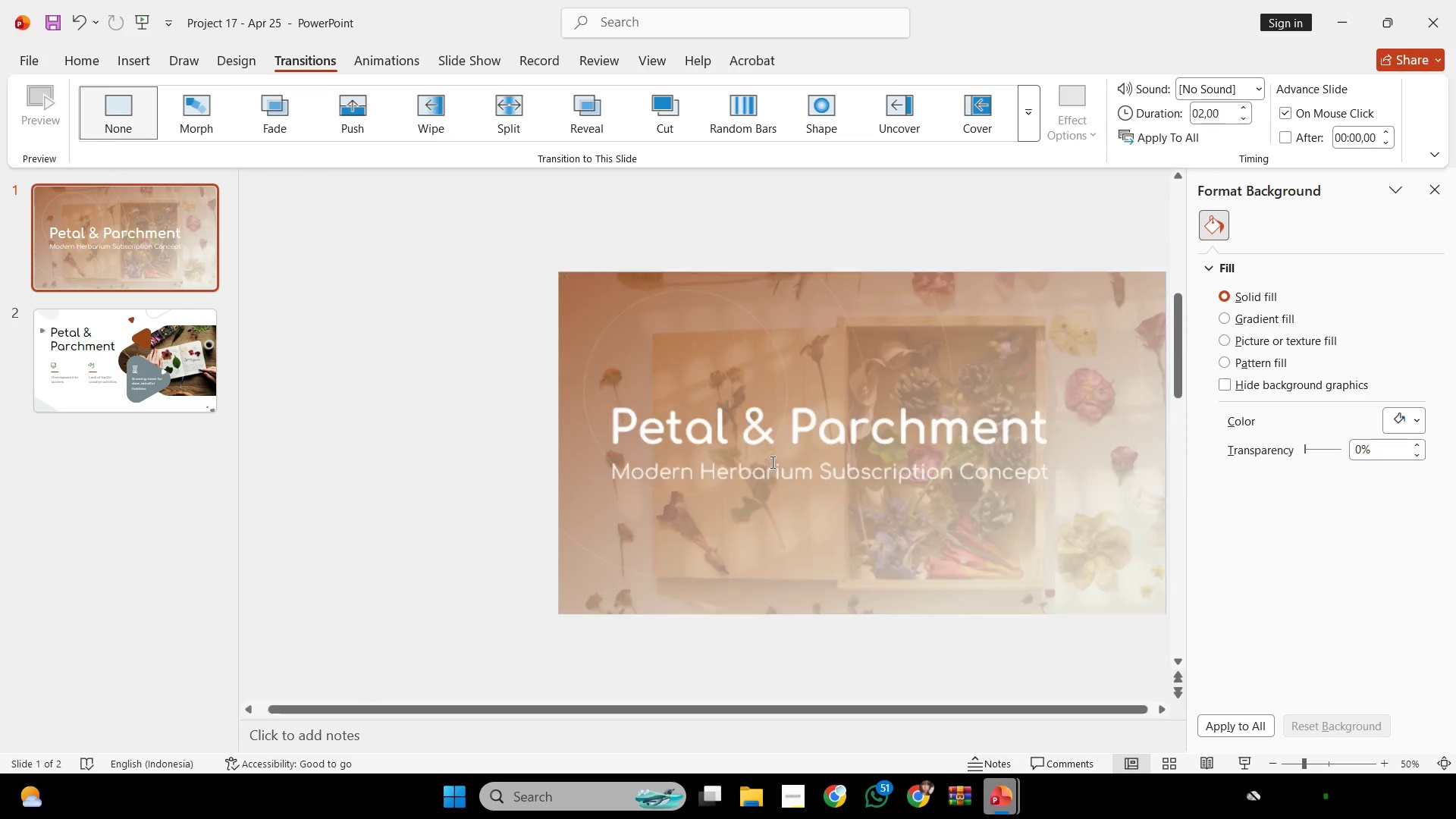 
scroll: coordinate [771, 462], scroll_direction: up, amount: 1.0
 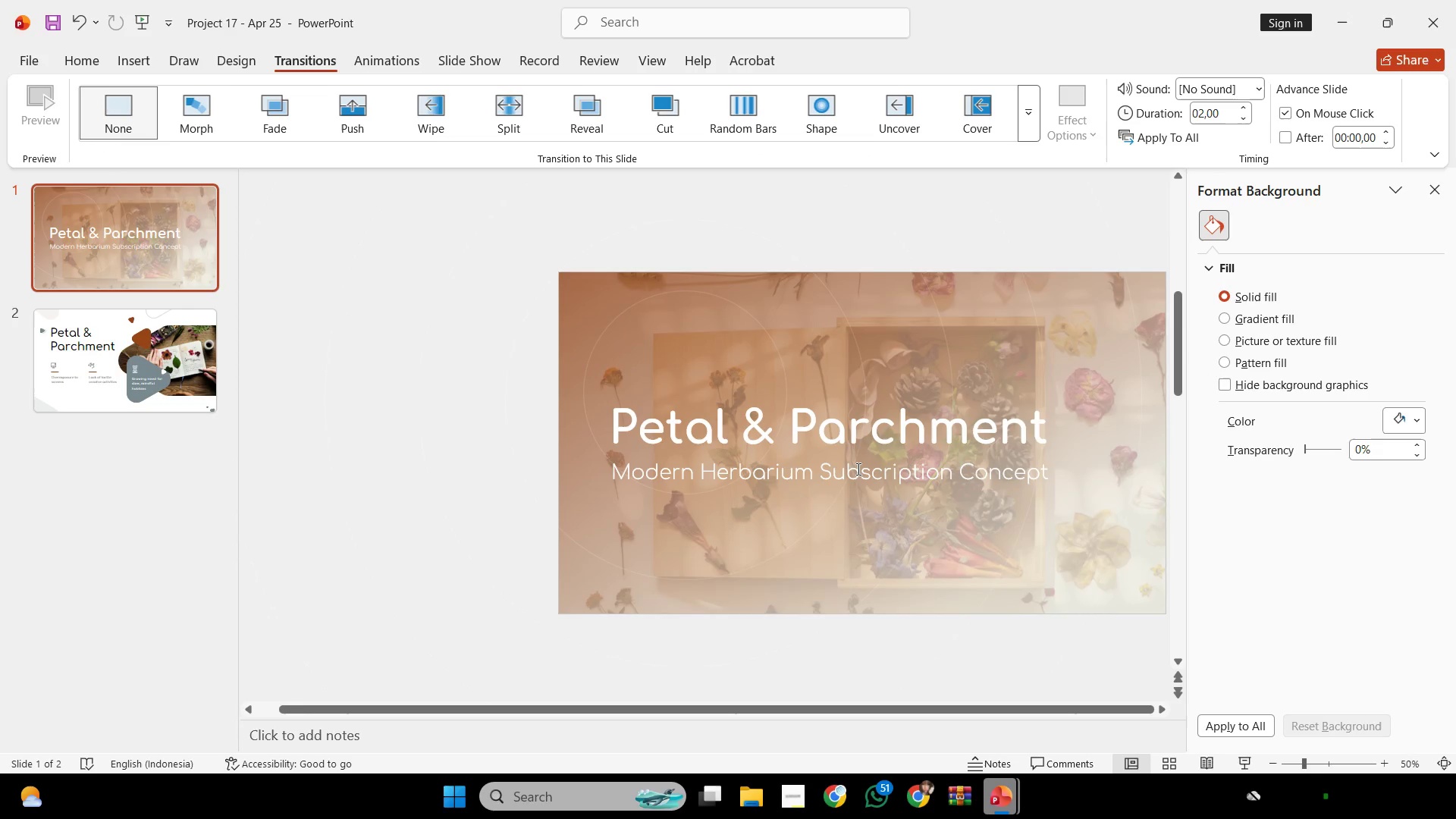 
hold_key(key=ControlLeft, duration=0.44)
scroll: coordinate [858, 469], scroll_direction: none, amount: 0.0
 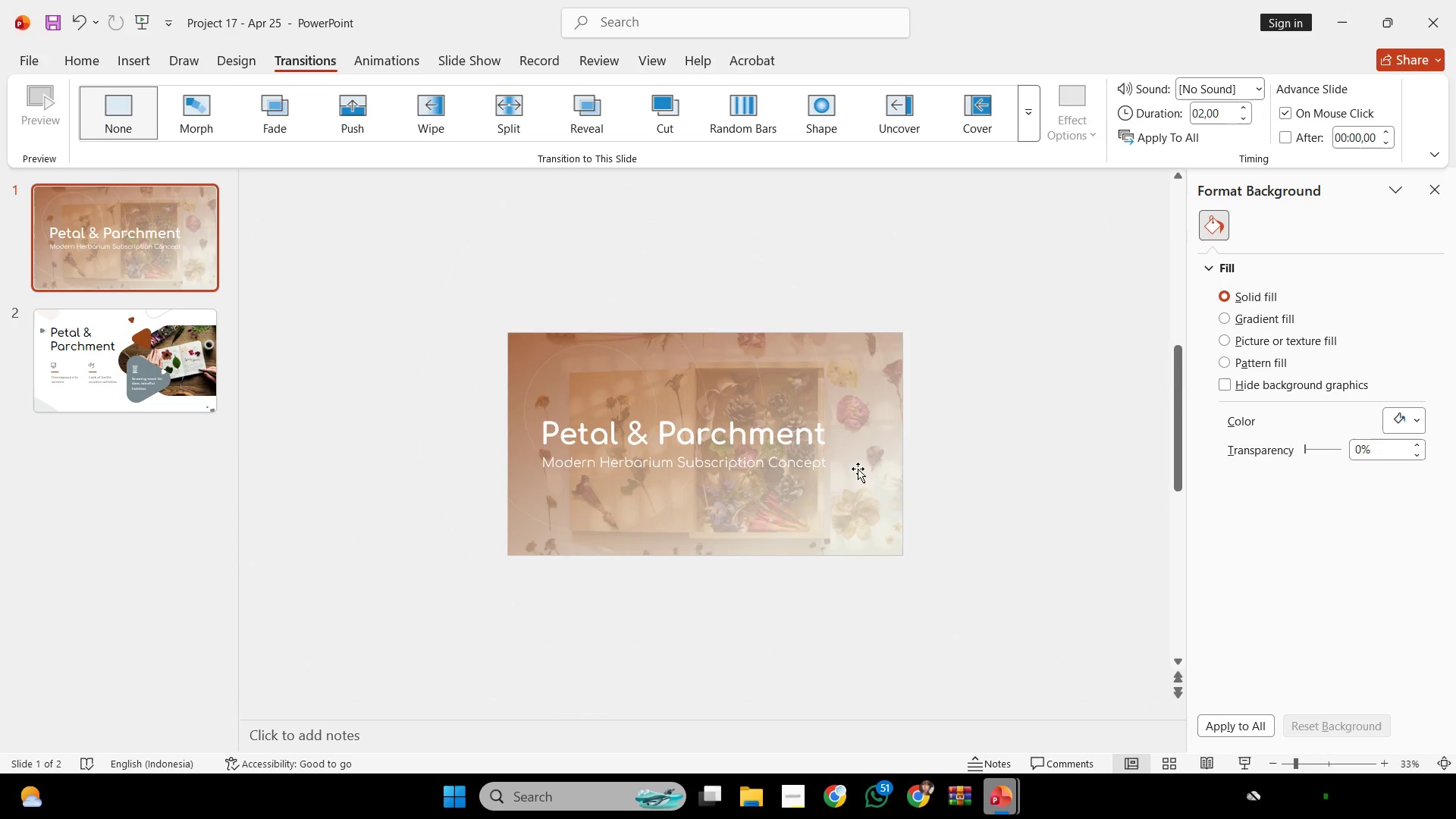 
scroll: coordinate [858, 469], scroll_direction: down, amount: 1.0
 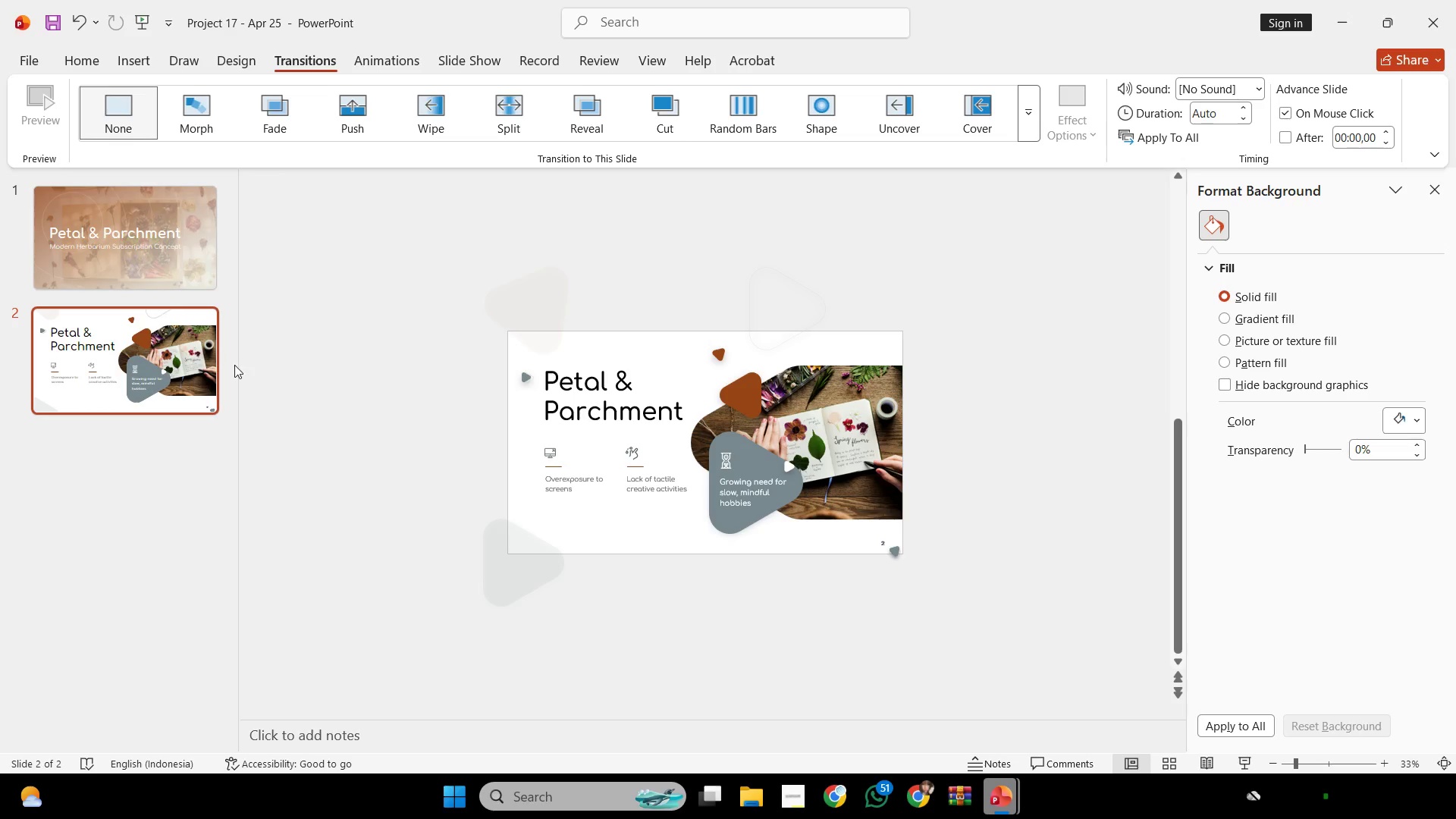 
left_click([170, 359])
 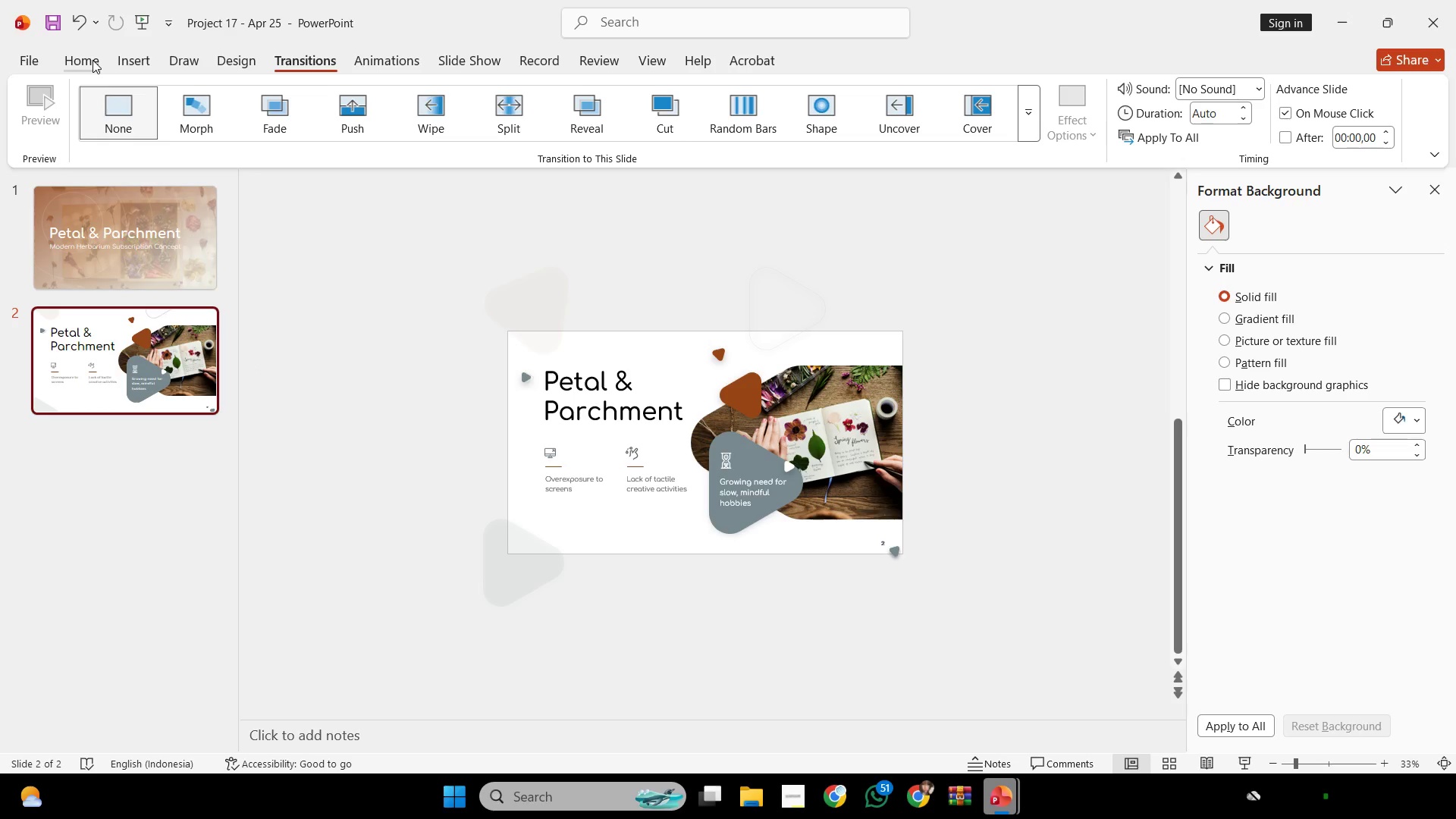 
key(Control+S)
 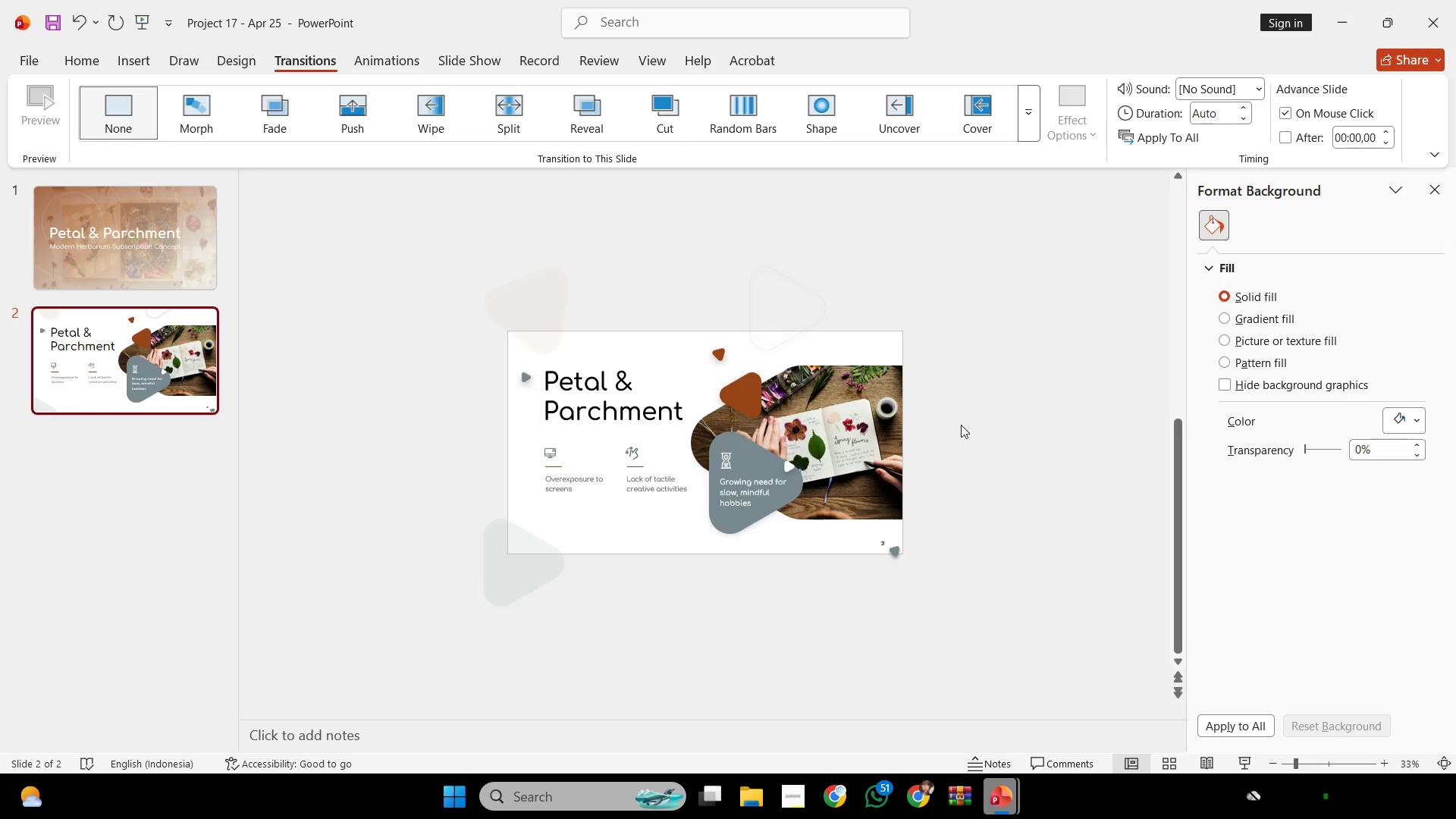 
left_click([988, 511])
 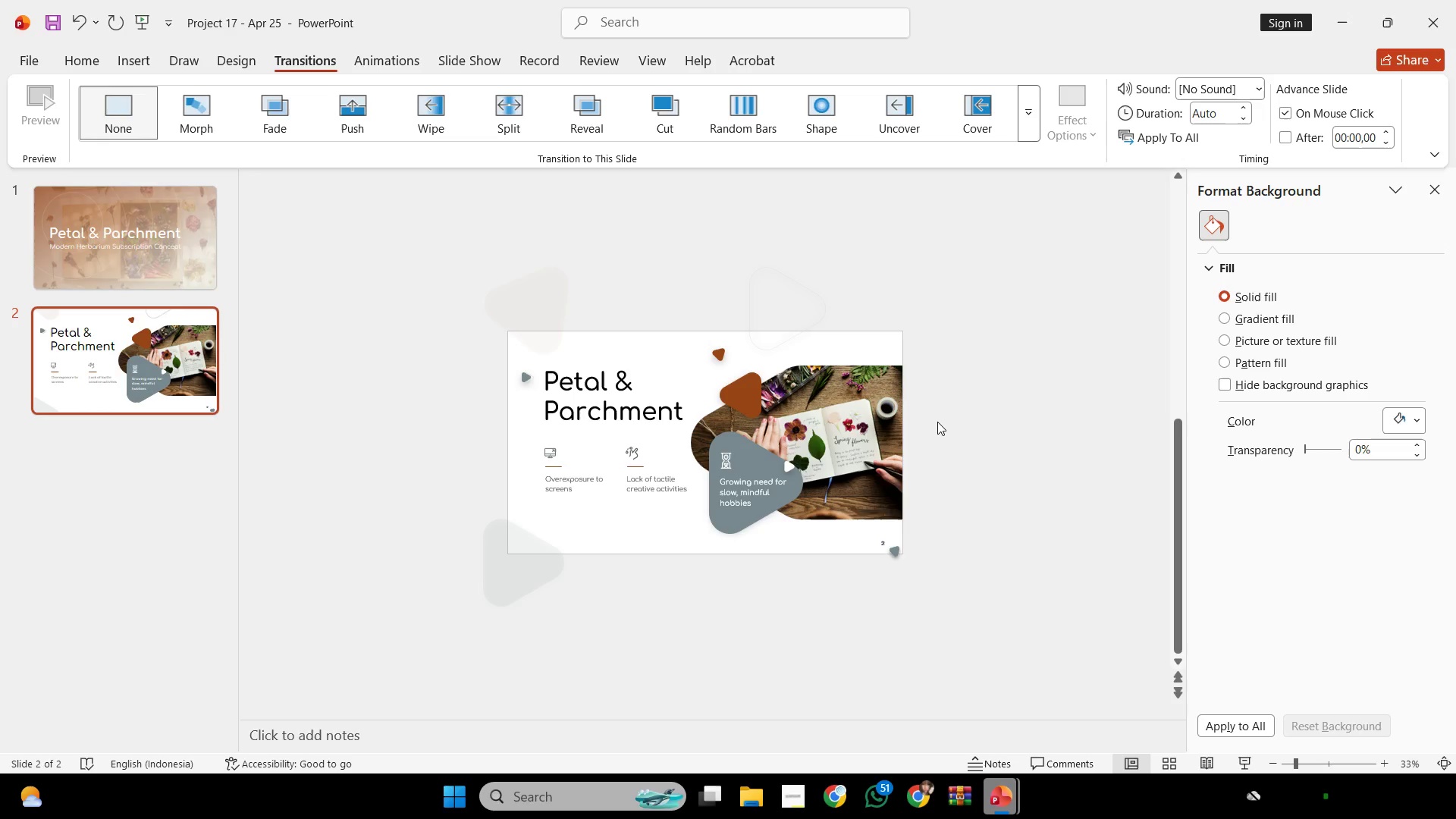 
wait(58.75)
 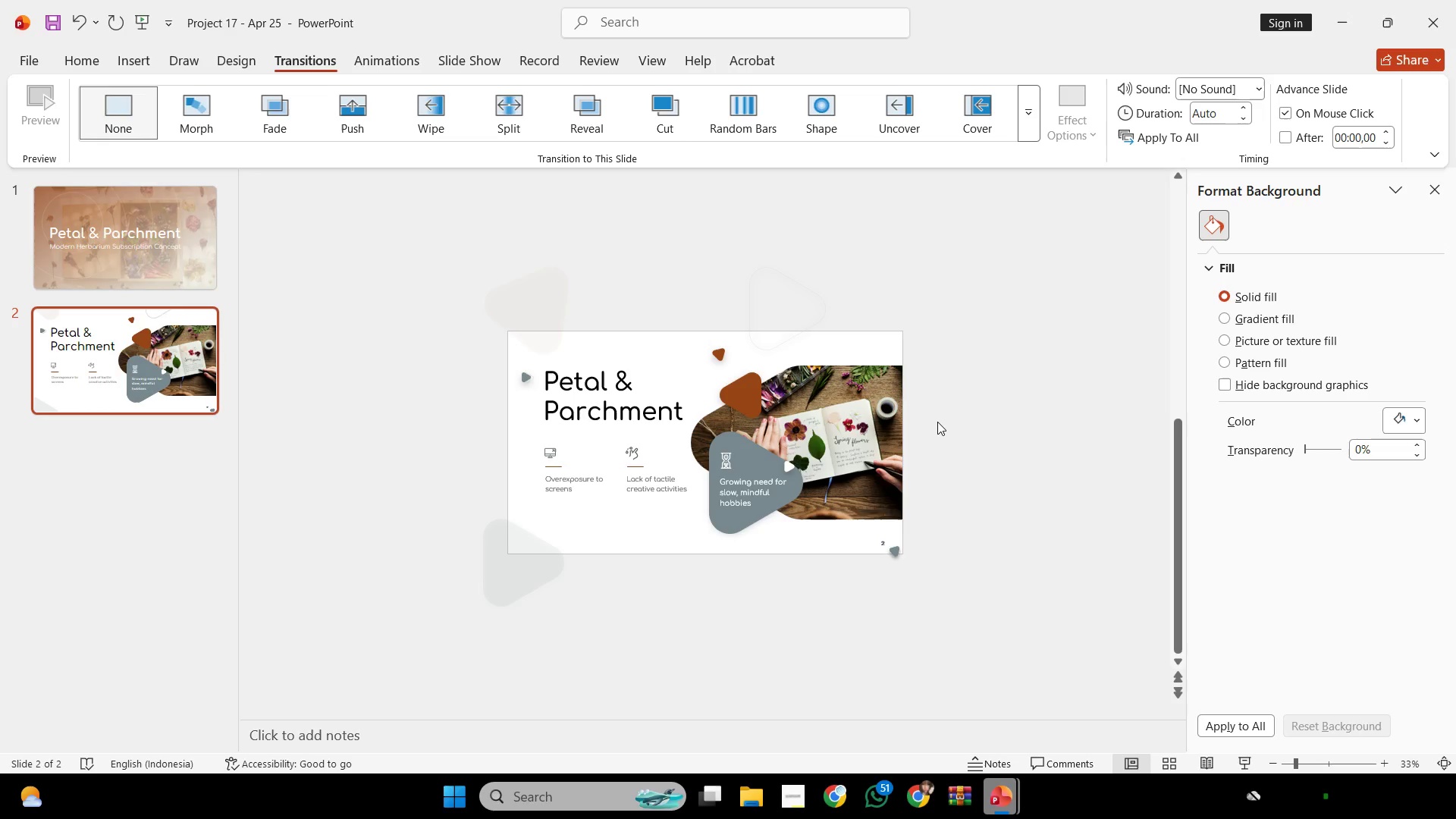 
left_click([70, 56])
 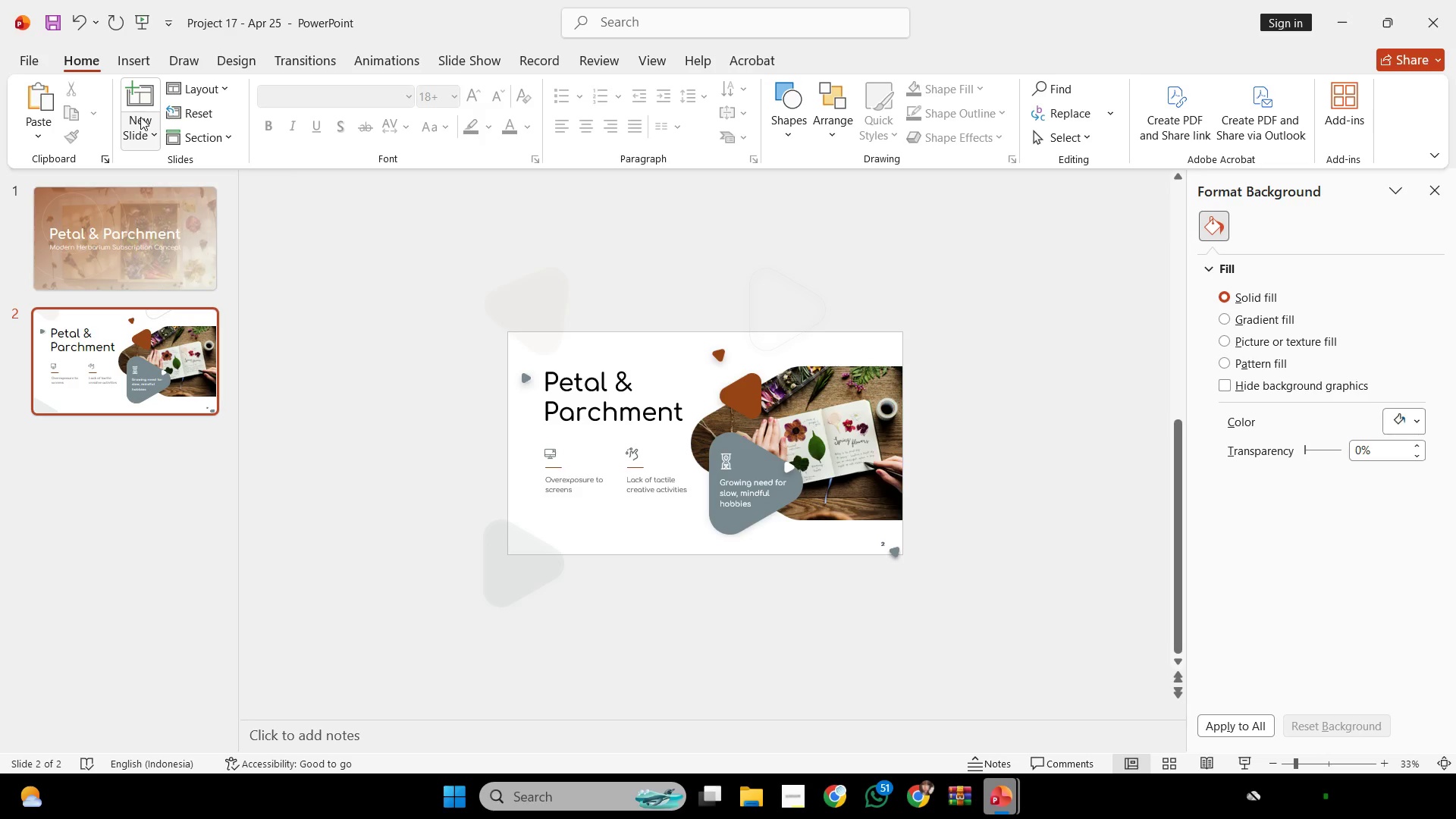 
left_click([145, 102])
 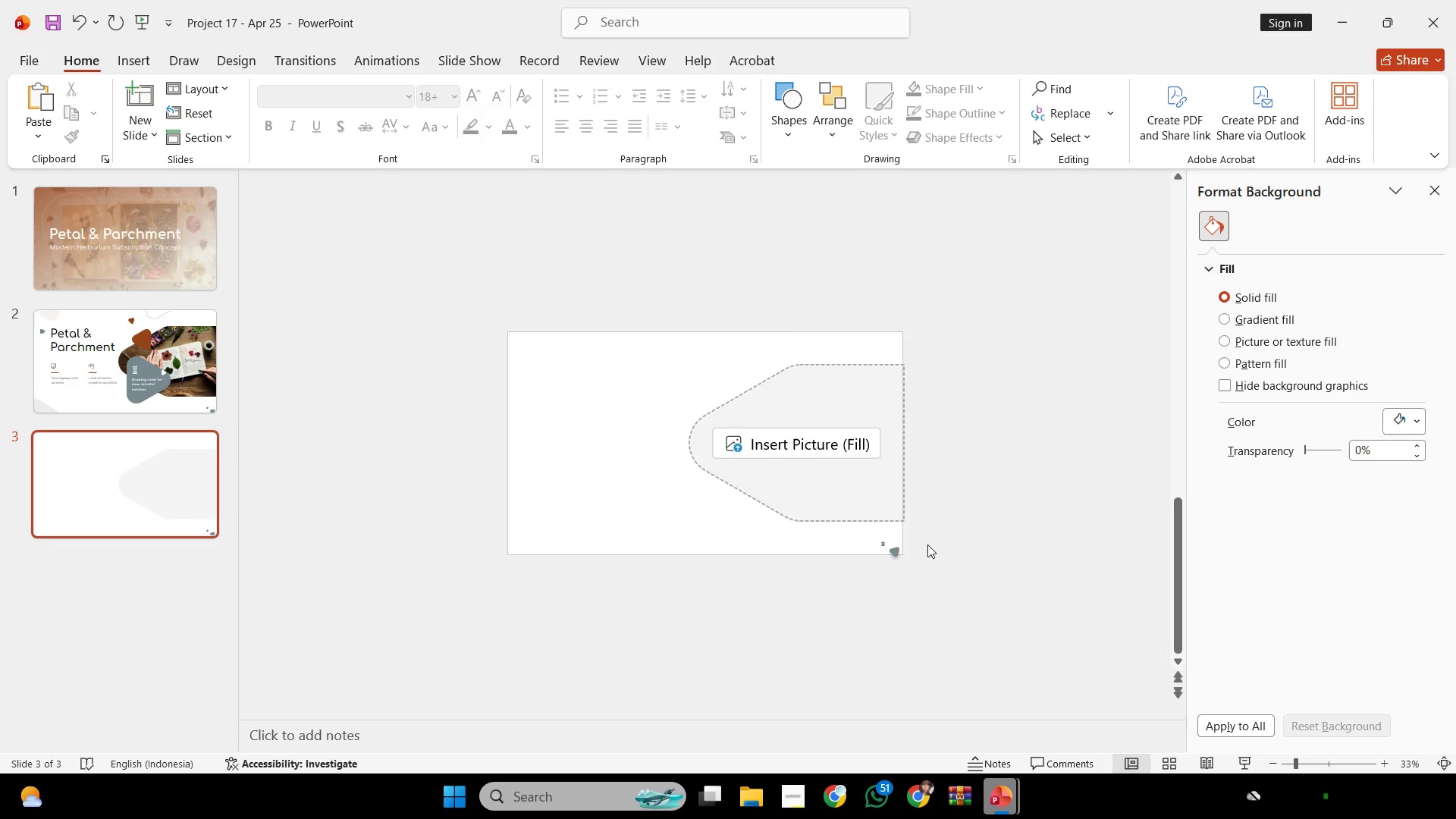 
wait(14.17)
 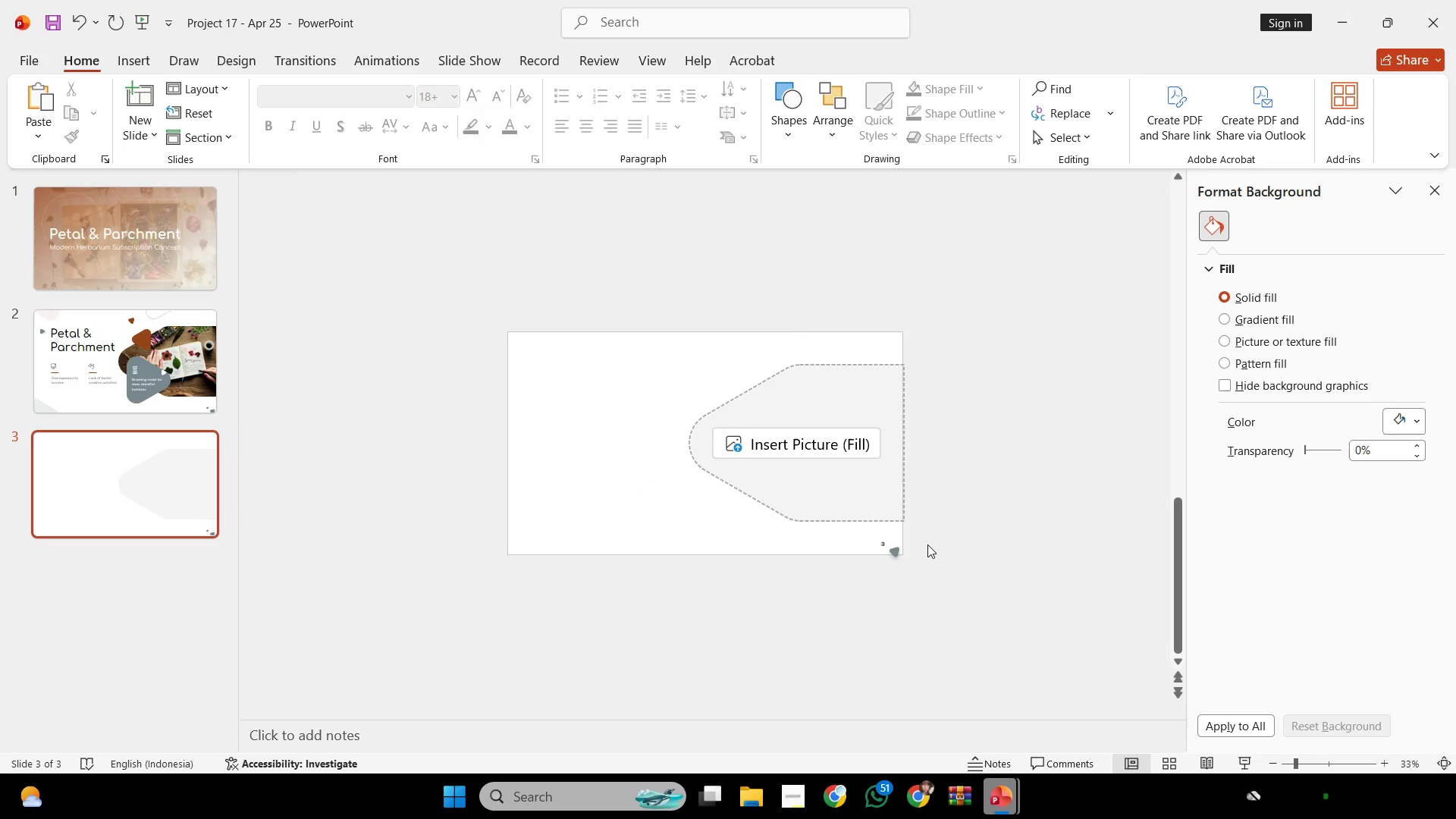 
left_click([837, 791])
 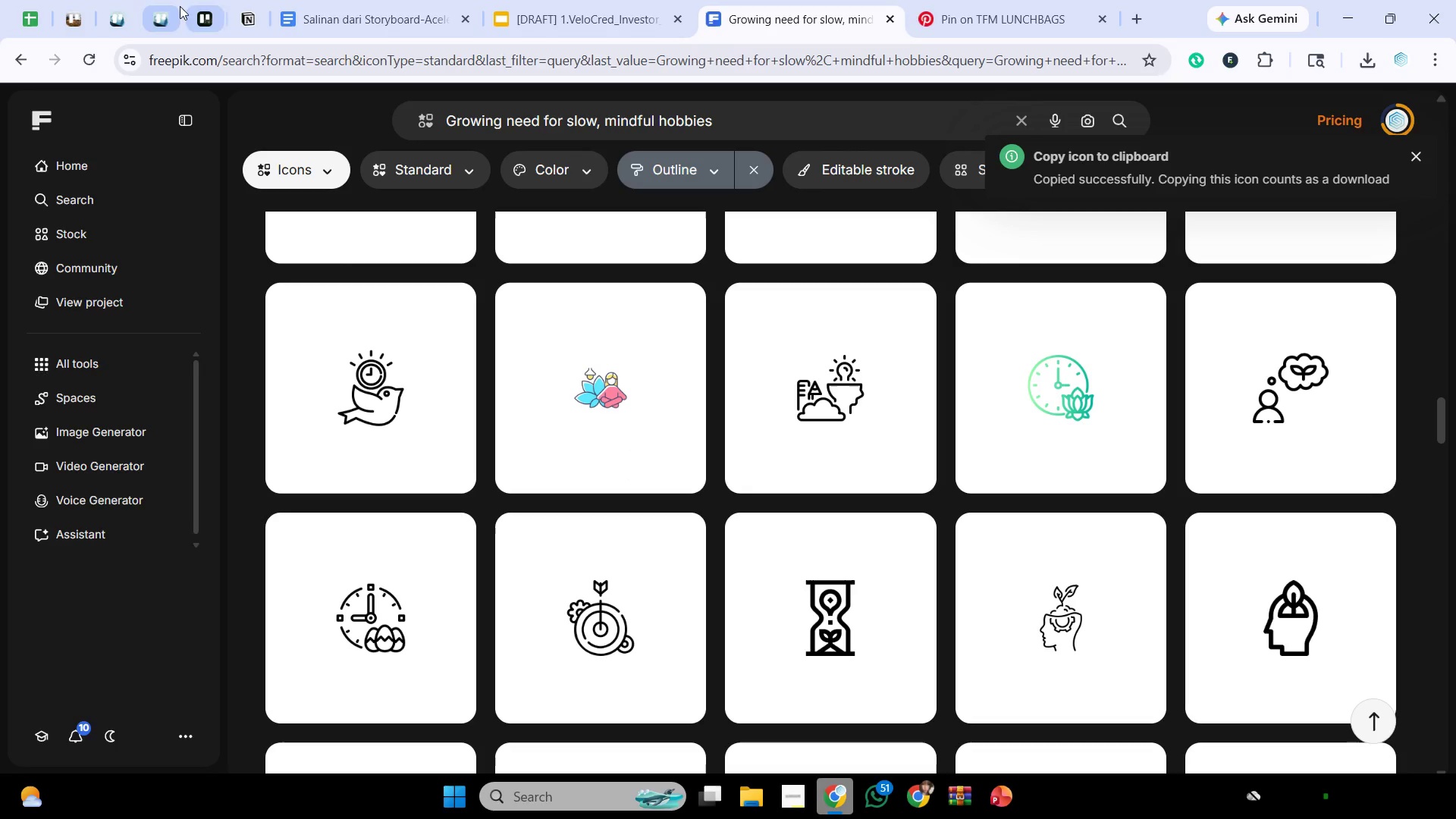 
left_click([161, 8])
 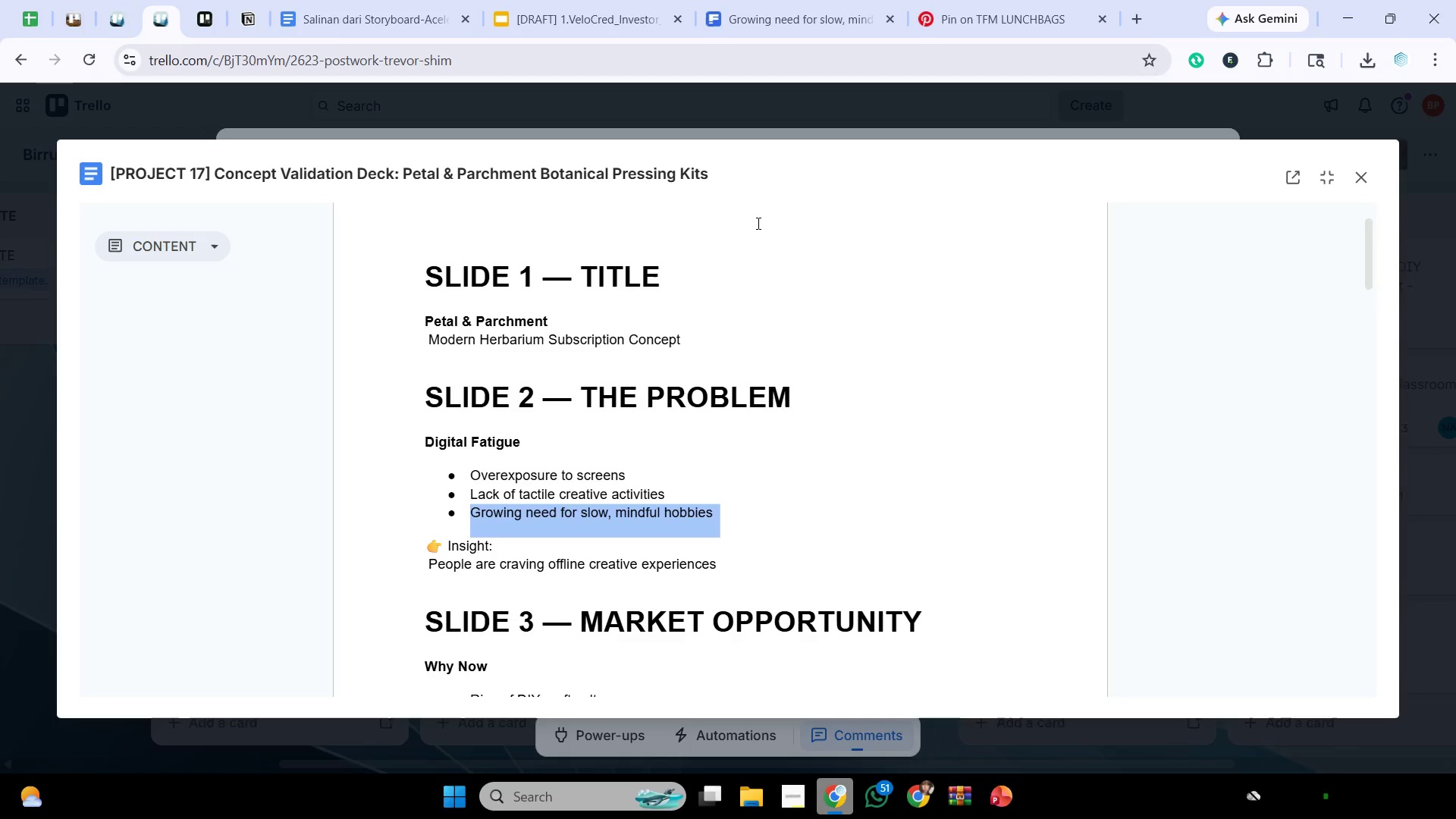 
scroll: coordinate [824, 436], scroll_direction: down, amount: 2.0
 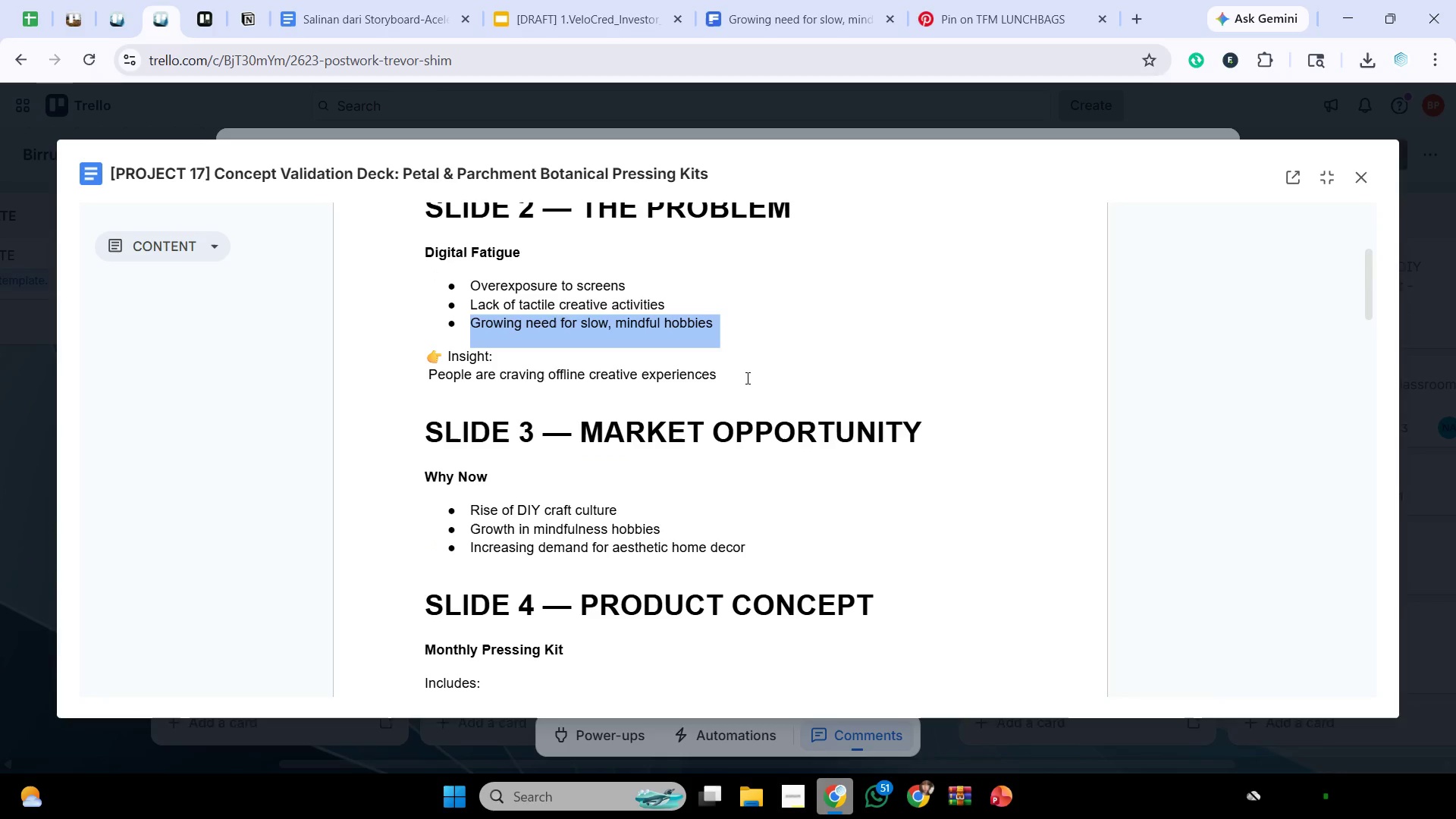 
left_click_drag(start_coordinate=[745, 378], to_coordinate=[417, 378])
 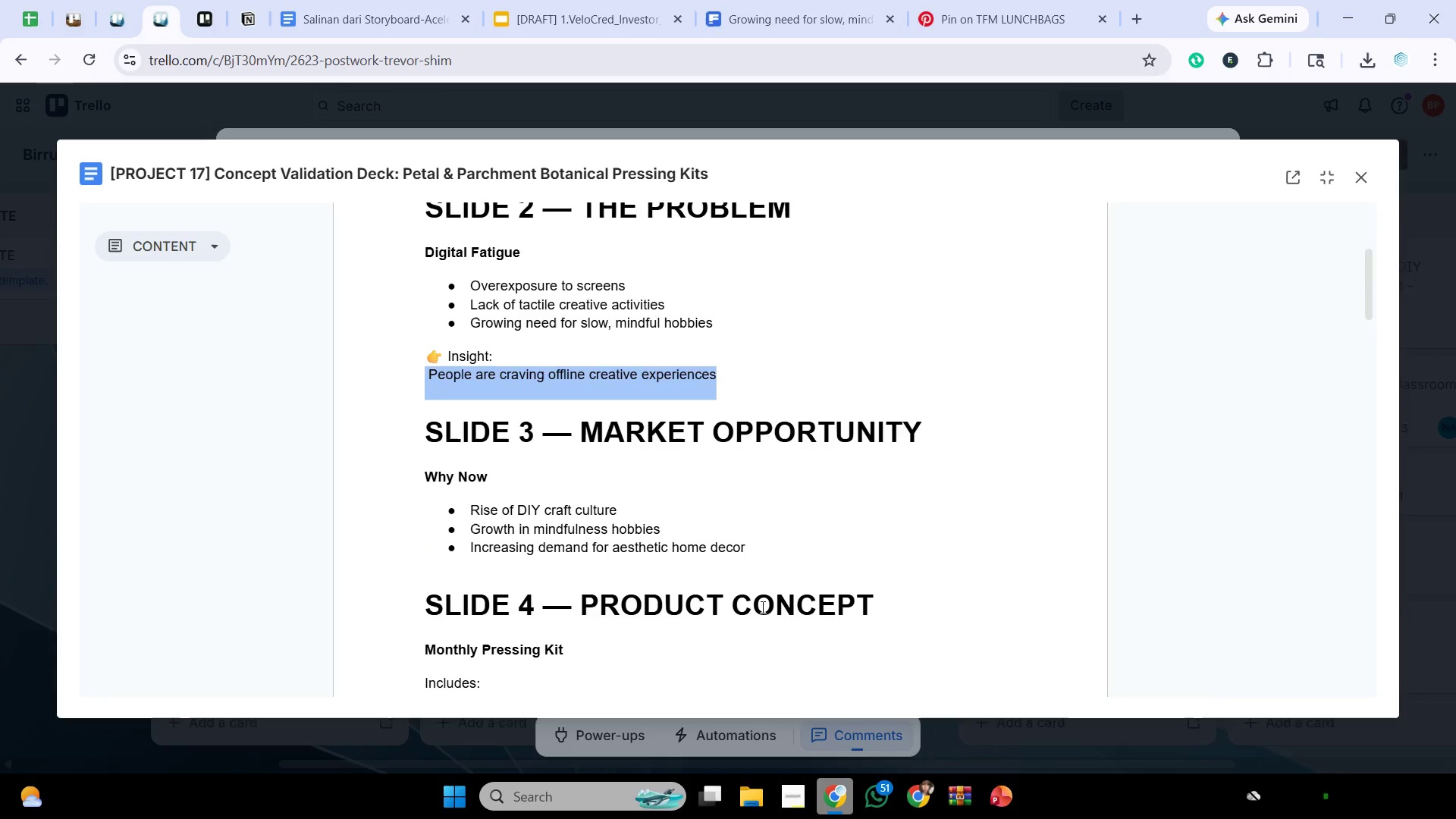 
key(Control+C)
 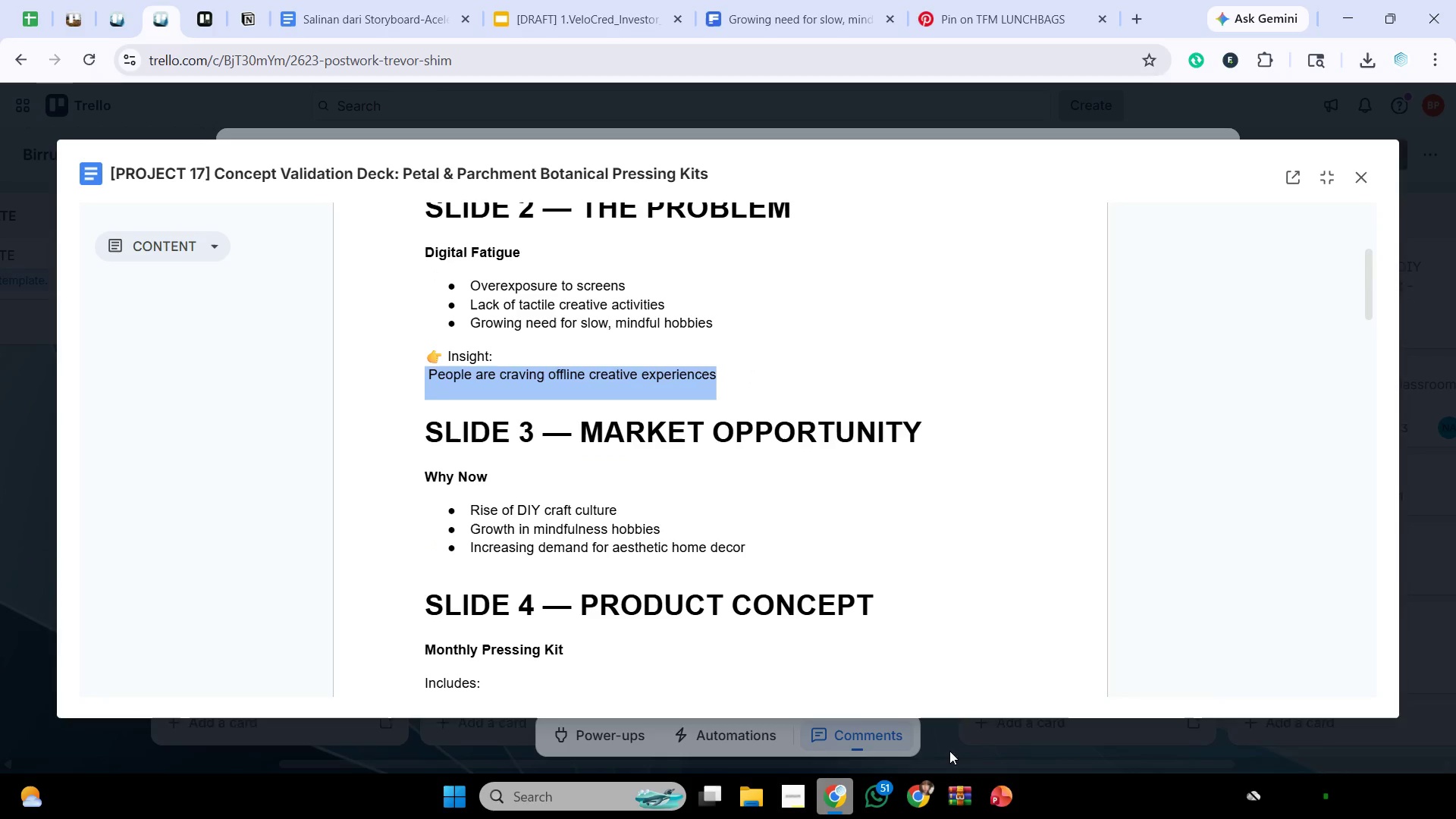 
key(Control+C)
 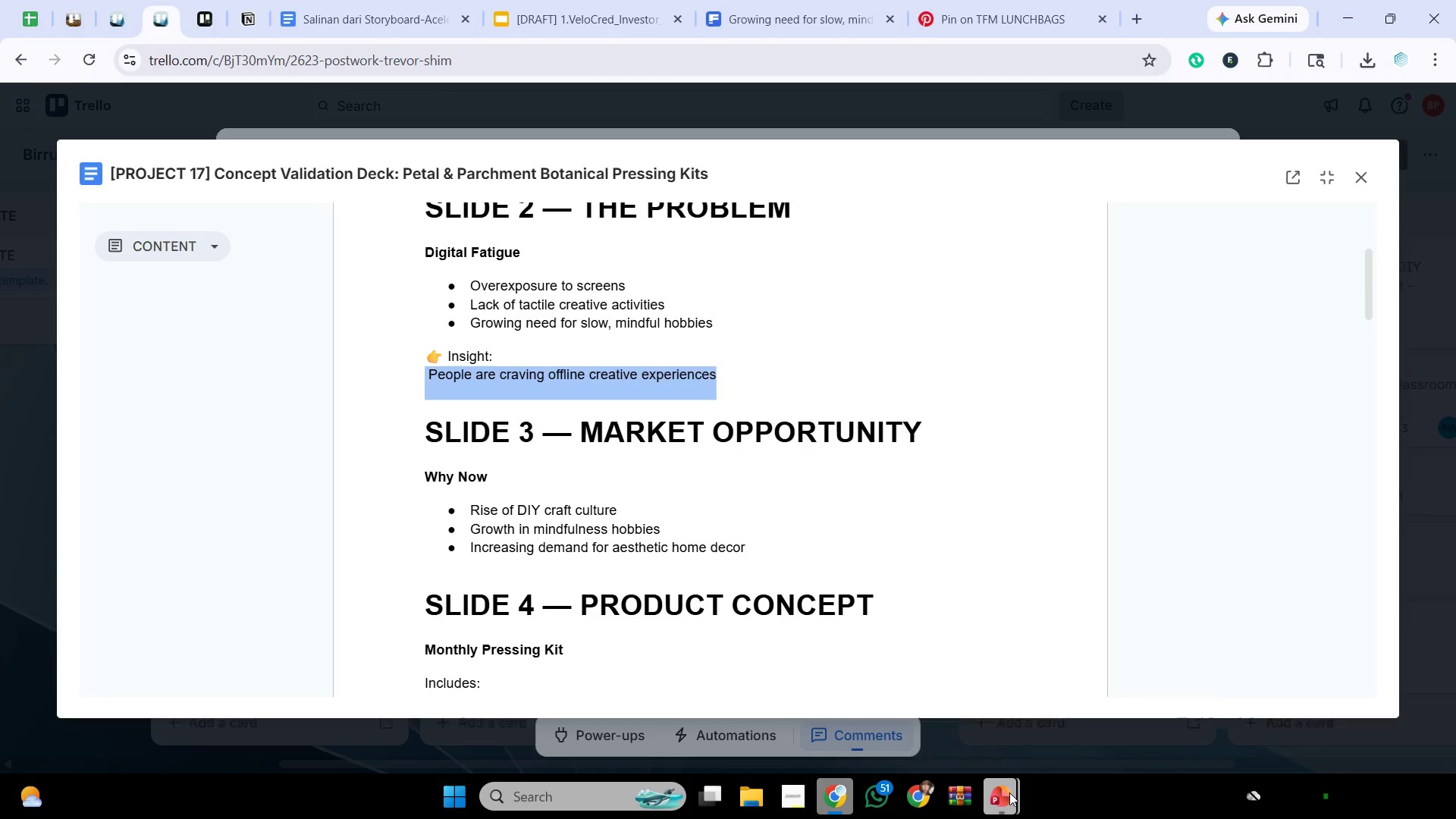 
left_click([1009, 792])
 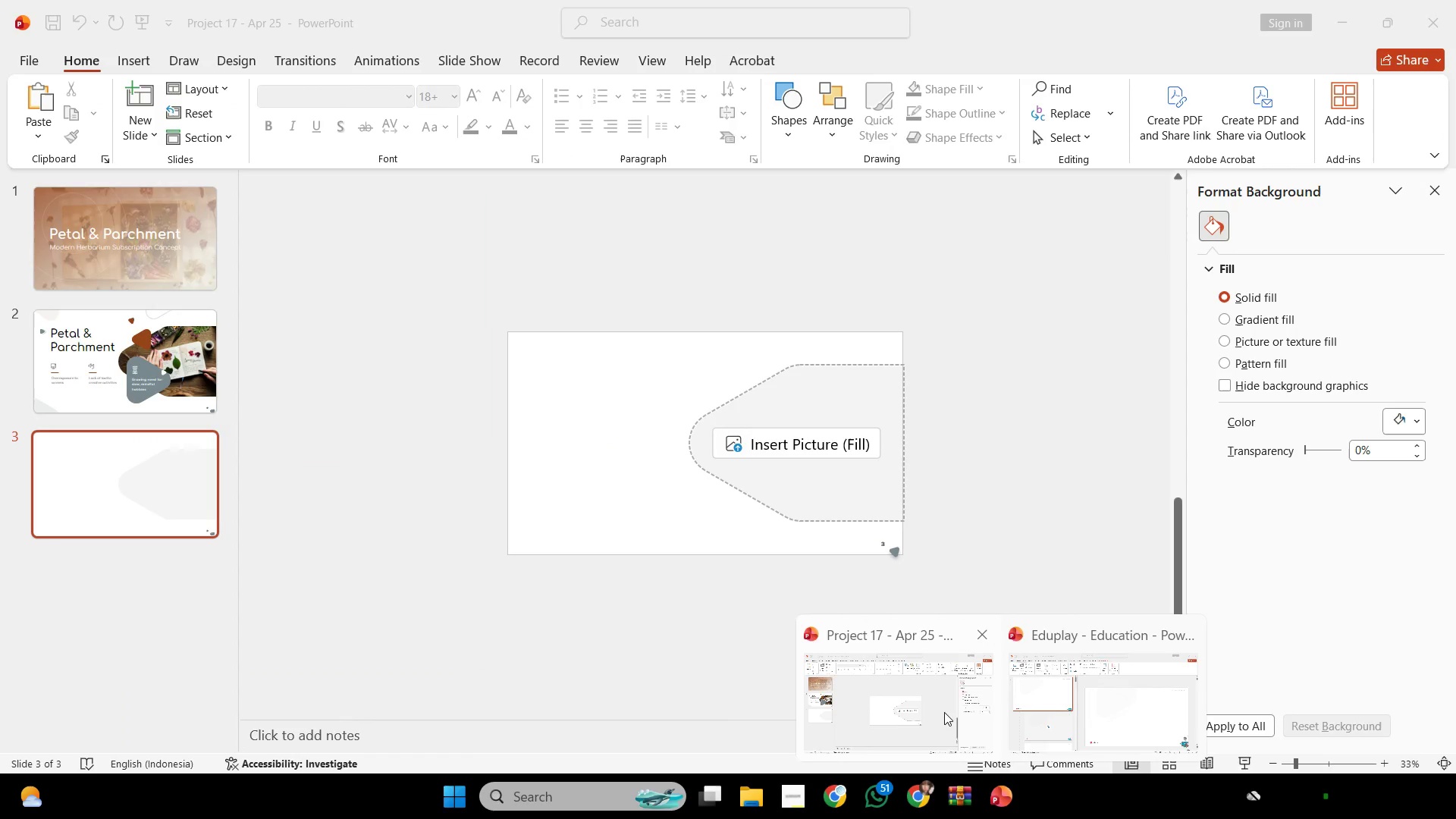 
left_click([1031, 716])
 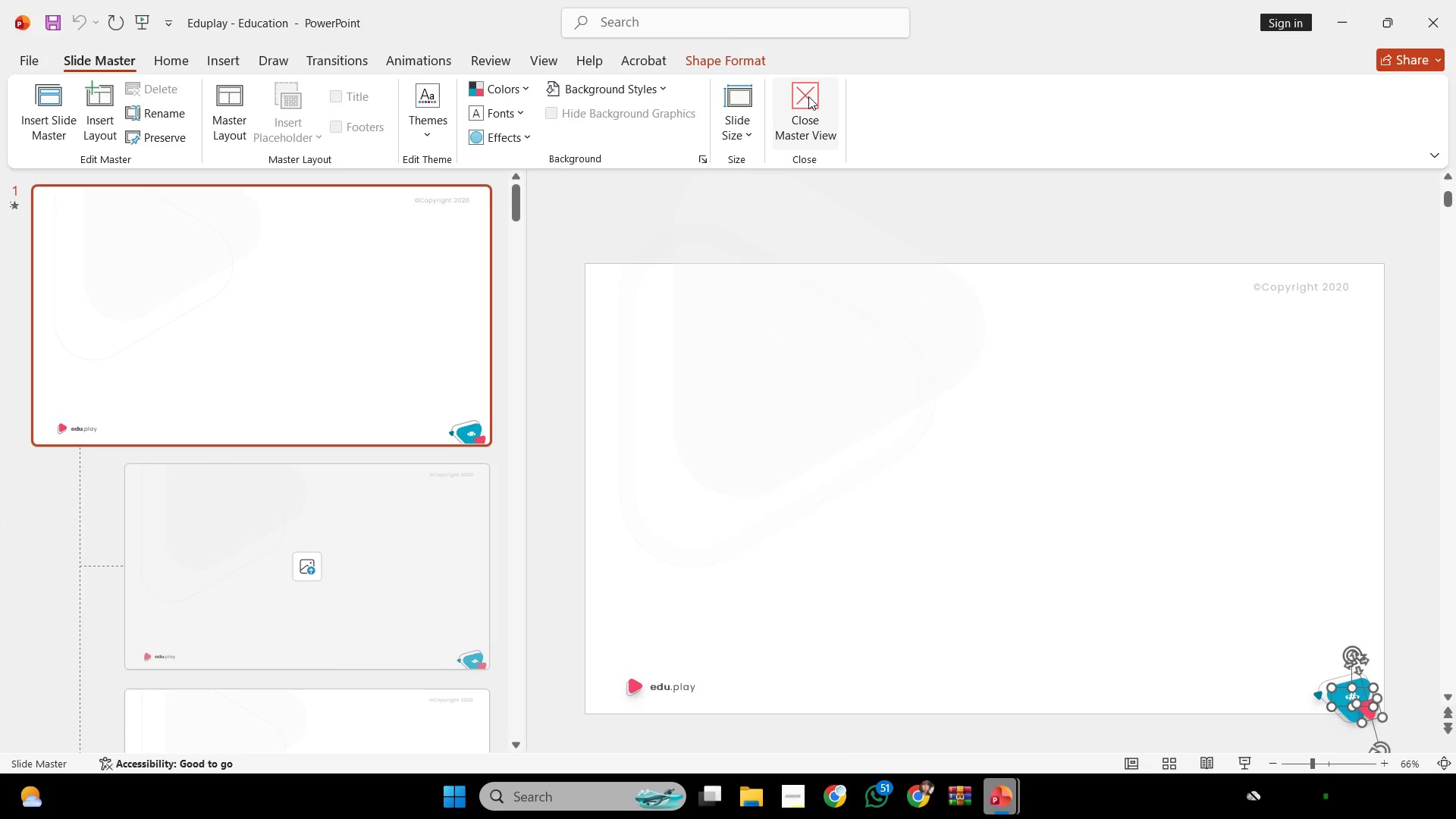 
left_click([807, 91])
 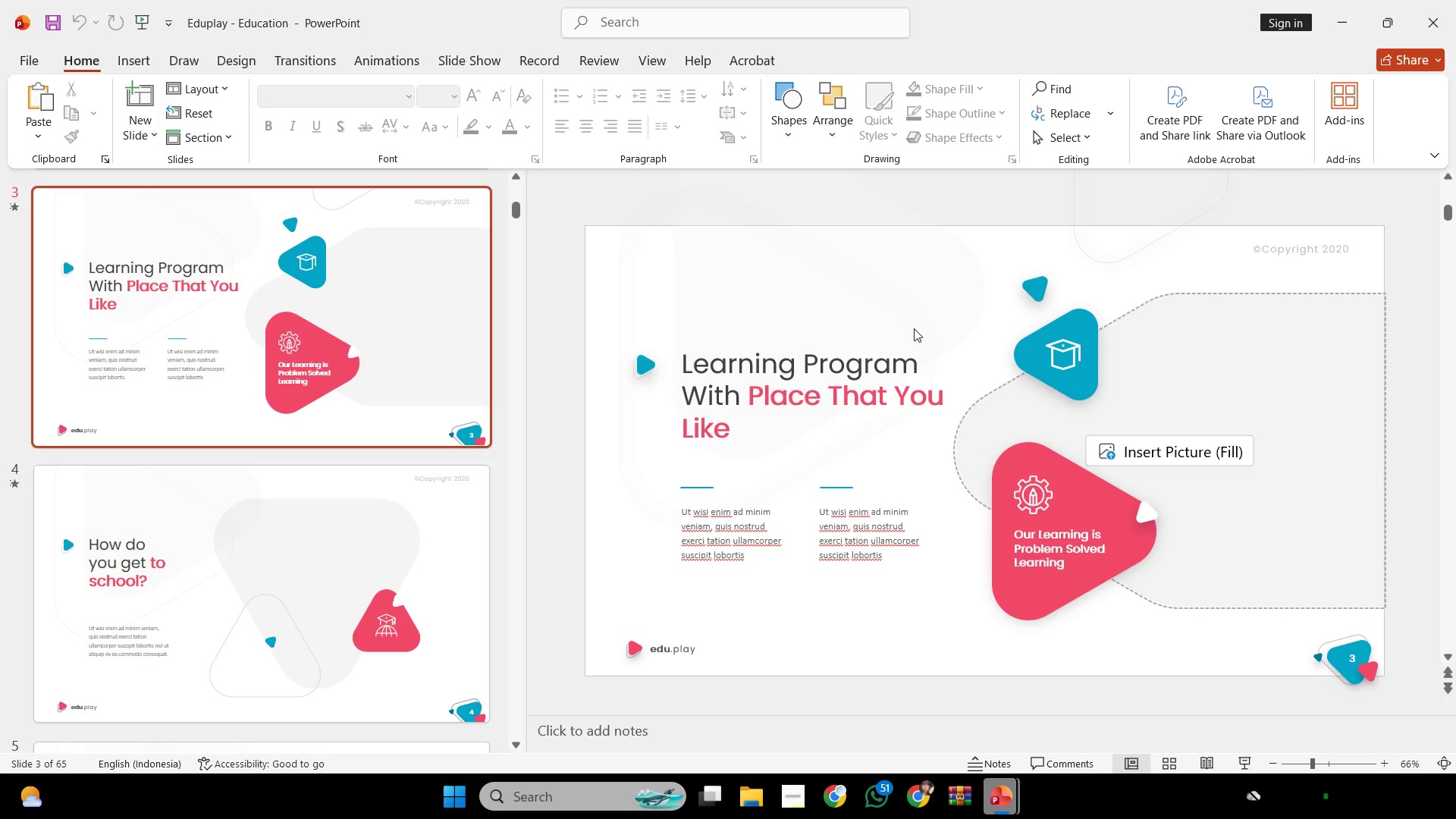 
wait(12.84)
 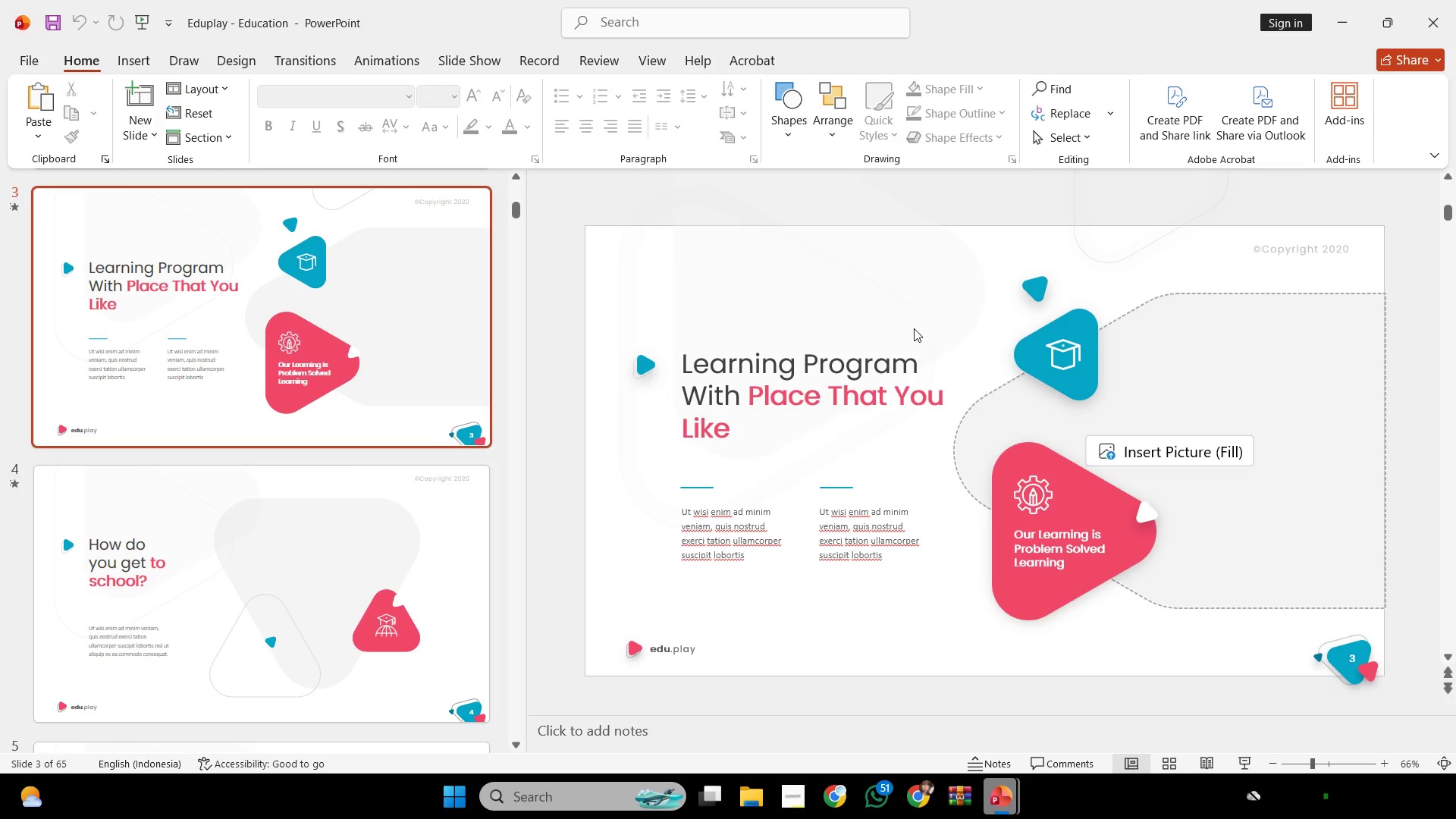 
scroll: coordinate [1021, 398], scroll_direction: down, amount: 35.0
 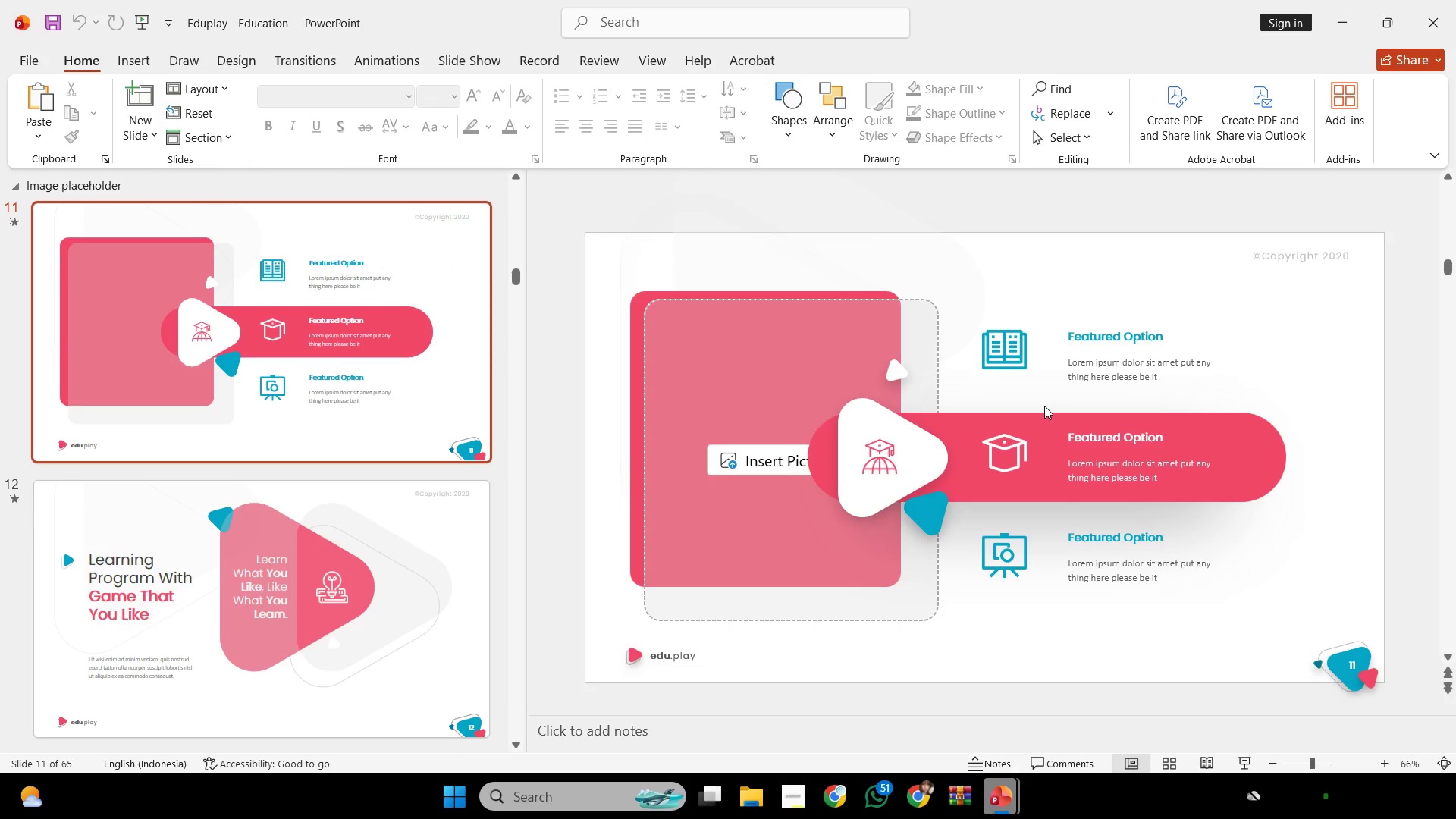 
left_click([1044, 408])
 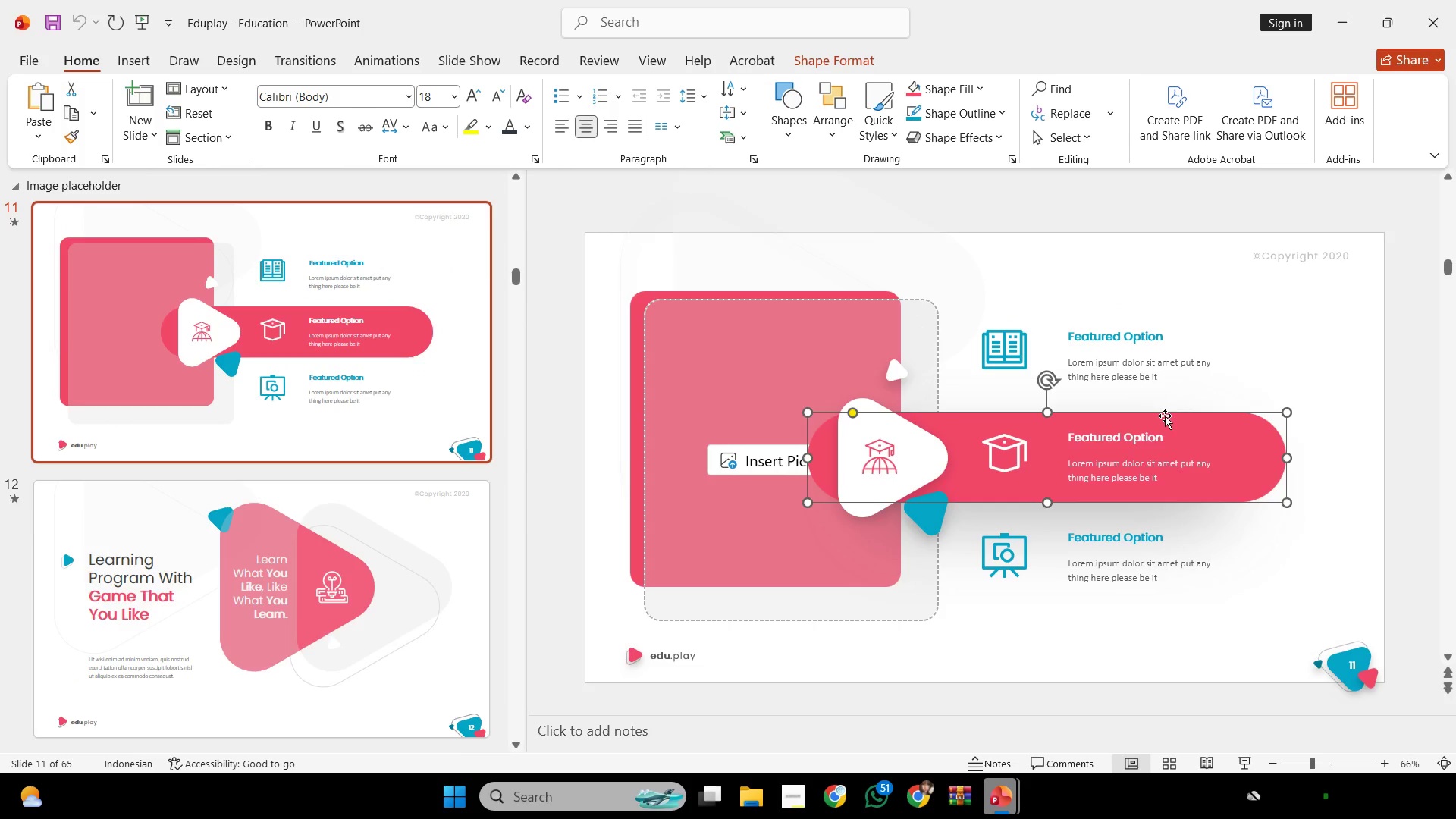 
left_click([1165, 416])
 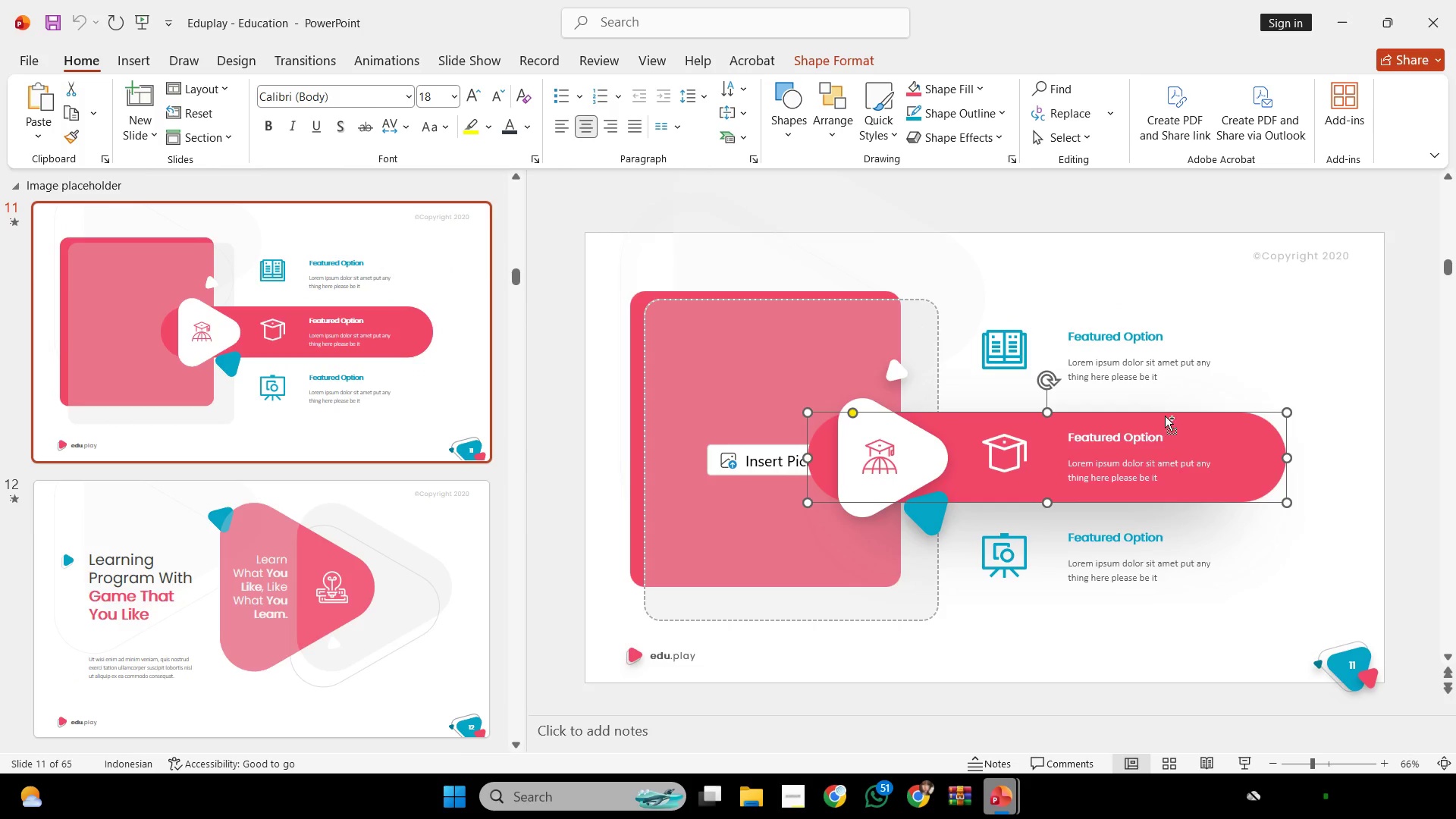 
key(Control+C)
 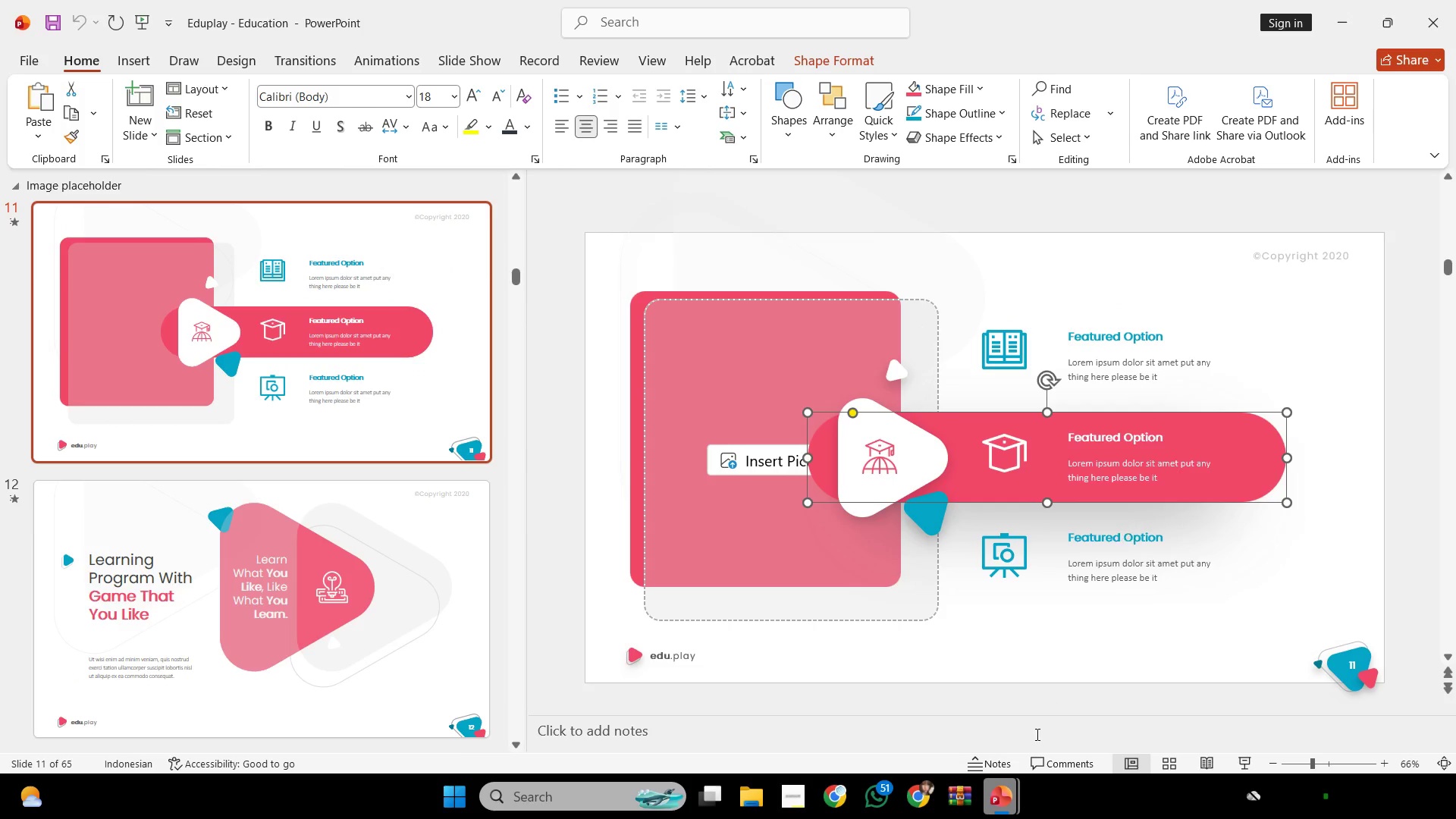 
key(Control+C)
 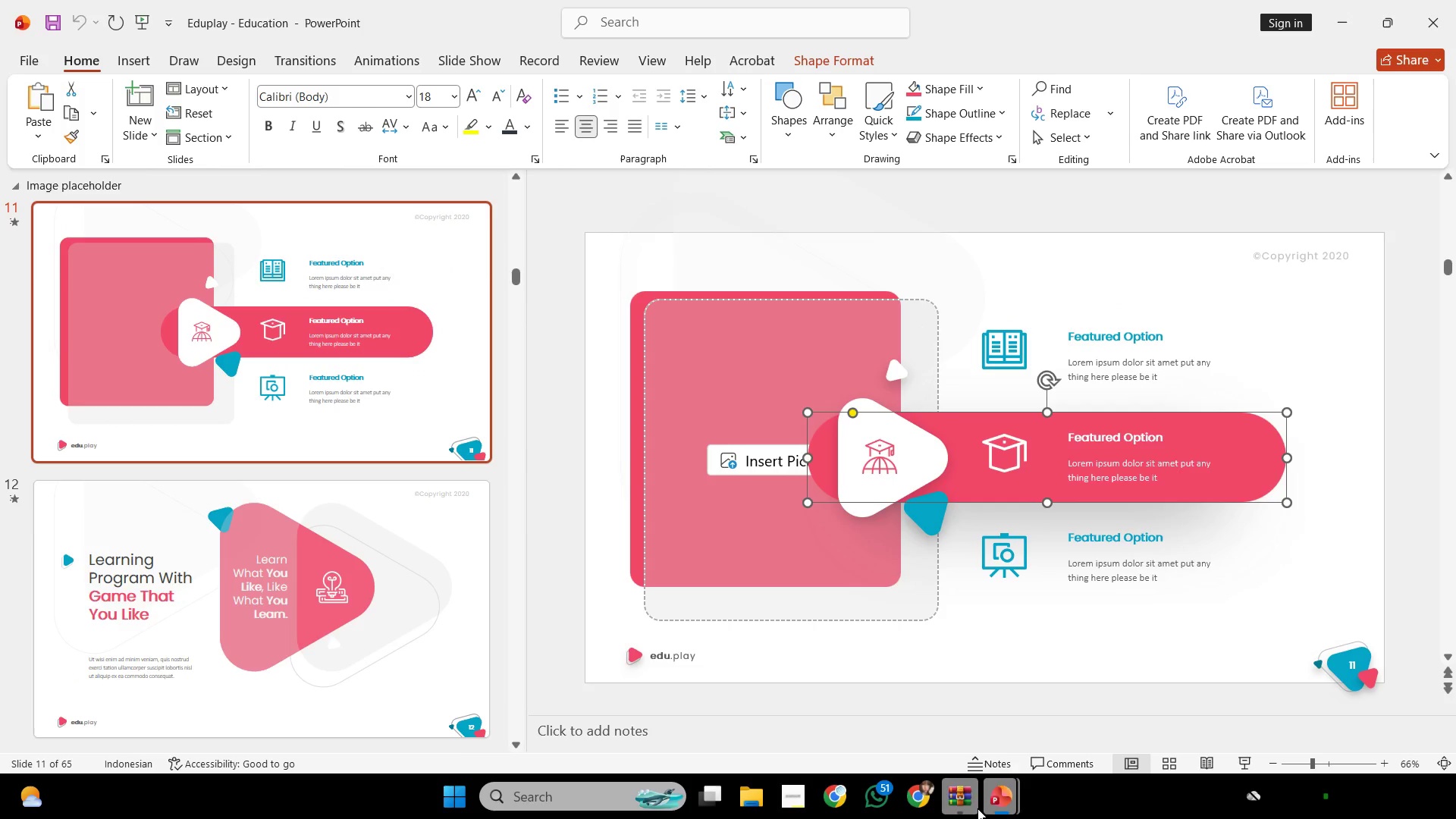 
left_click([984, 805])
 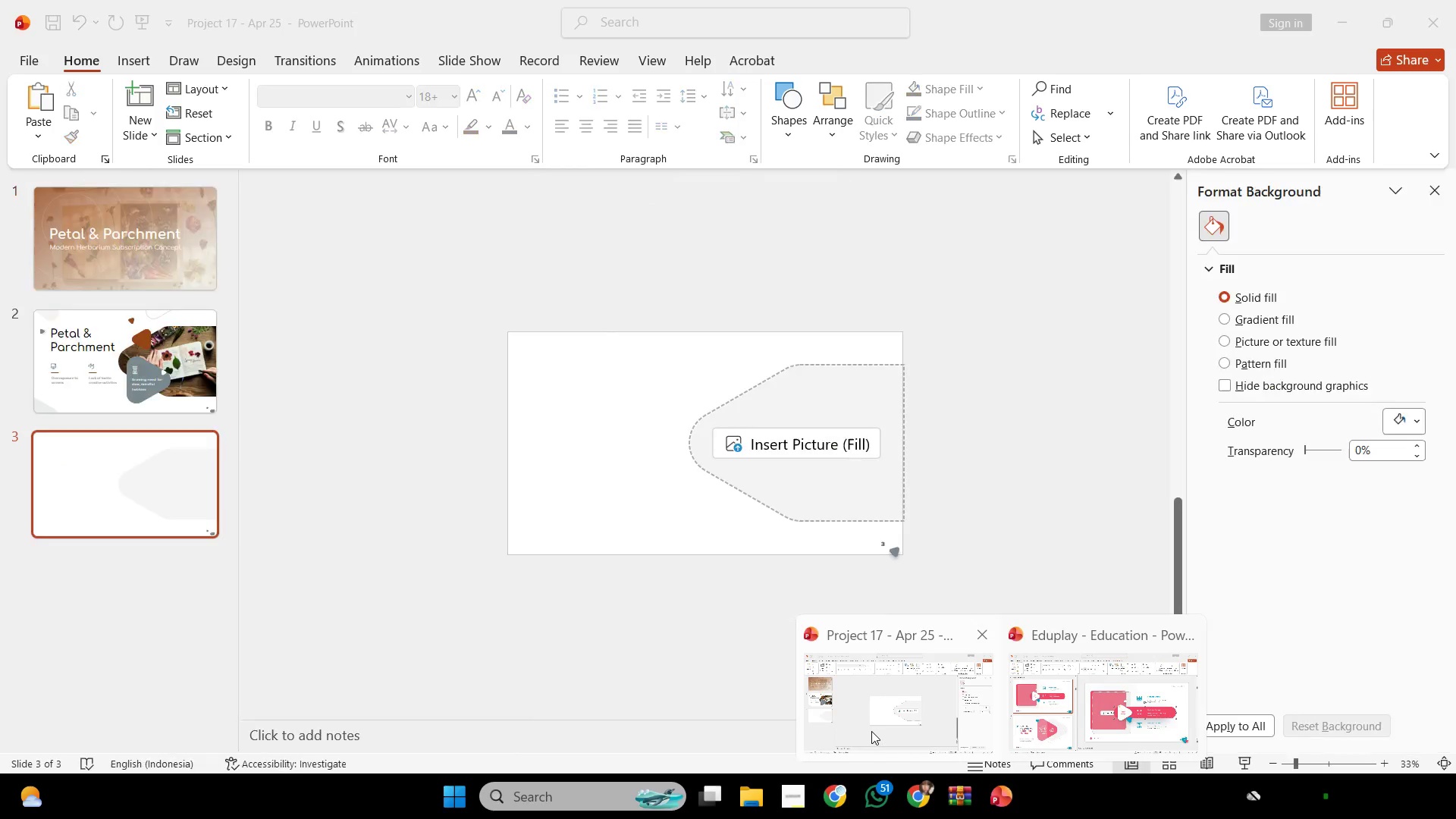 
left_click([871, 731])
 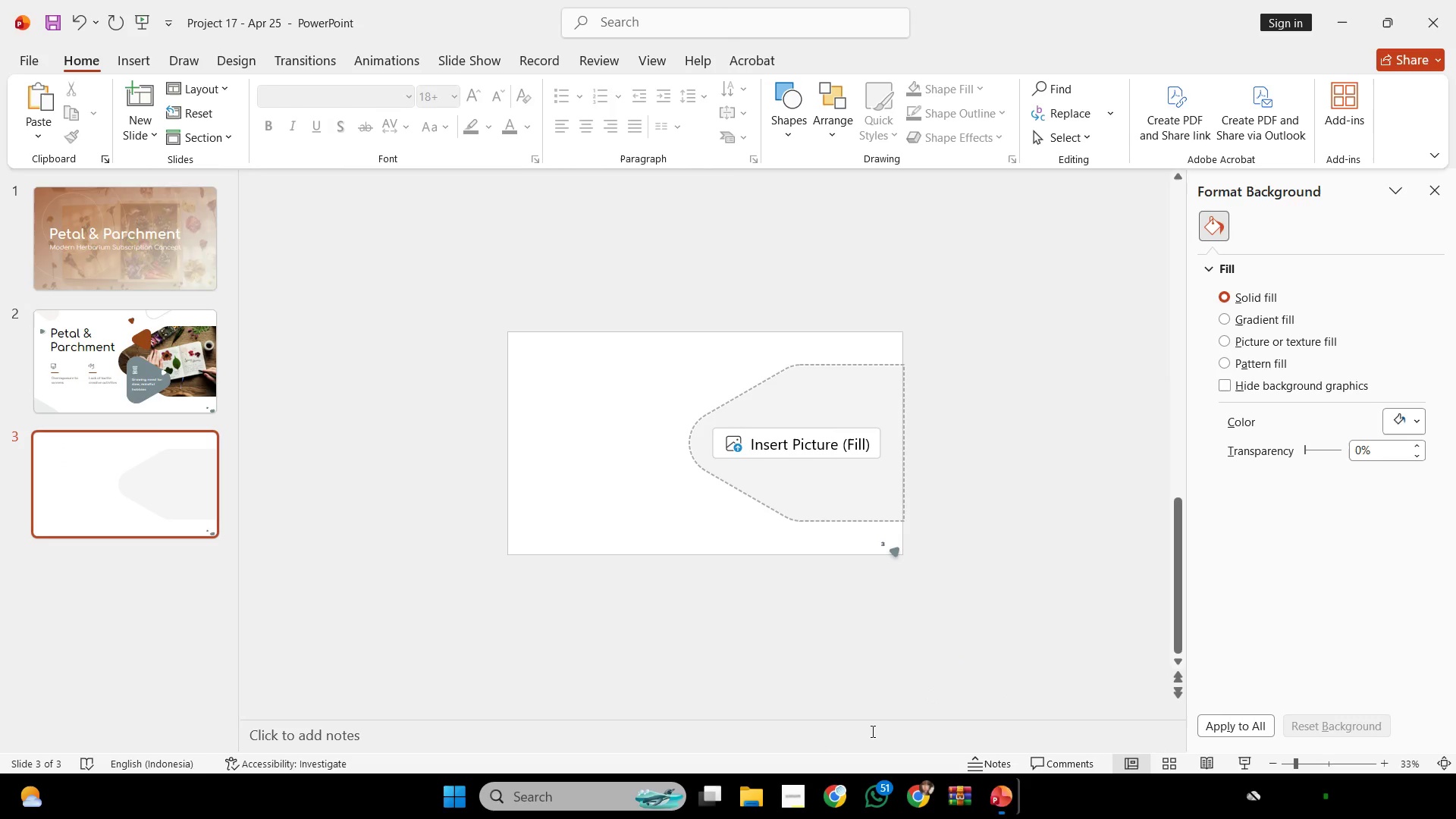 
key(Control+ControlLeft)
 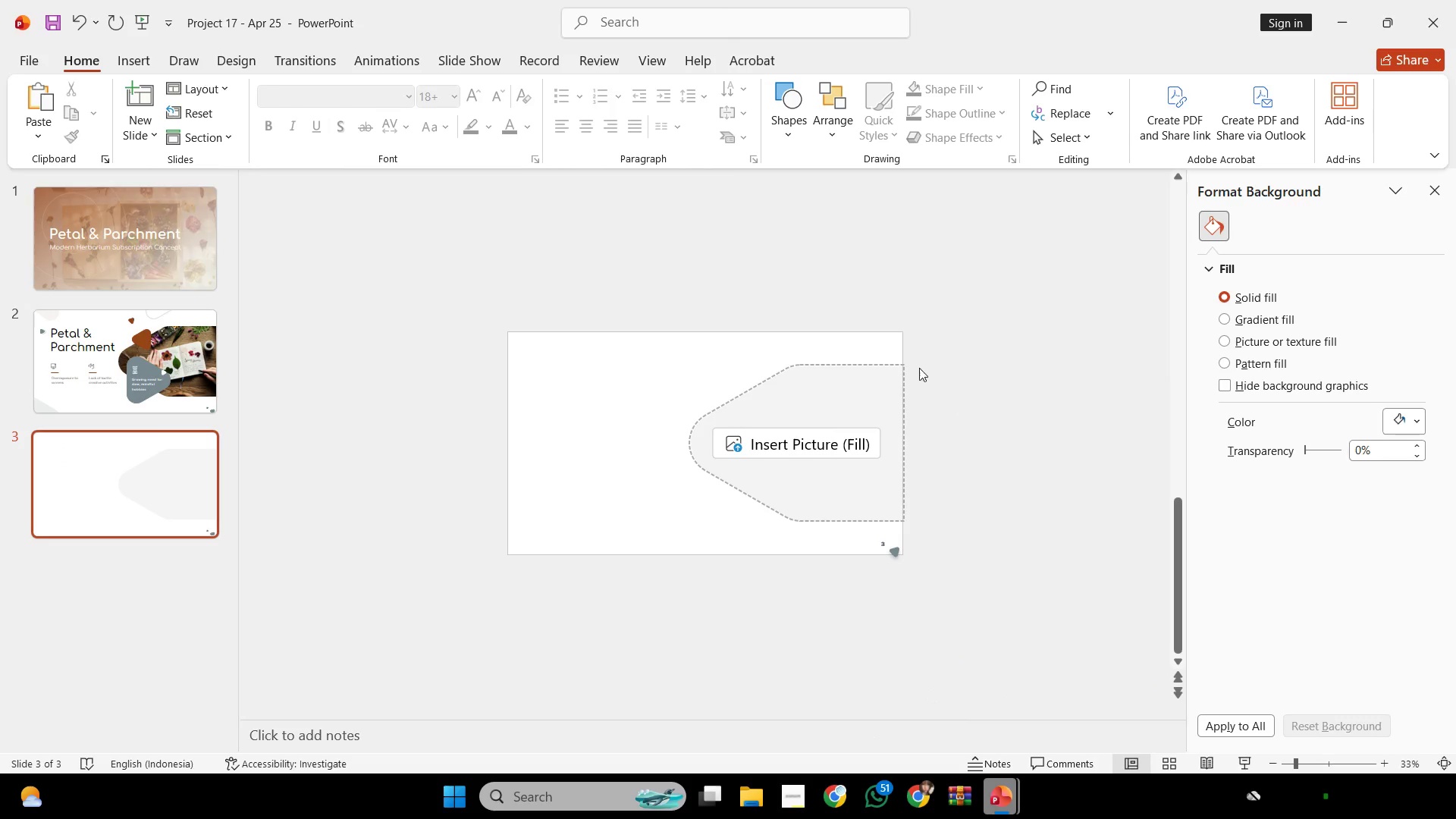 
key(Control+V)
 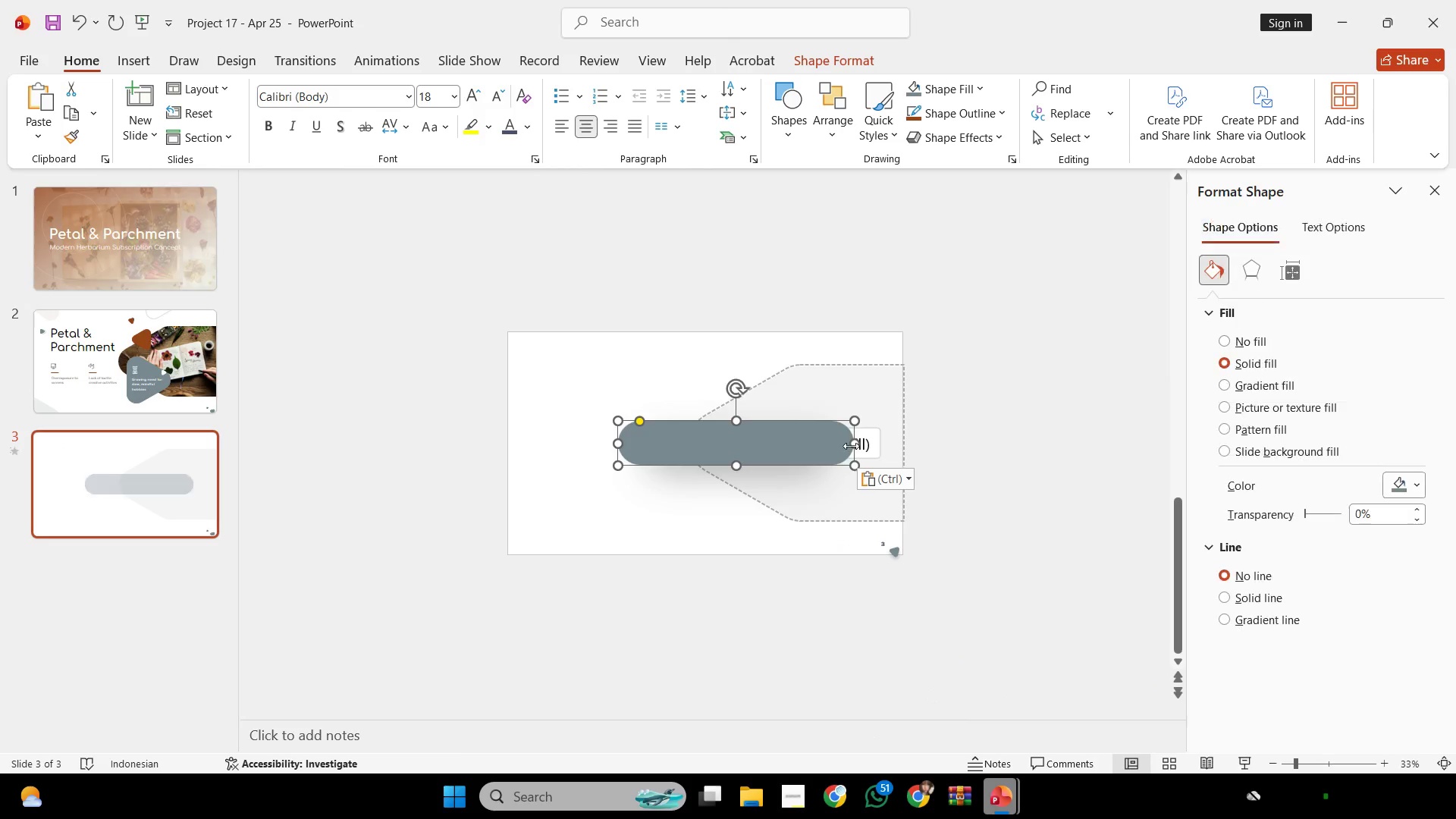 
key(Control+Z)
 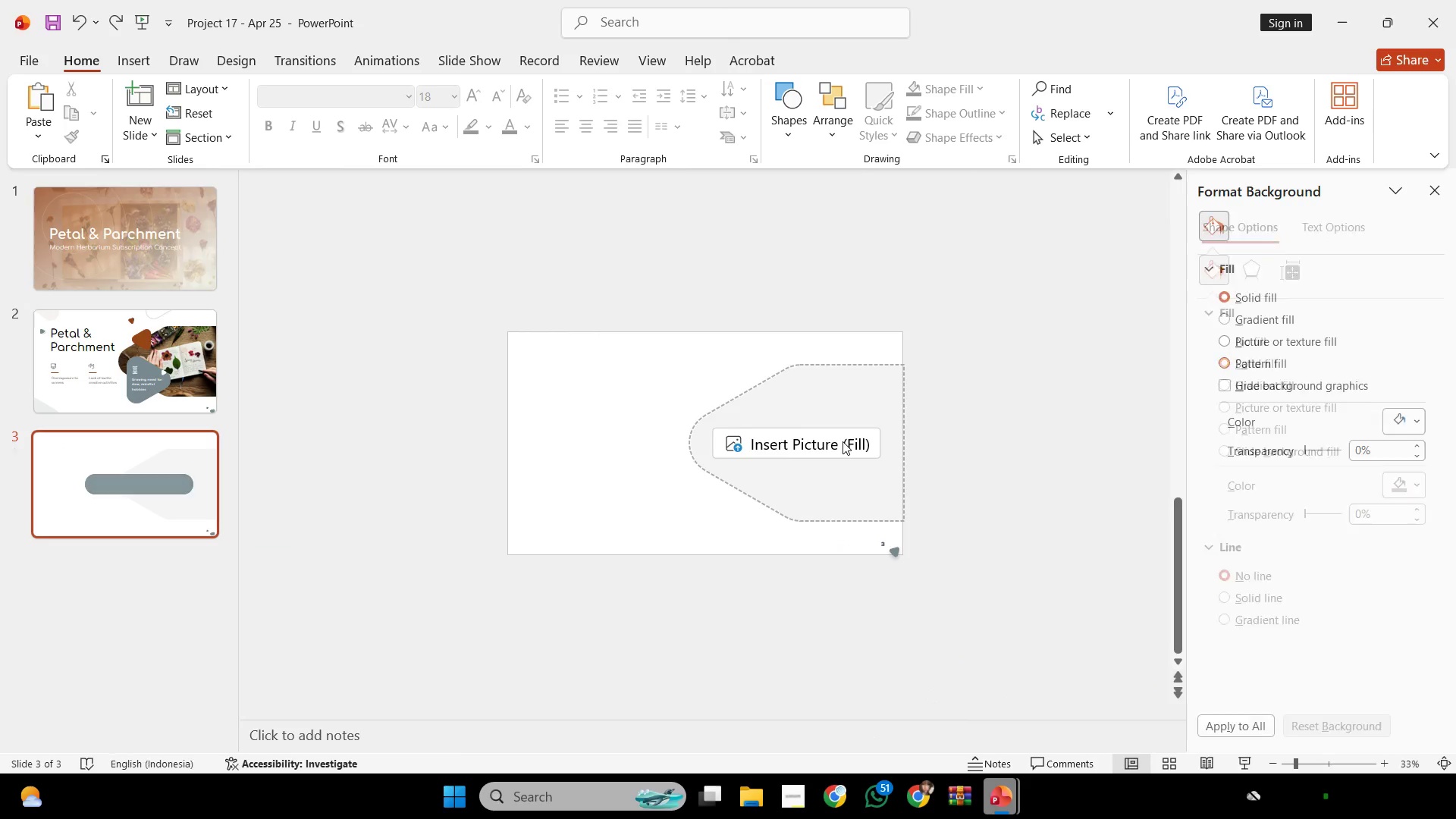 
scroll: coordinate [843, 441], scroll_direction: none, amount: 0.0
 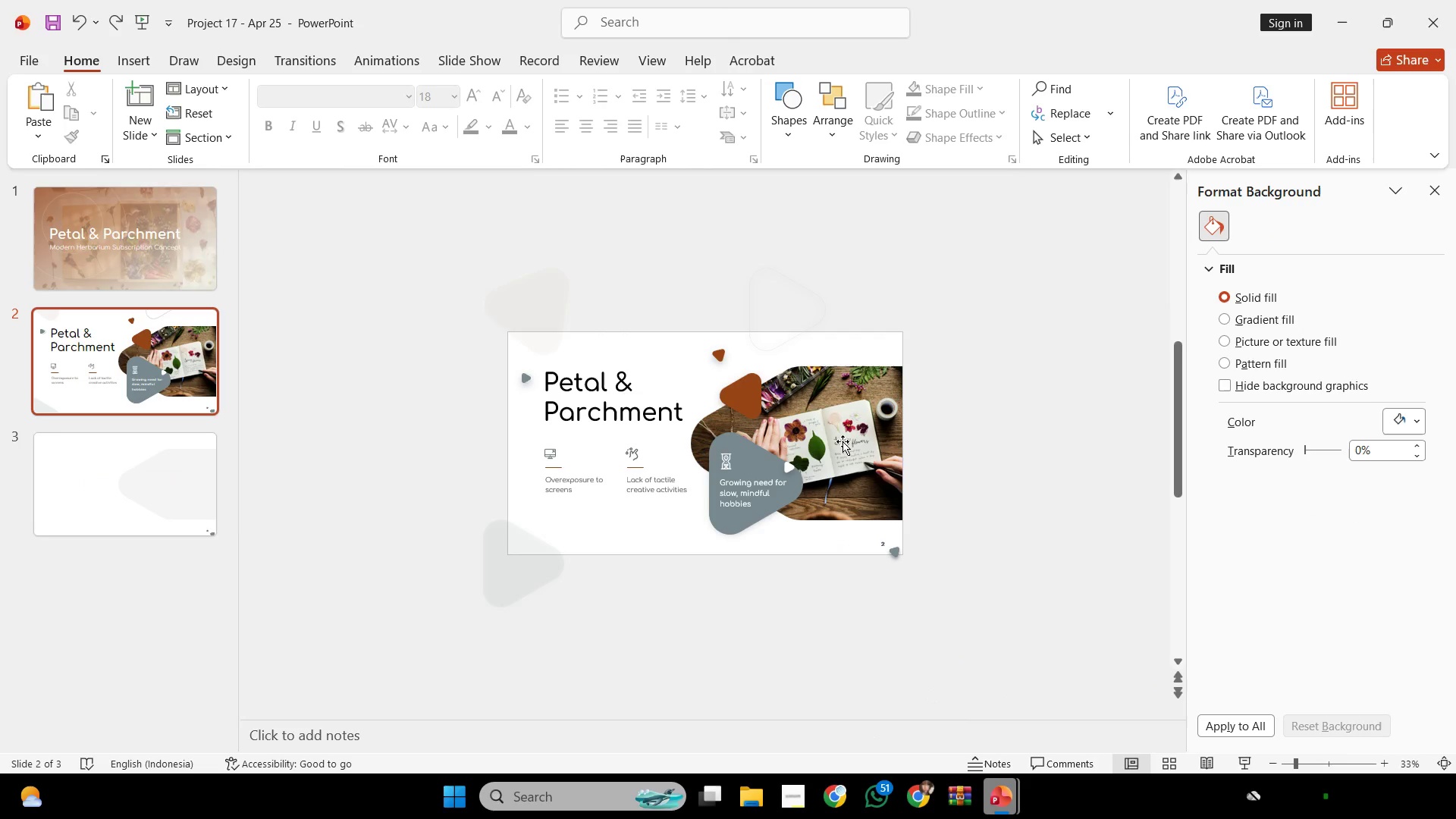 
key(Control+V)
 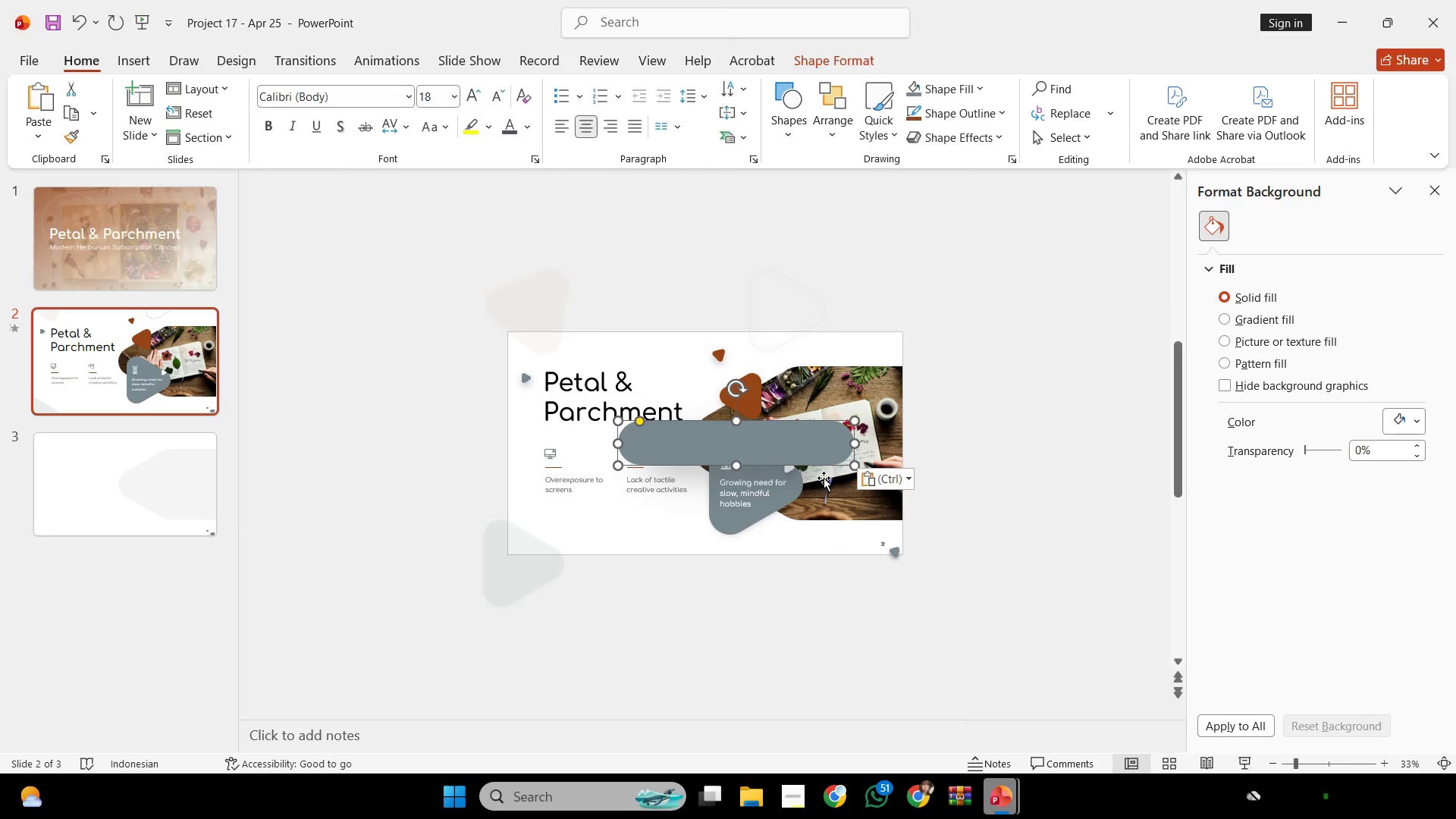 
key(Control+ControlLeft)
 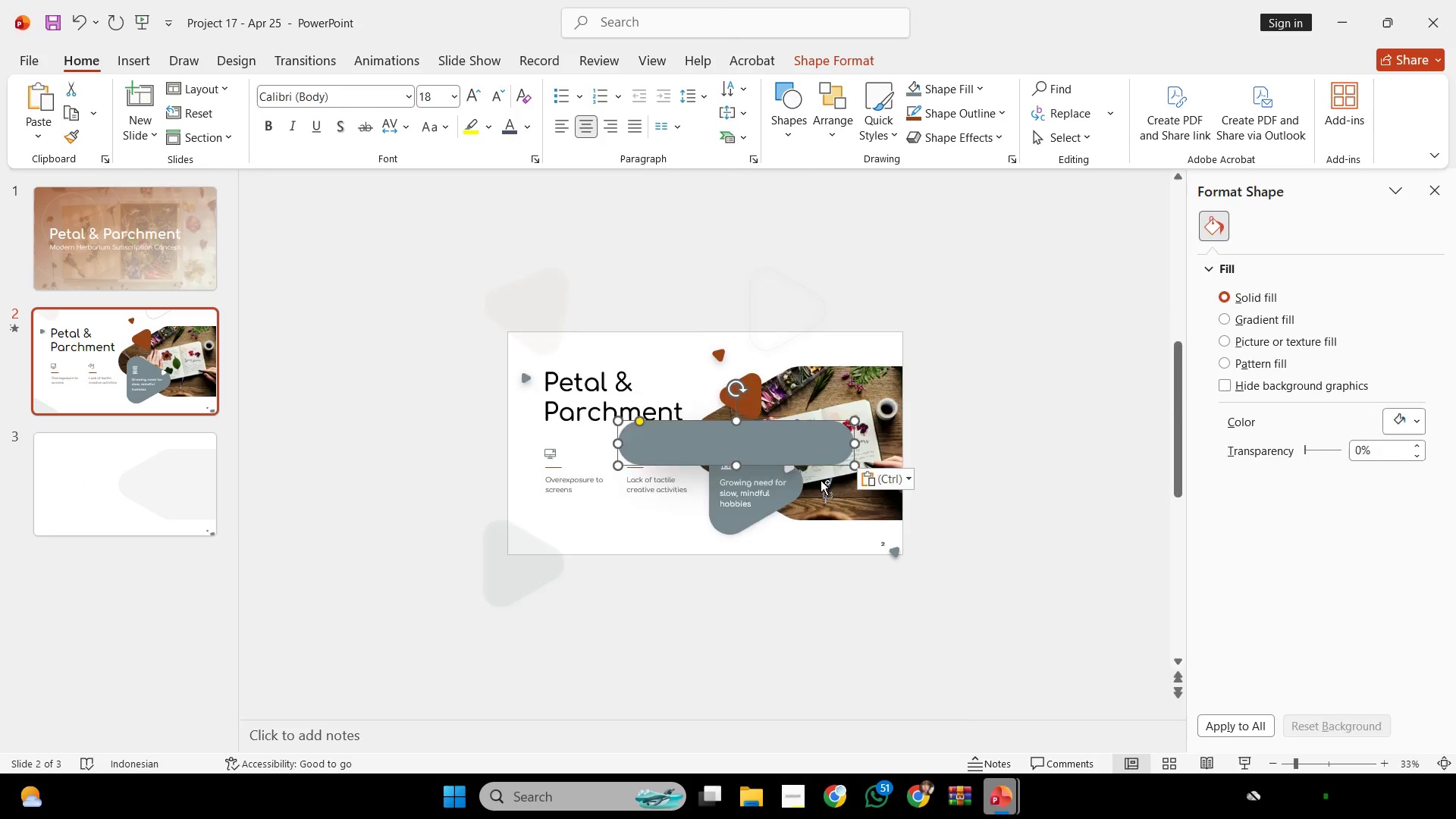 
left_click_drag(start_coordinate=[786, 442], to_coordinate=[601, 610])
 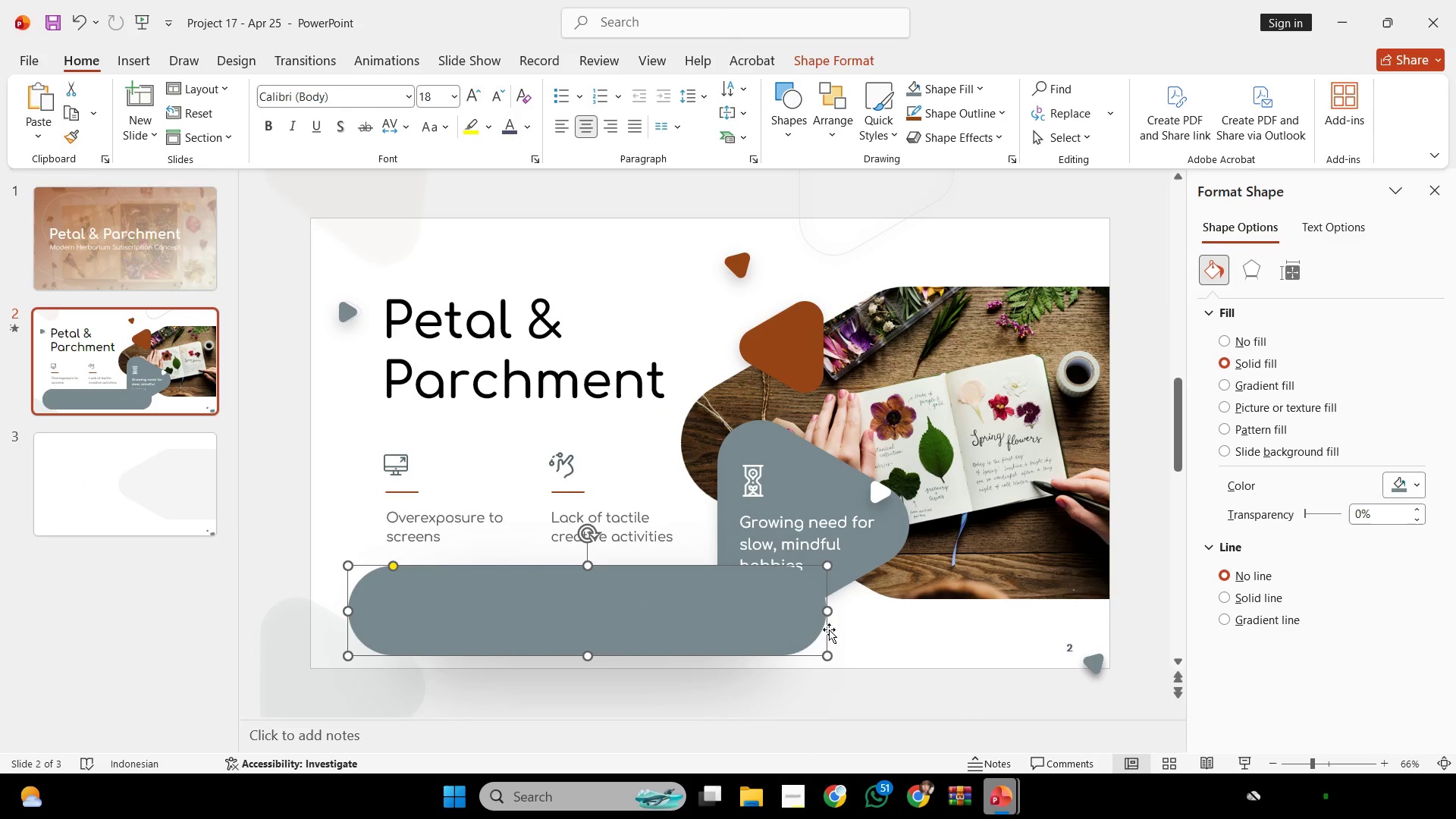 
scroll: coordinate [821, 480], scroll_direction: up, amount: 2.0
 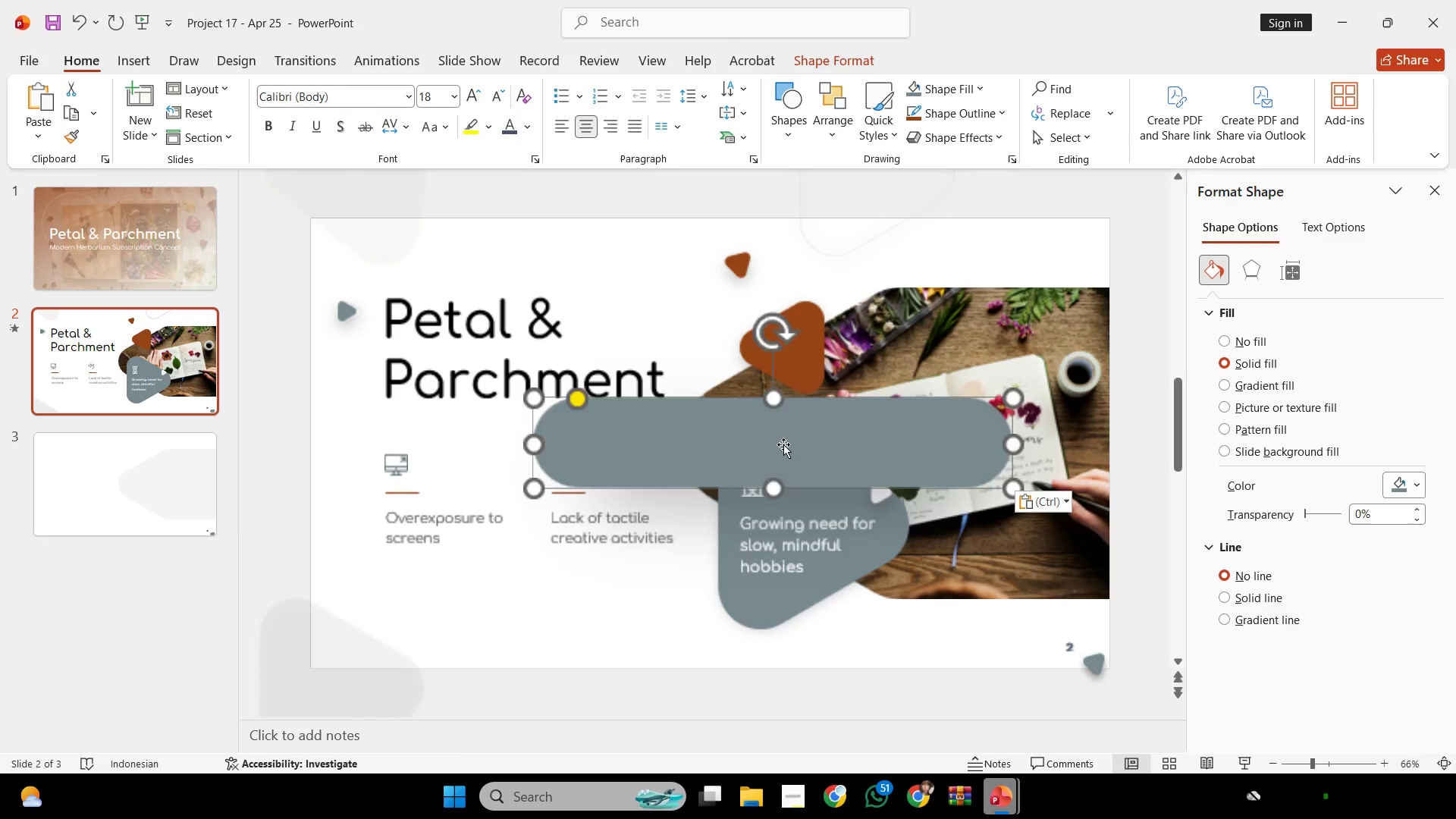 
key(Shift+ShiftLeft)
 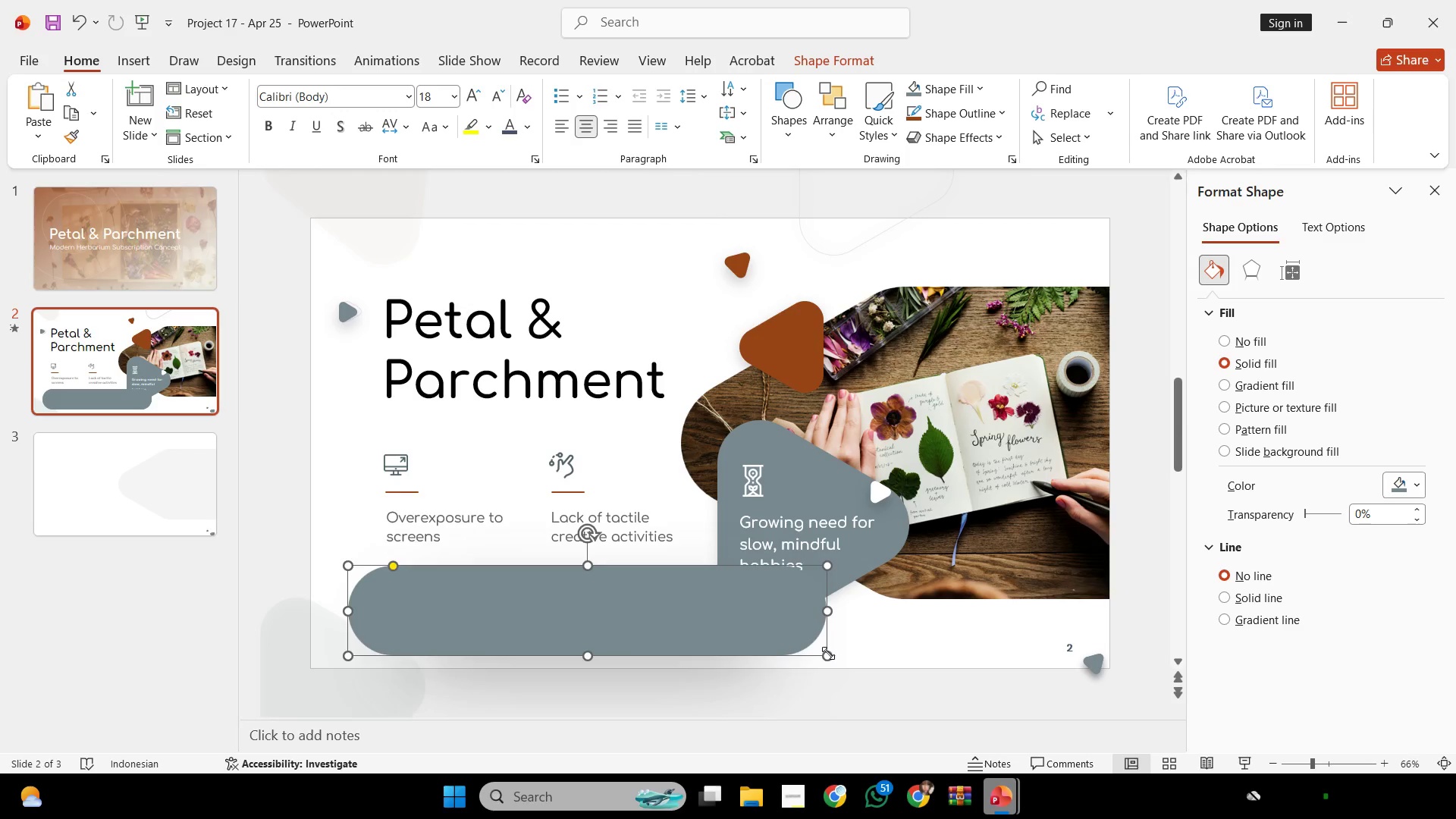 
left_click_drag(start_coordinate=[828, 653], to_coordinate=[552, 595])
 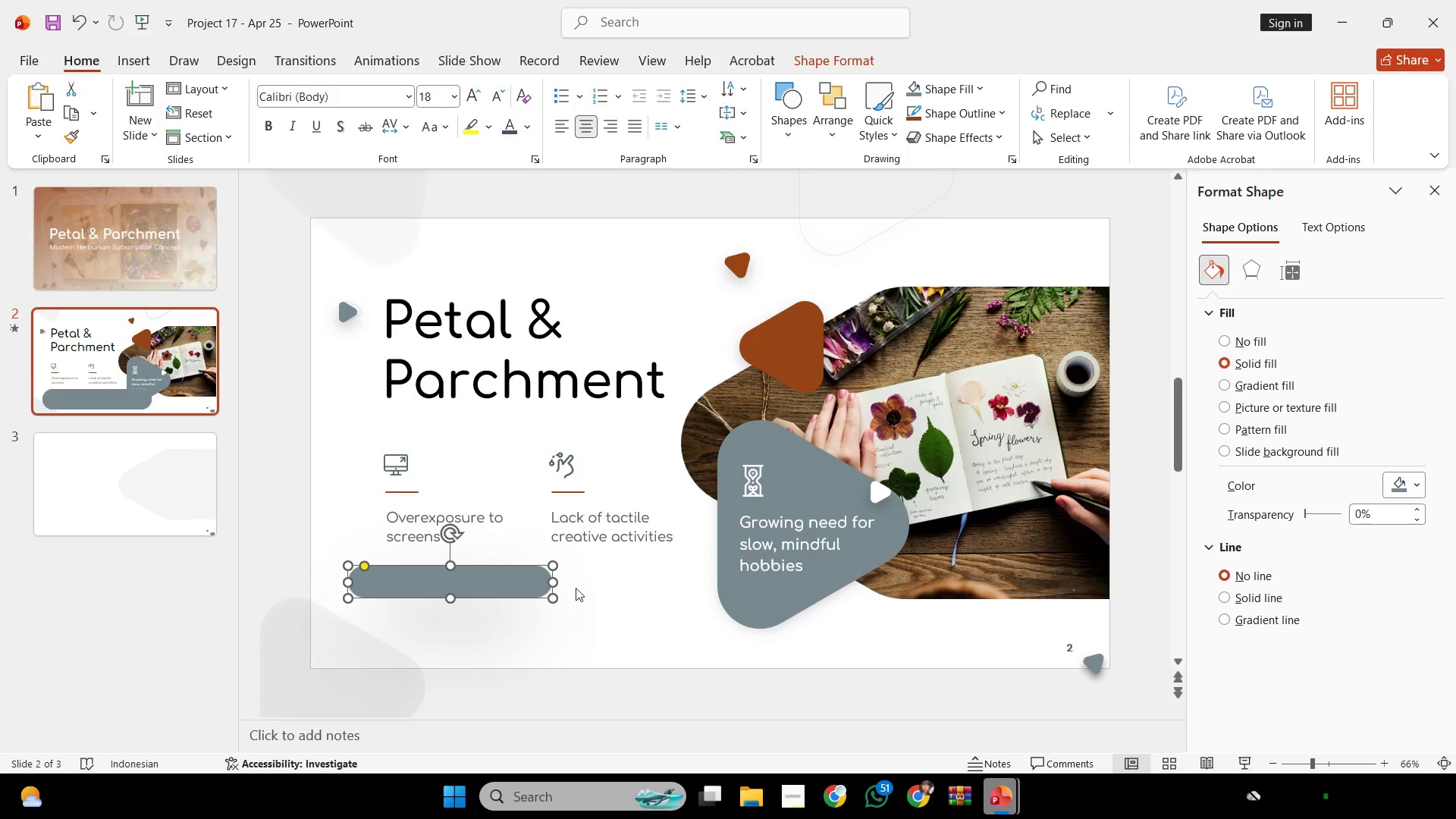 
key(Control+ControlLeft)
 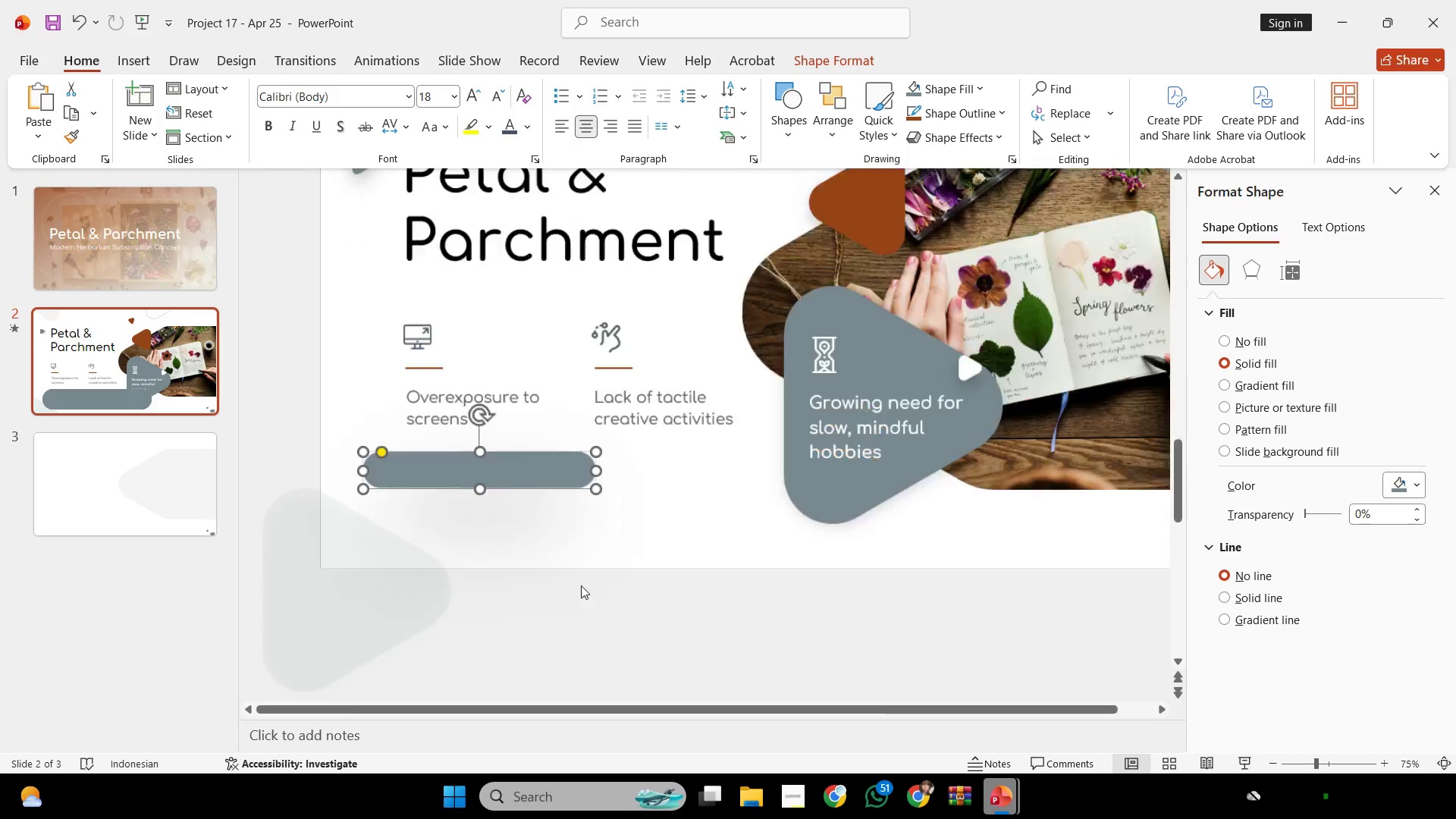 
scroll: coordinate [581, 585], scroll_direction: up, amount: 2.0
 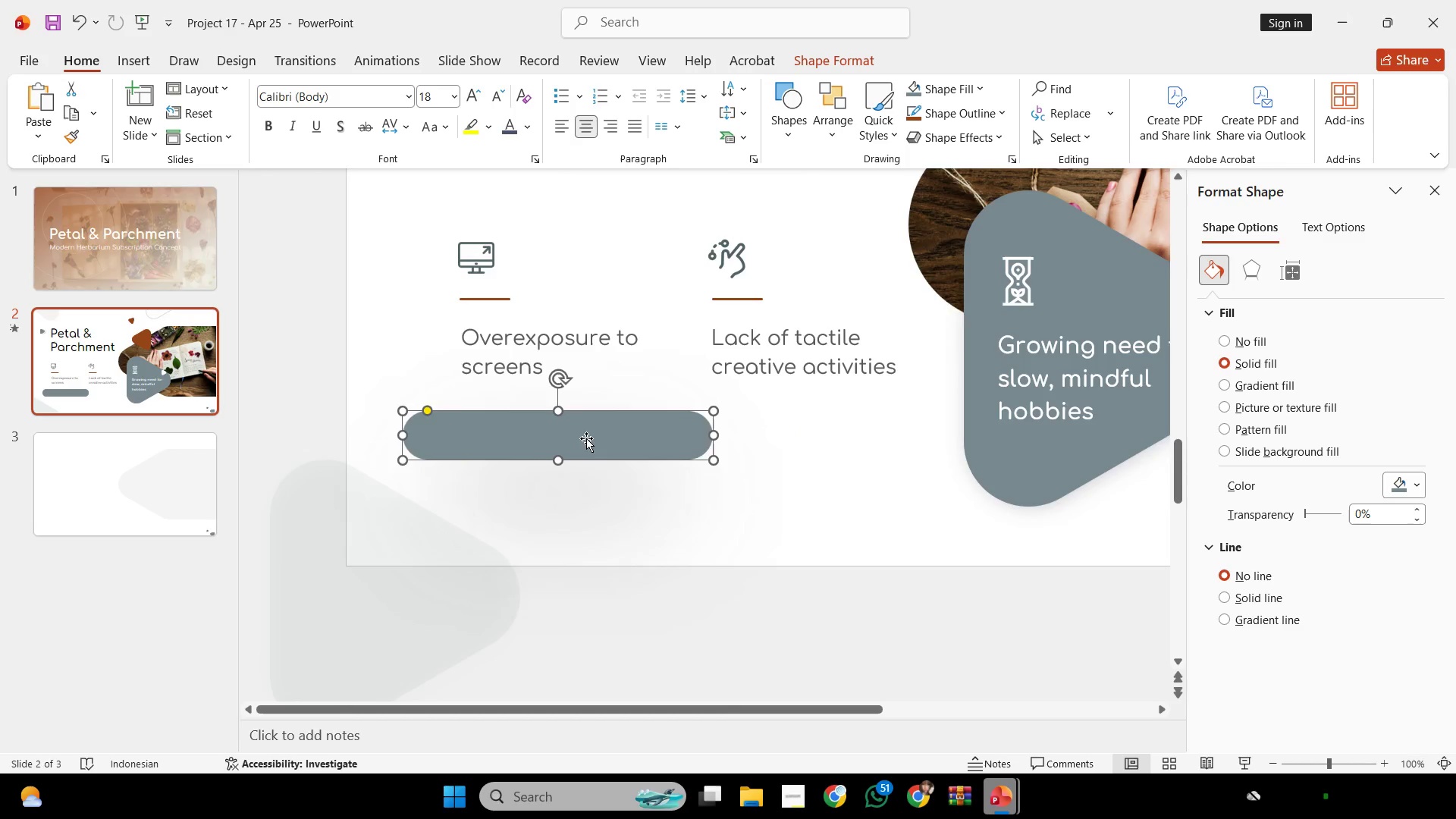 
left_click_drag(start_coordinate=[598, 431], to_coordinate=[646, 428])
 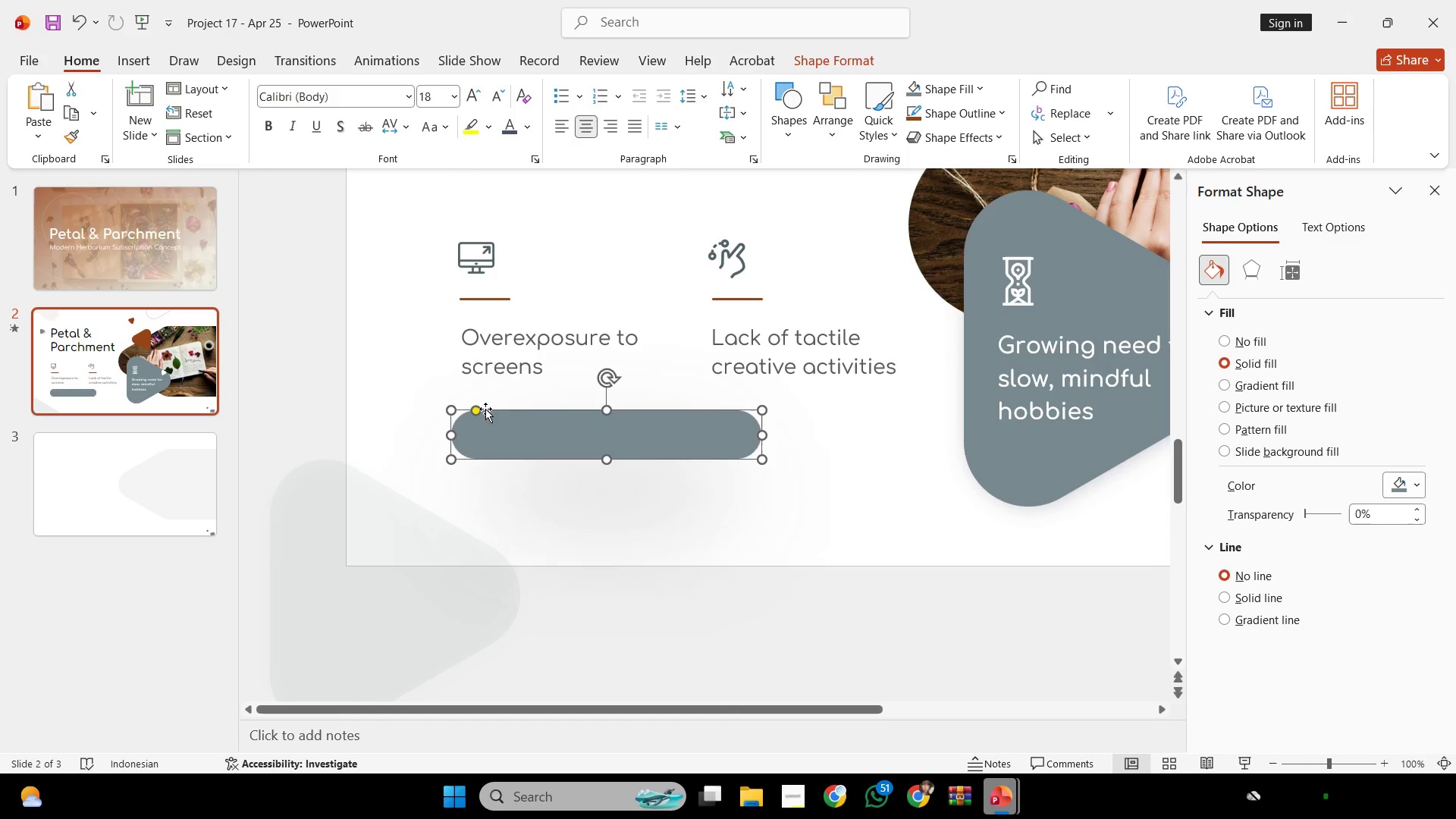 
left_click_drag(start_coordinate=[475, 407], to_coordinate=[459, 403])
 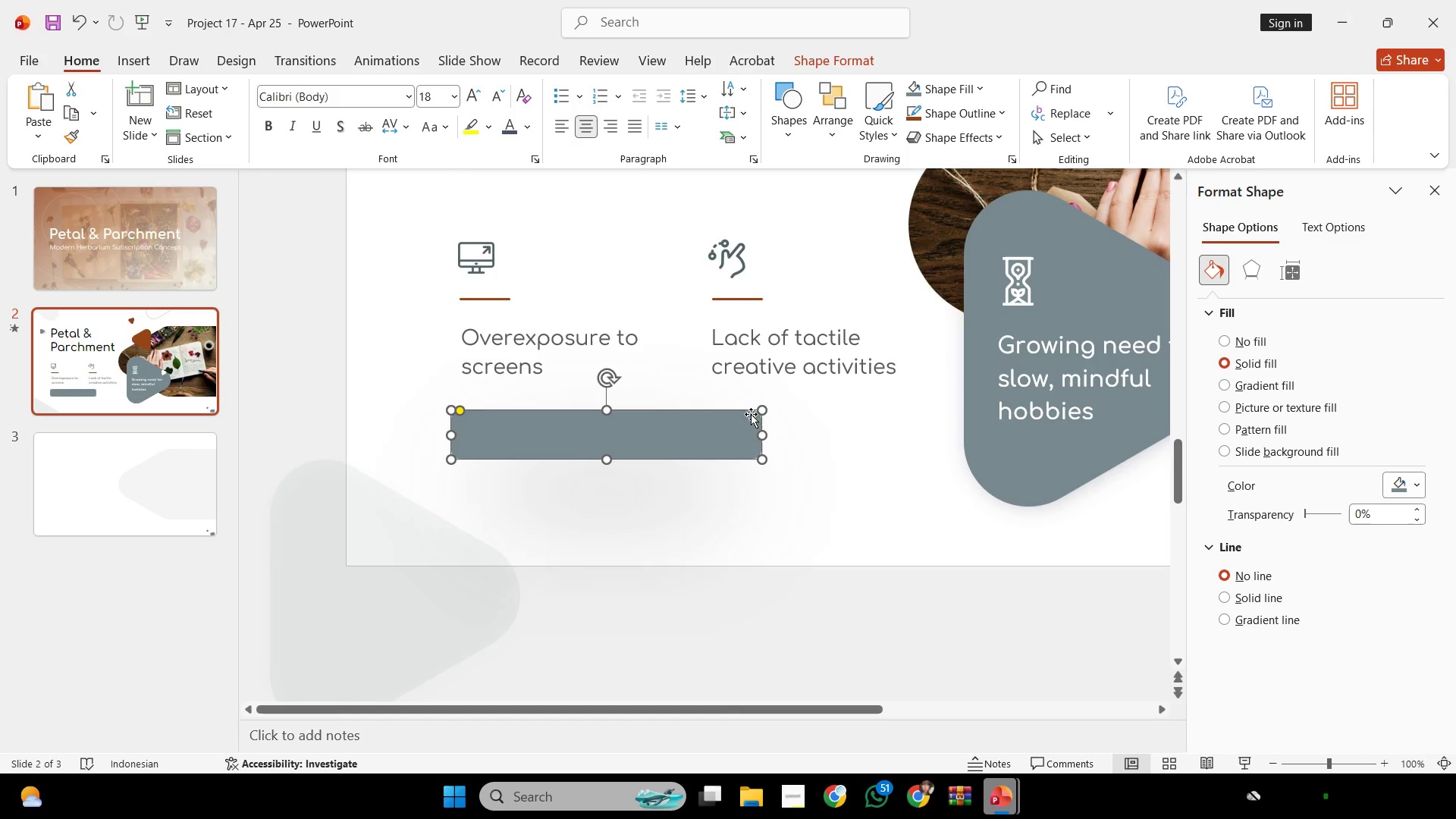 
hold_key(key=ControlLeft, duration=0.69)
 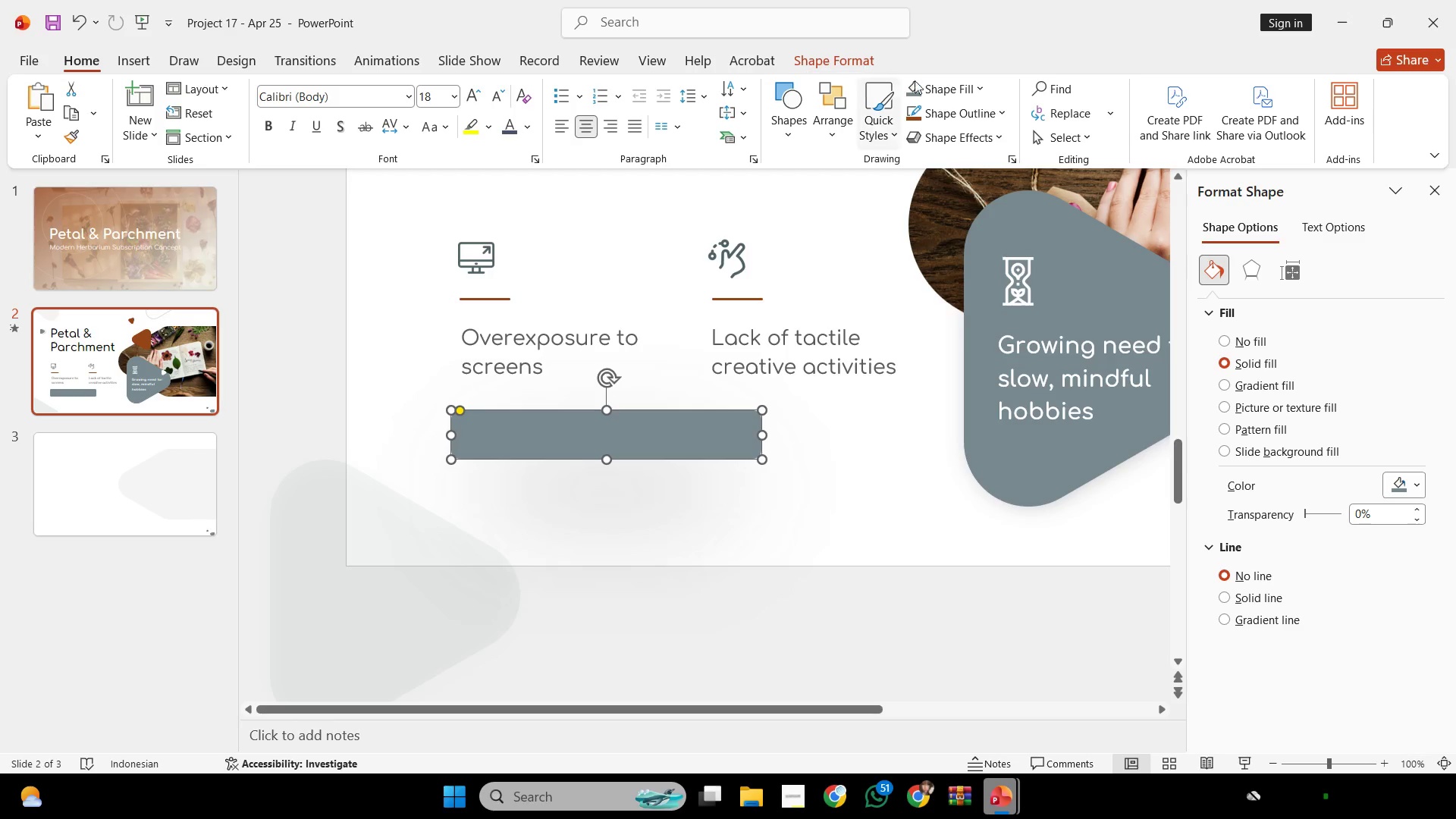 
left_click([959, 93])
 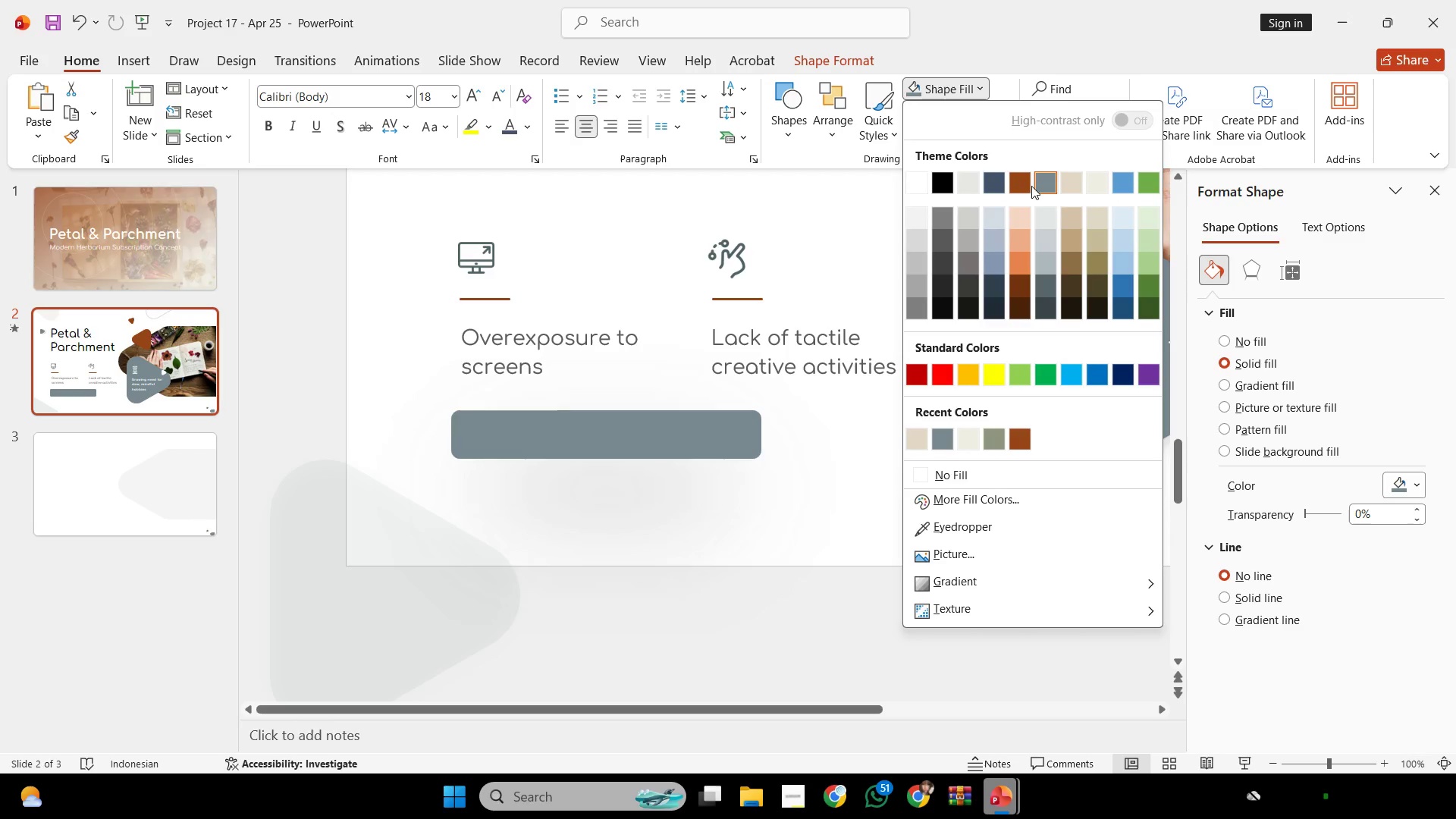 
left_click([1028, 181])
 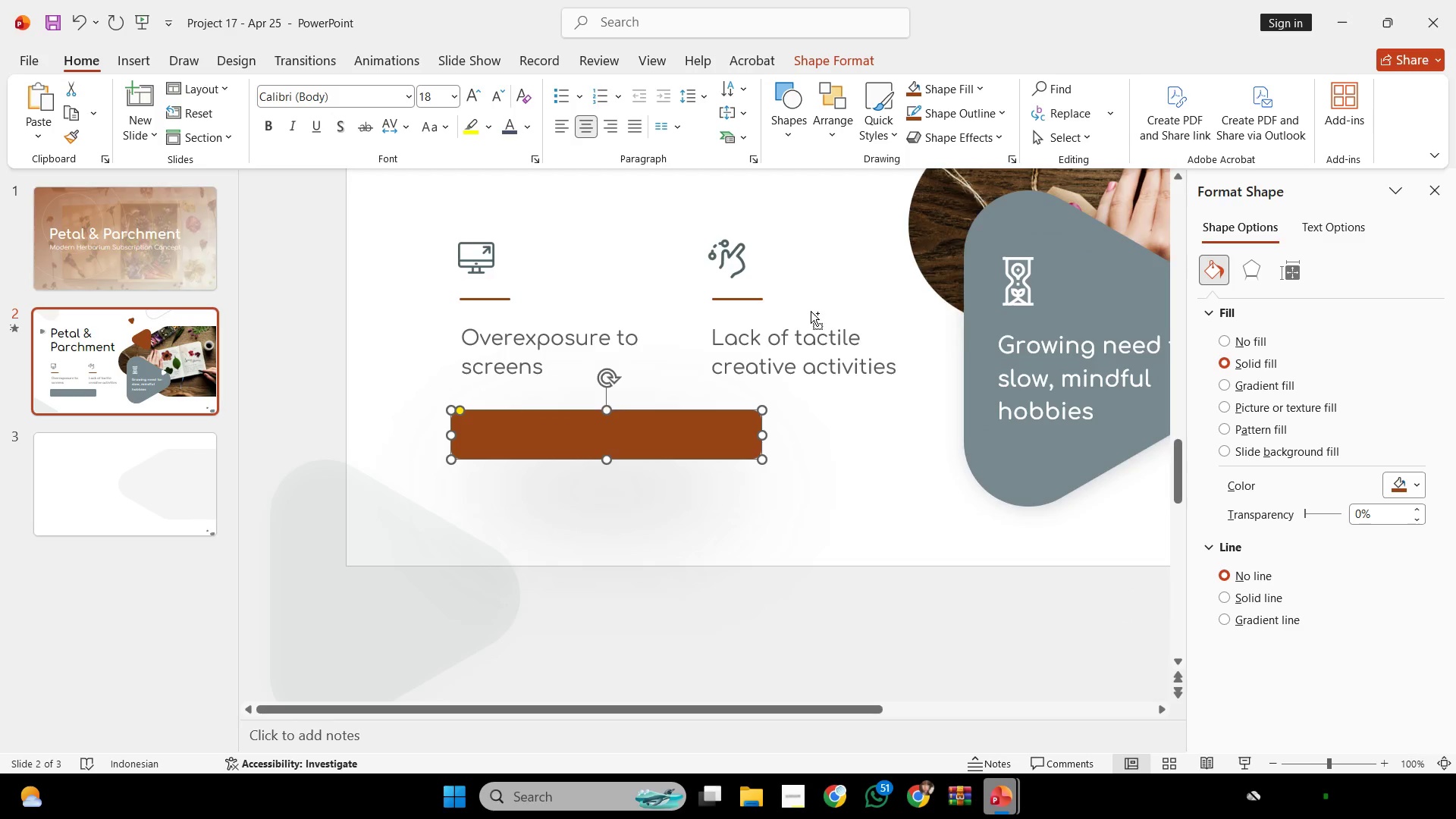 
hold_key(key=ControlLeft, duration=0.8)
scroll: coordinate [805, 309], scroll_direction: none, amount: 0.0
 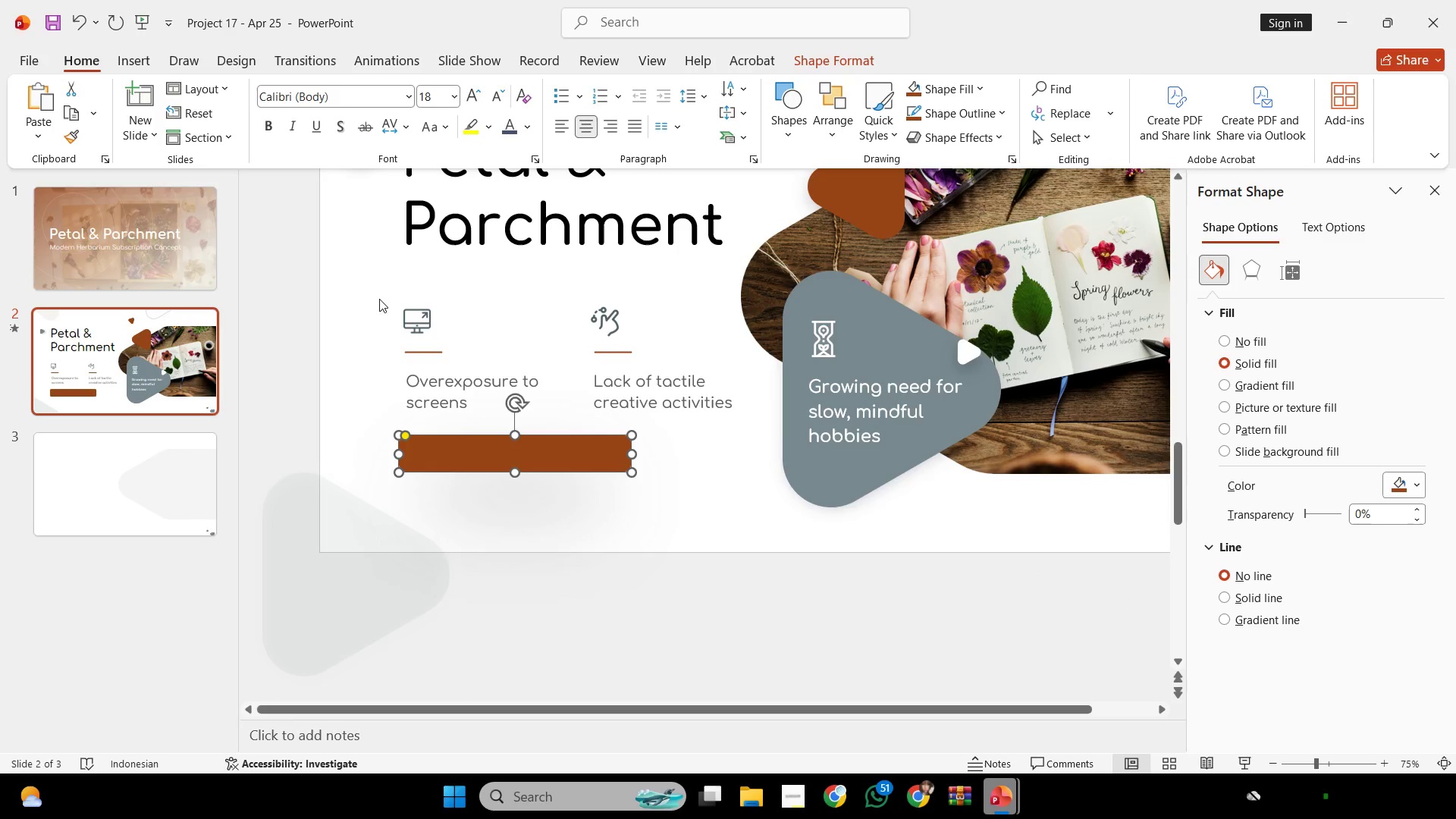 
left_click([369, 294])
 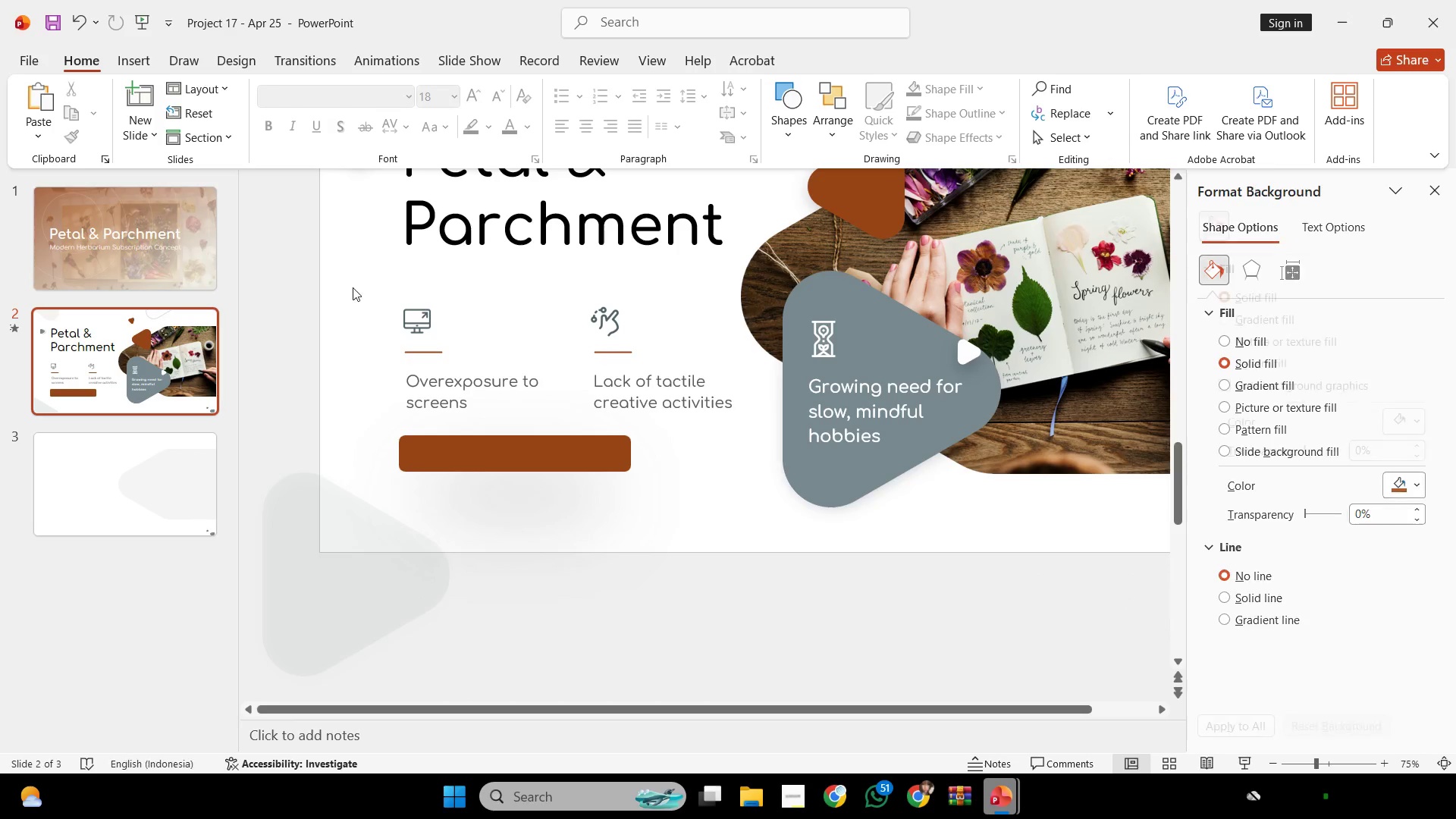 
left_click_drag(start_coordinate=[353, 287], to_coordinate=[805, 434])
 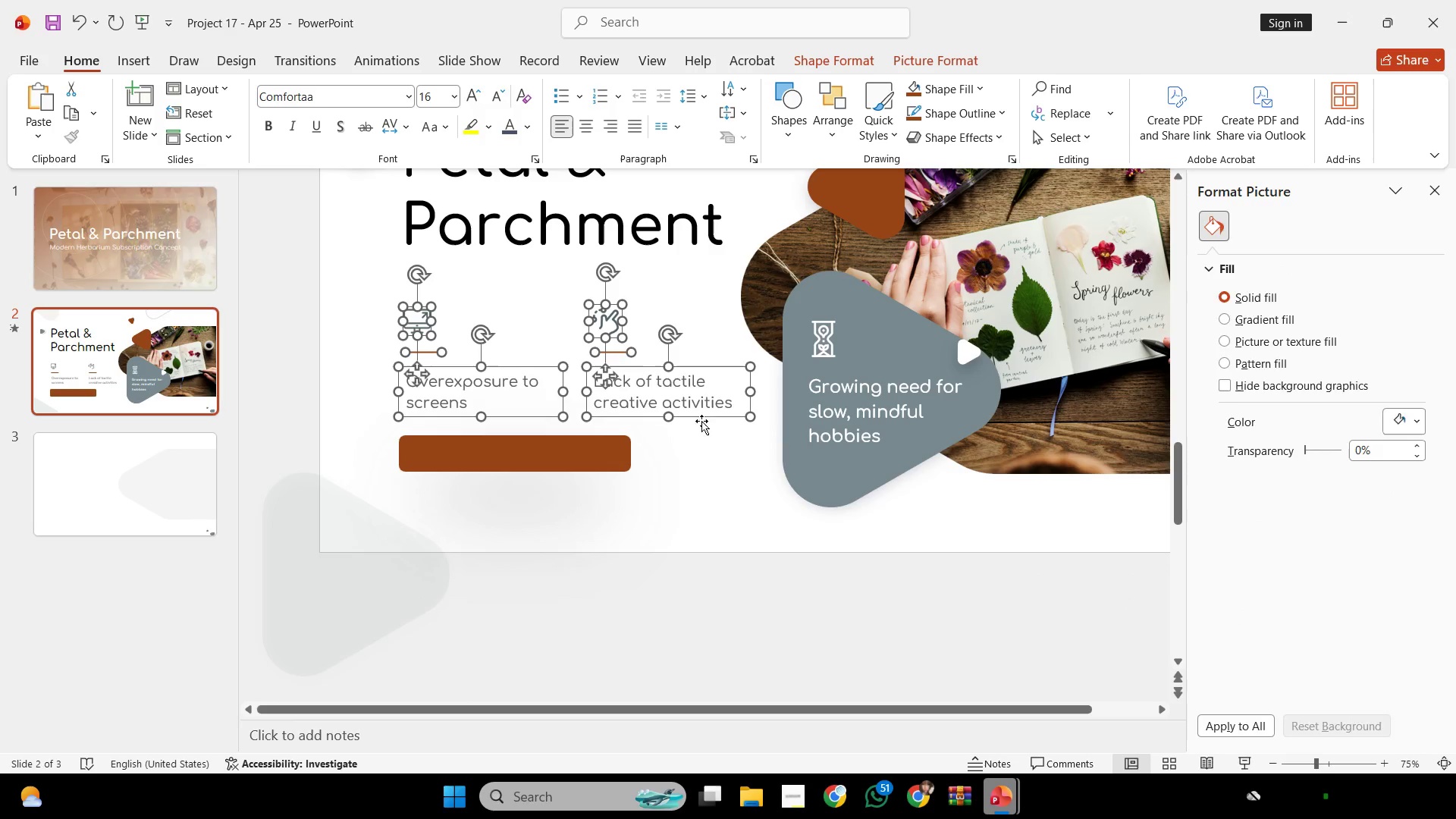 
hold_key(key=ShiftLeft, duration=1.48)
left_click_drag(start_coordinate=[700, 406], to_coordinate=[697, 383])
 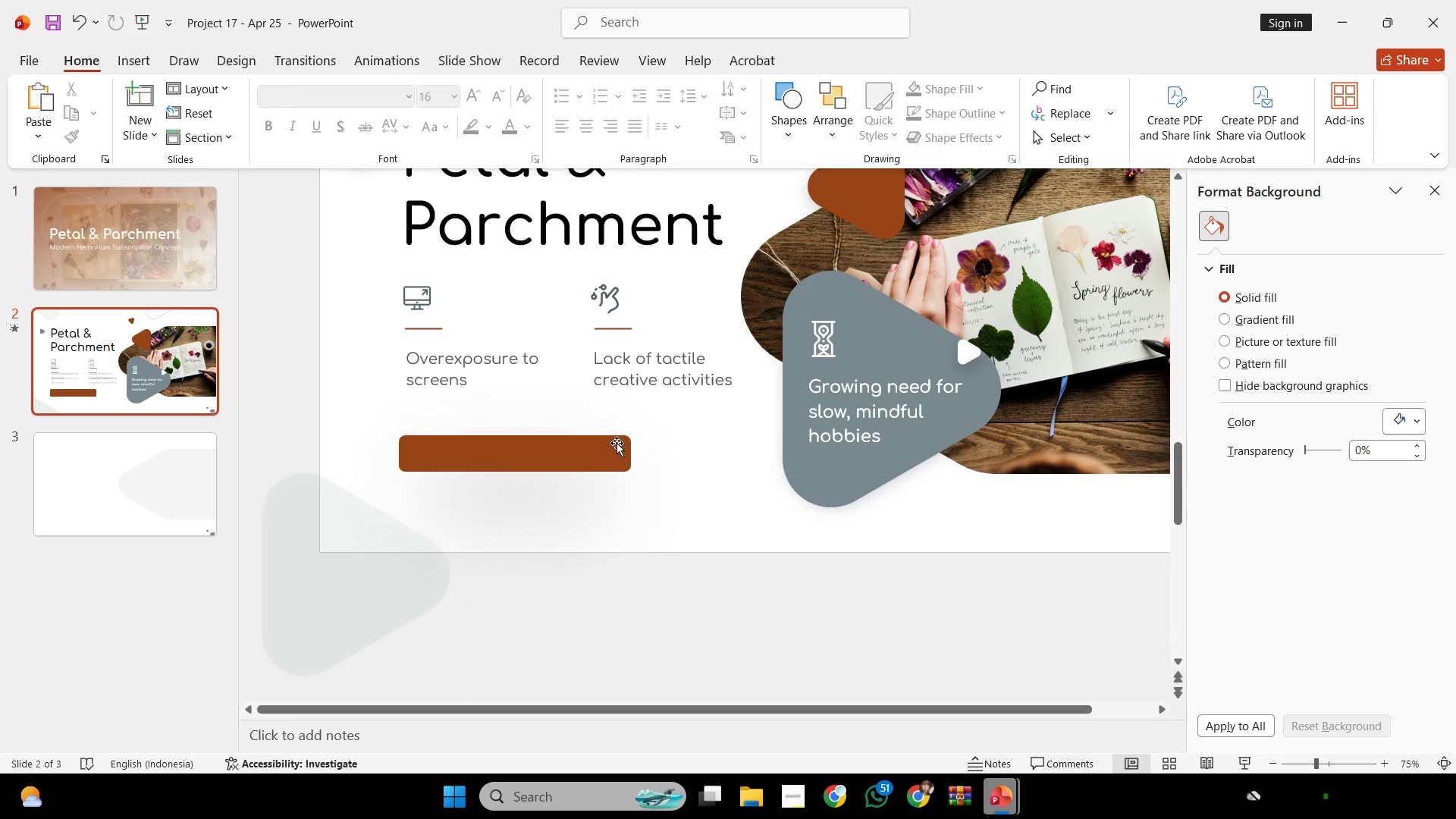 
double_click([613, 446])
 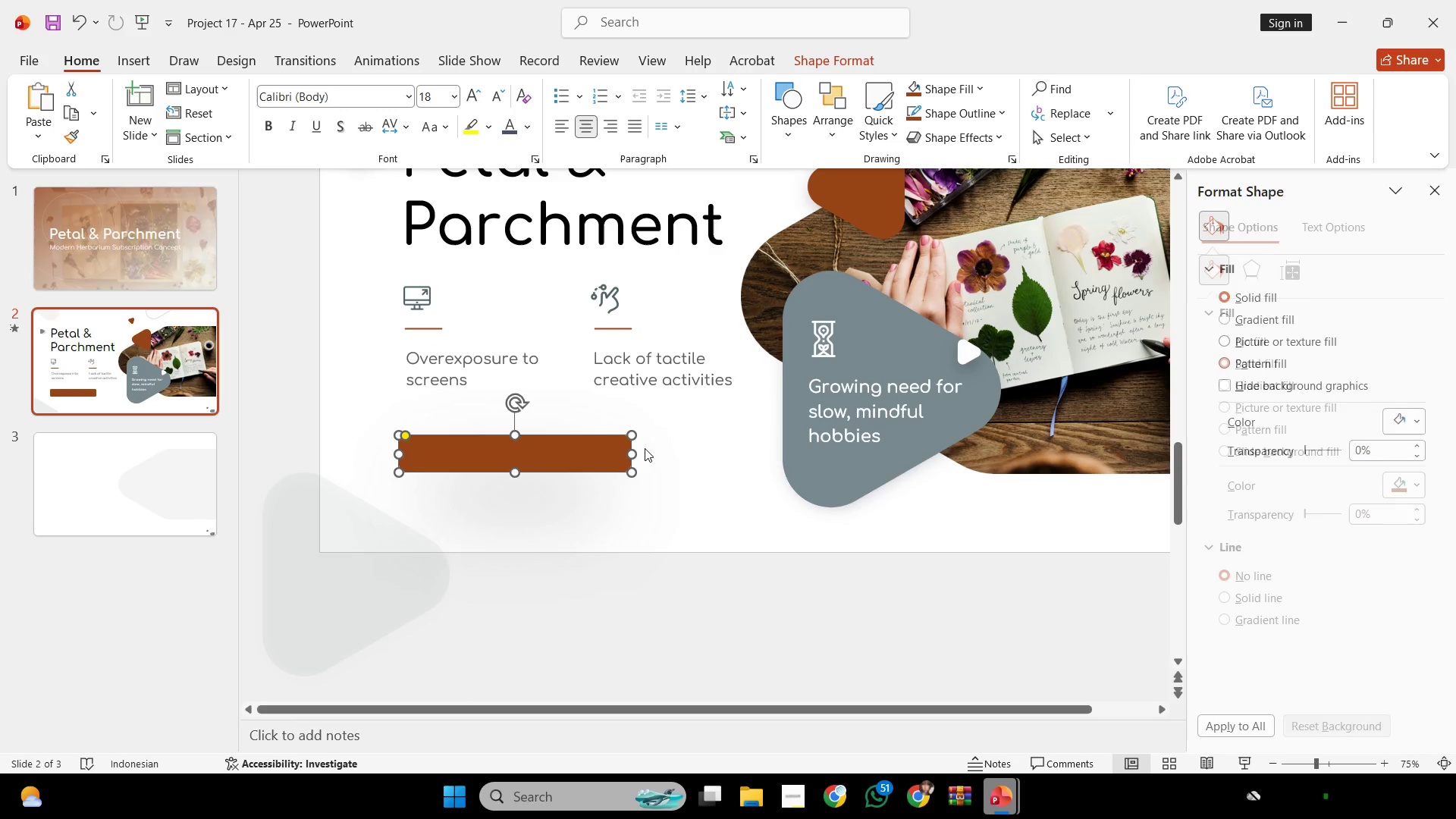 
hold_key(key=ShiftLeft, duration=0.97)
left_click_drag(start_coordinate=[635, 452], to_coordinate=[682, 452])
 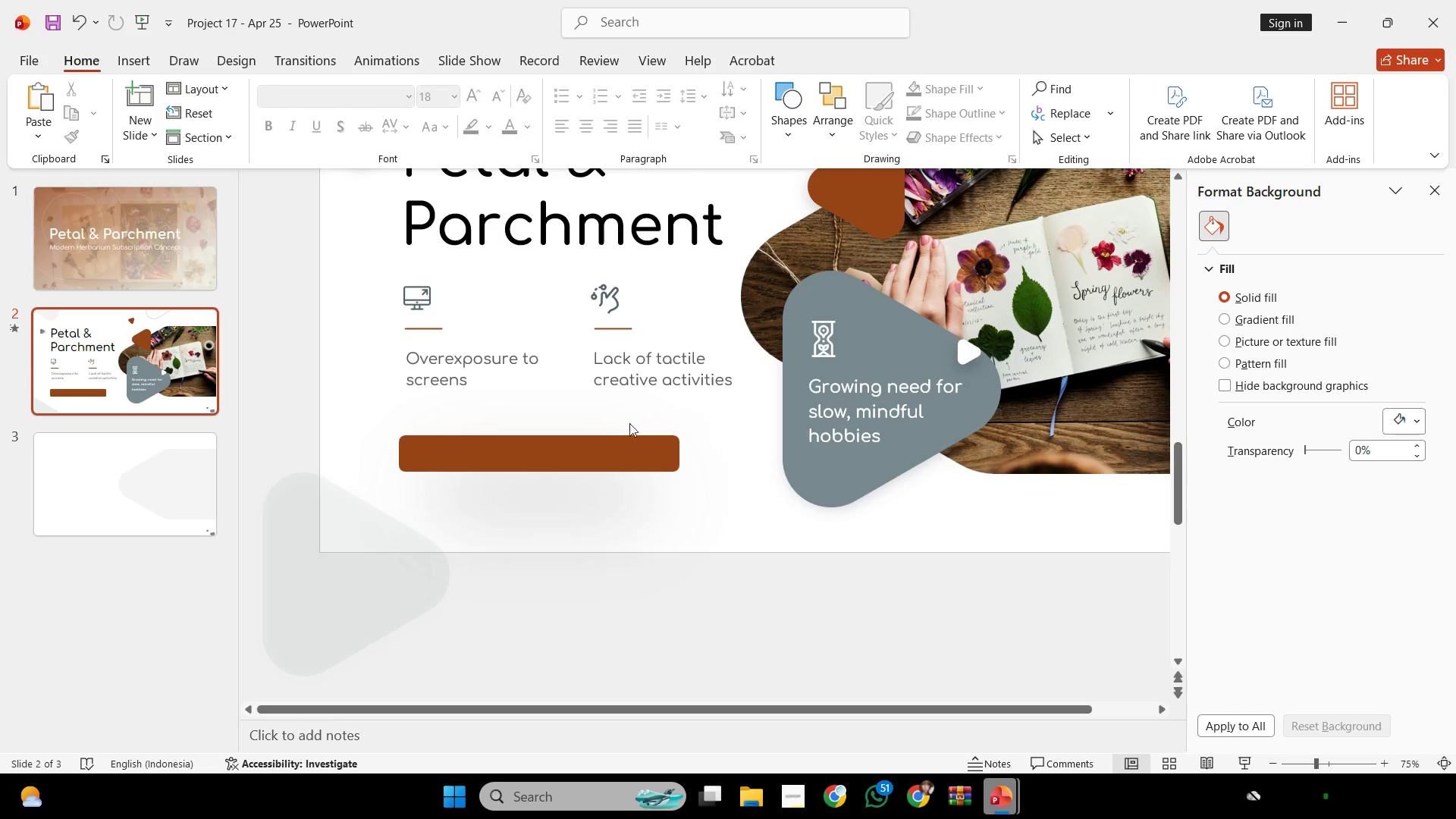 
left_click([522, 376])
 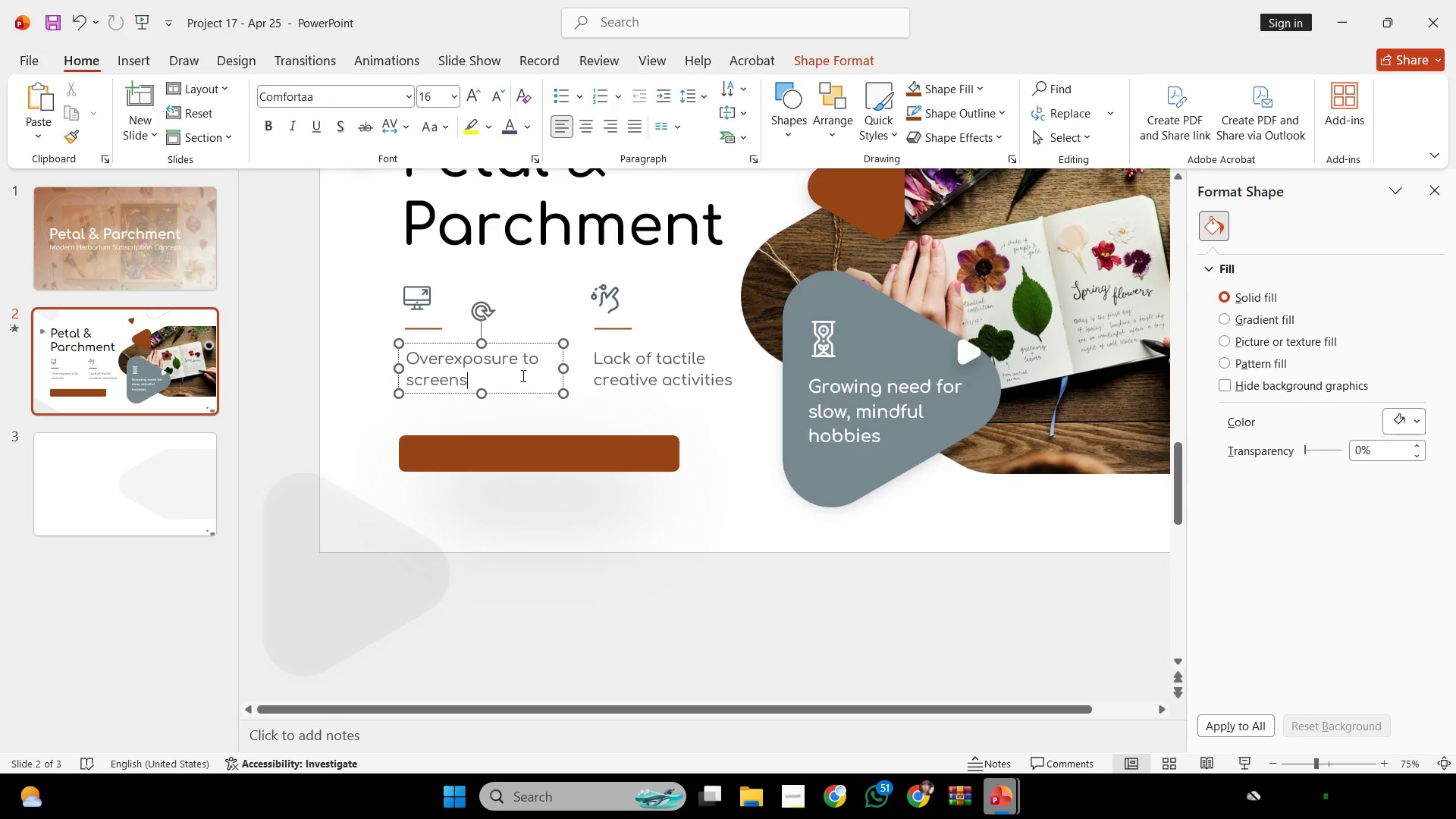 
hold_key(key=ShiftLeft, duration=1.19)
hold_key(key=ControlLeft, duration=1.23)
left_click_drag(start_coordinate=[521, 391], to_coordinate=[533, 458])
 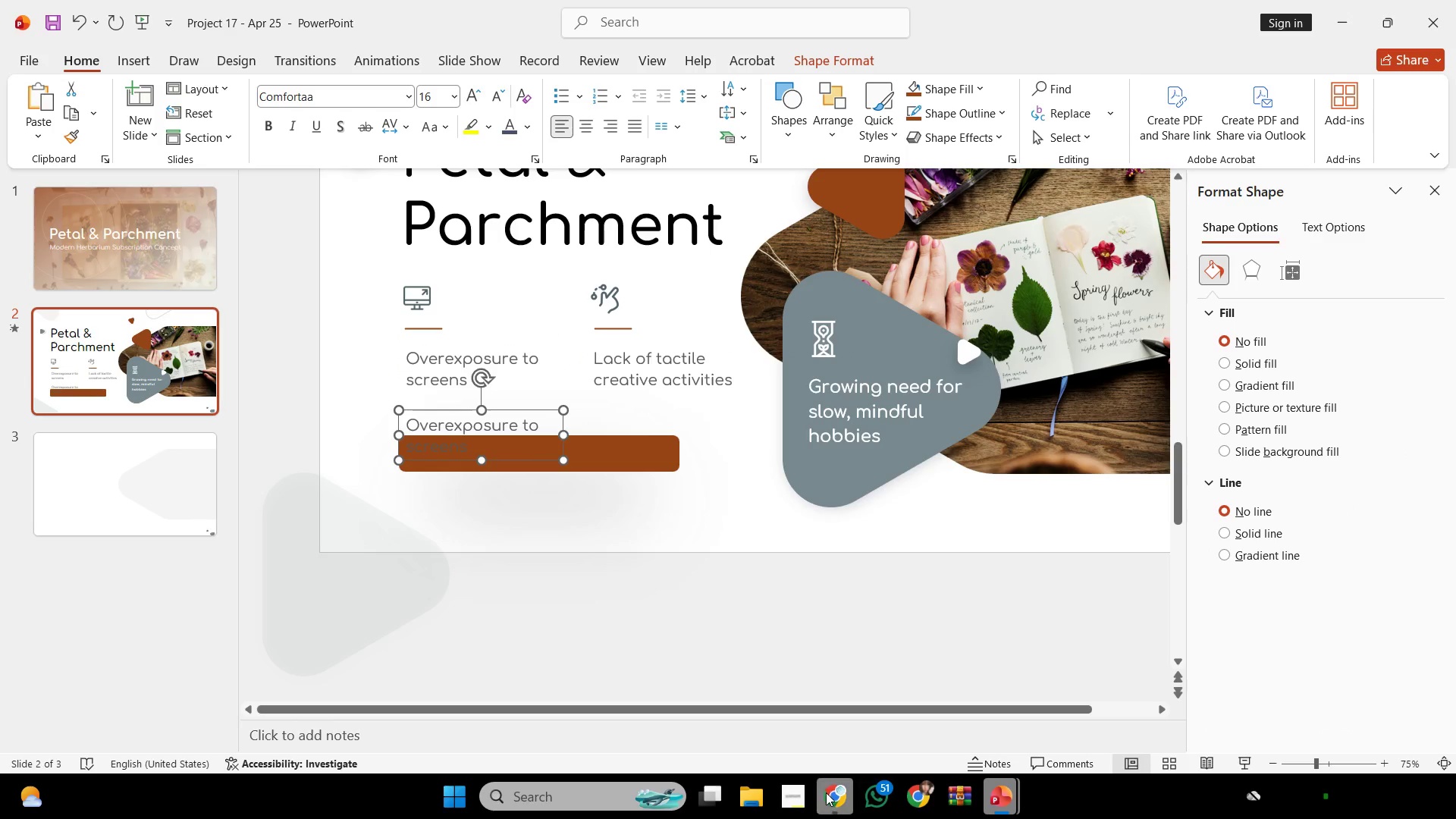 
left_click([826, 792])
 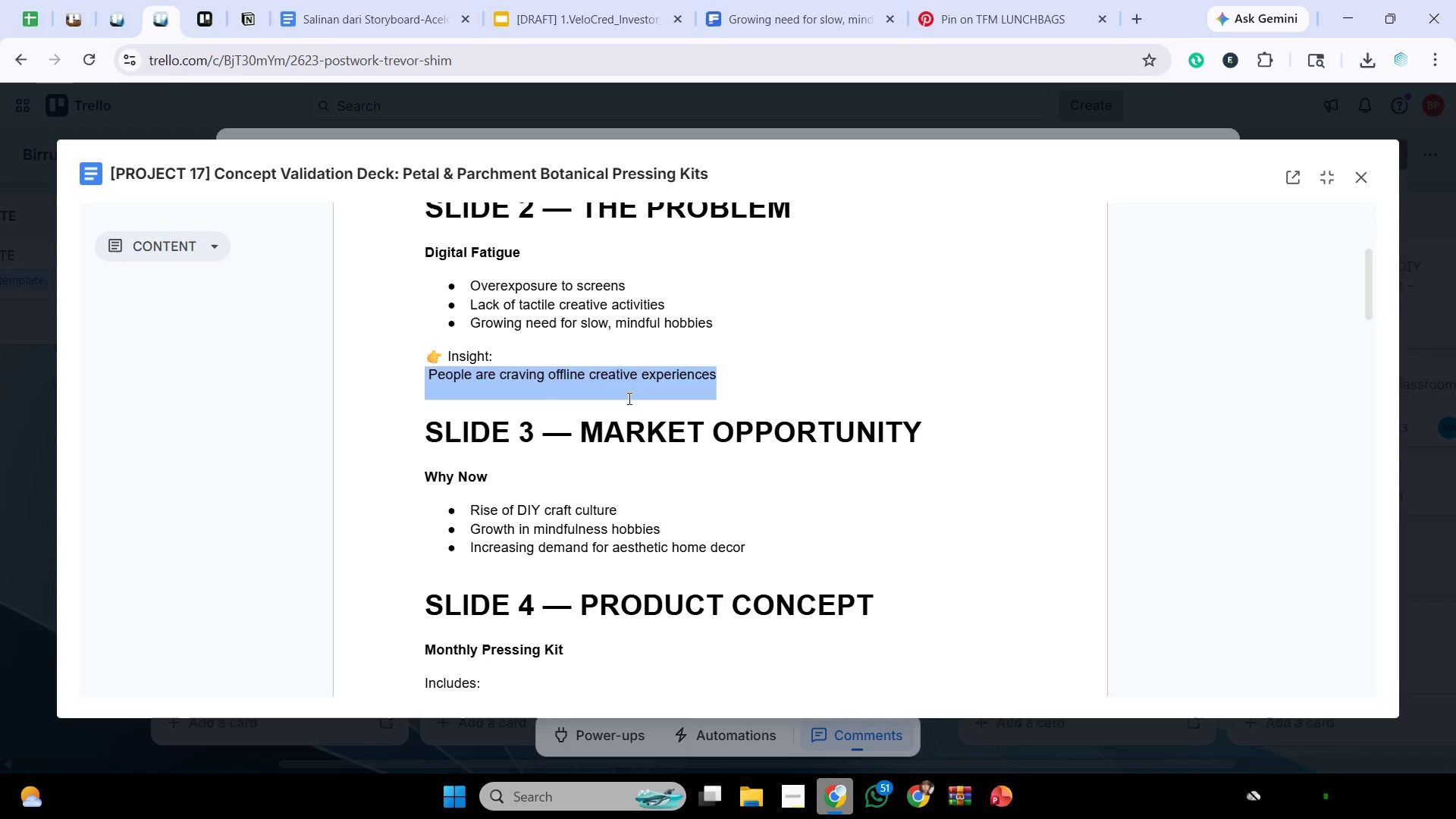 
key(Control+C)
 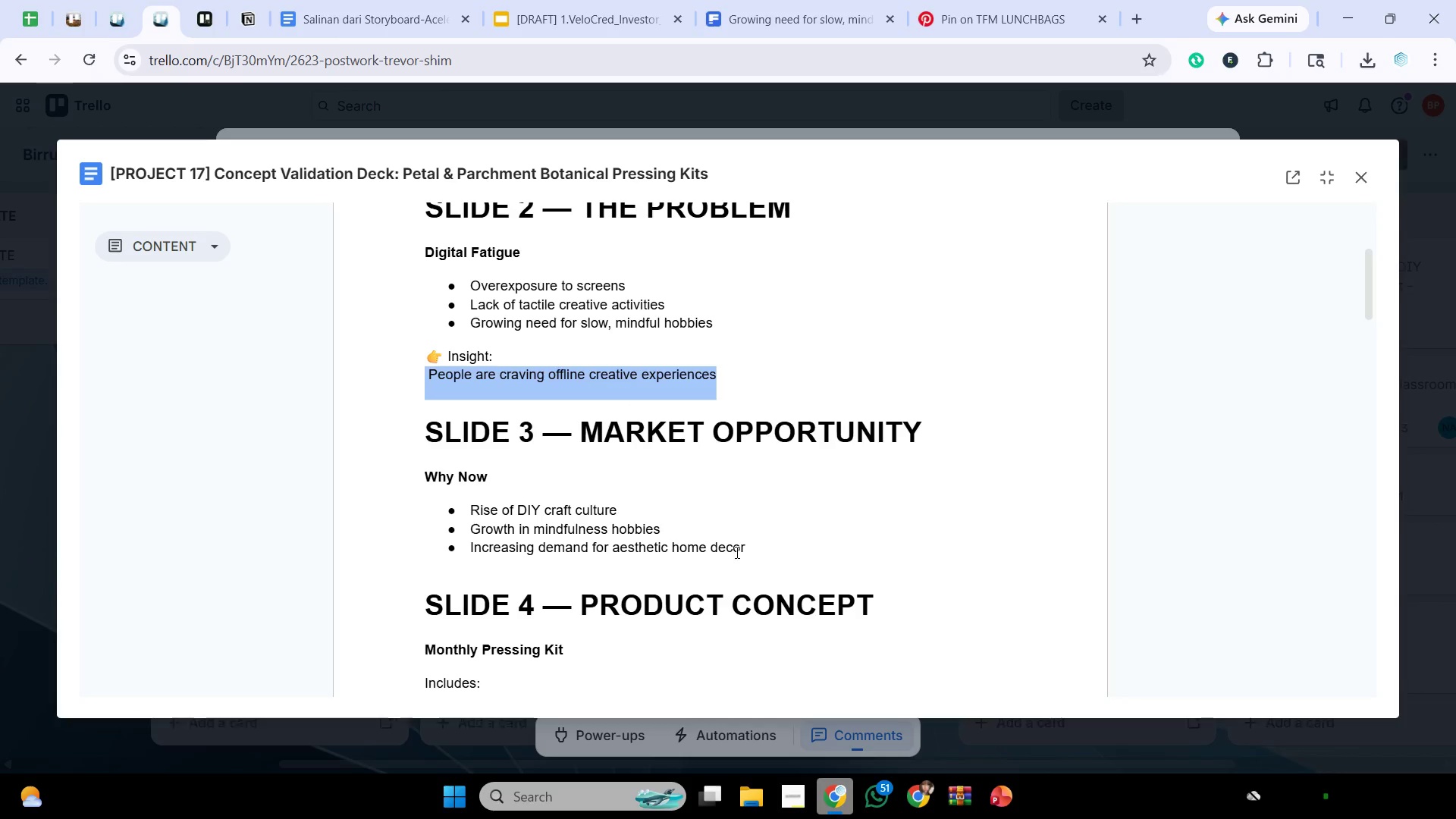 
key(Control+C)
 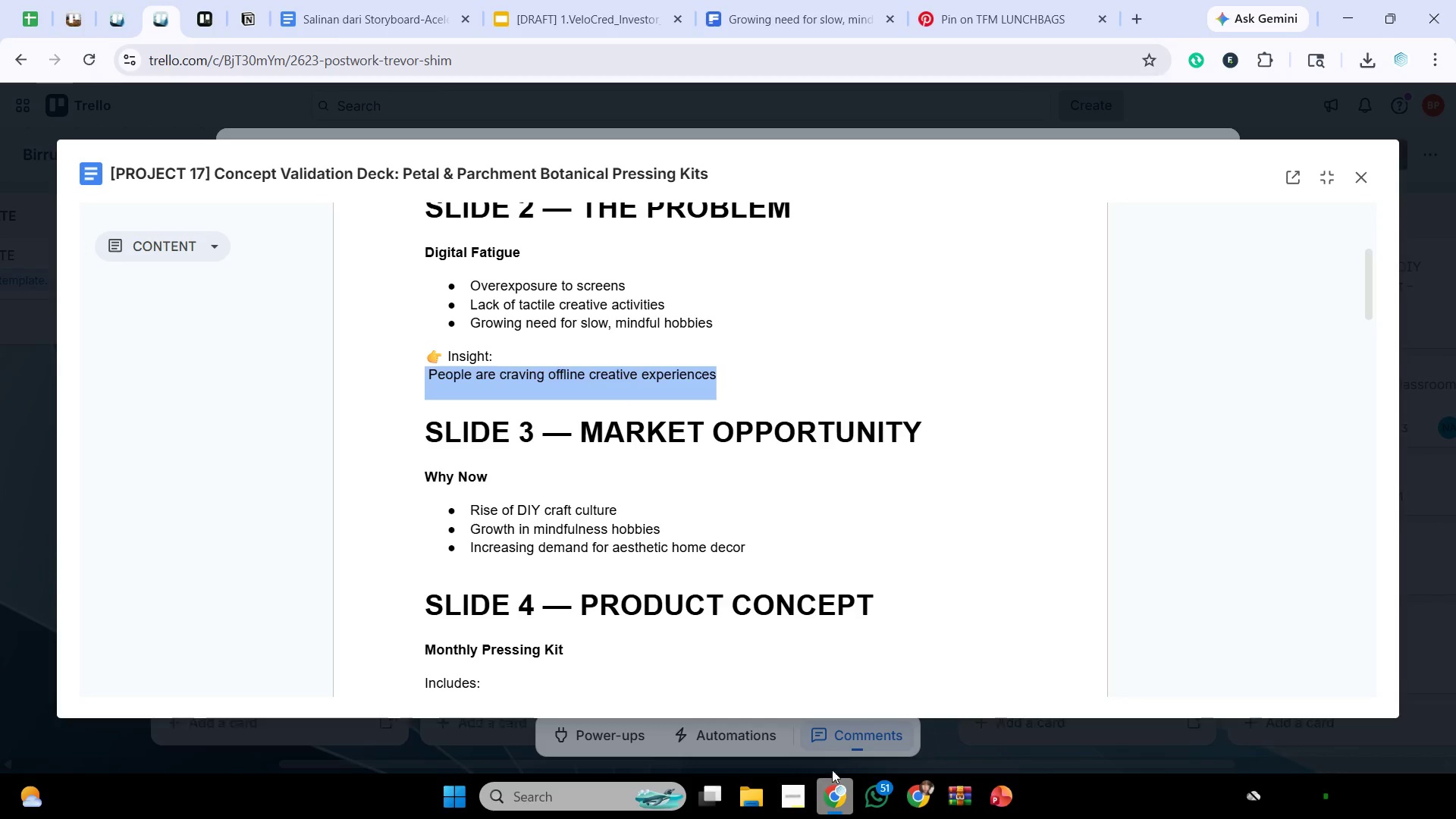 
left_click([833, 771])
 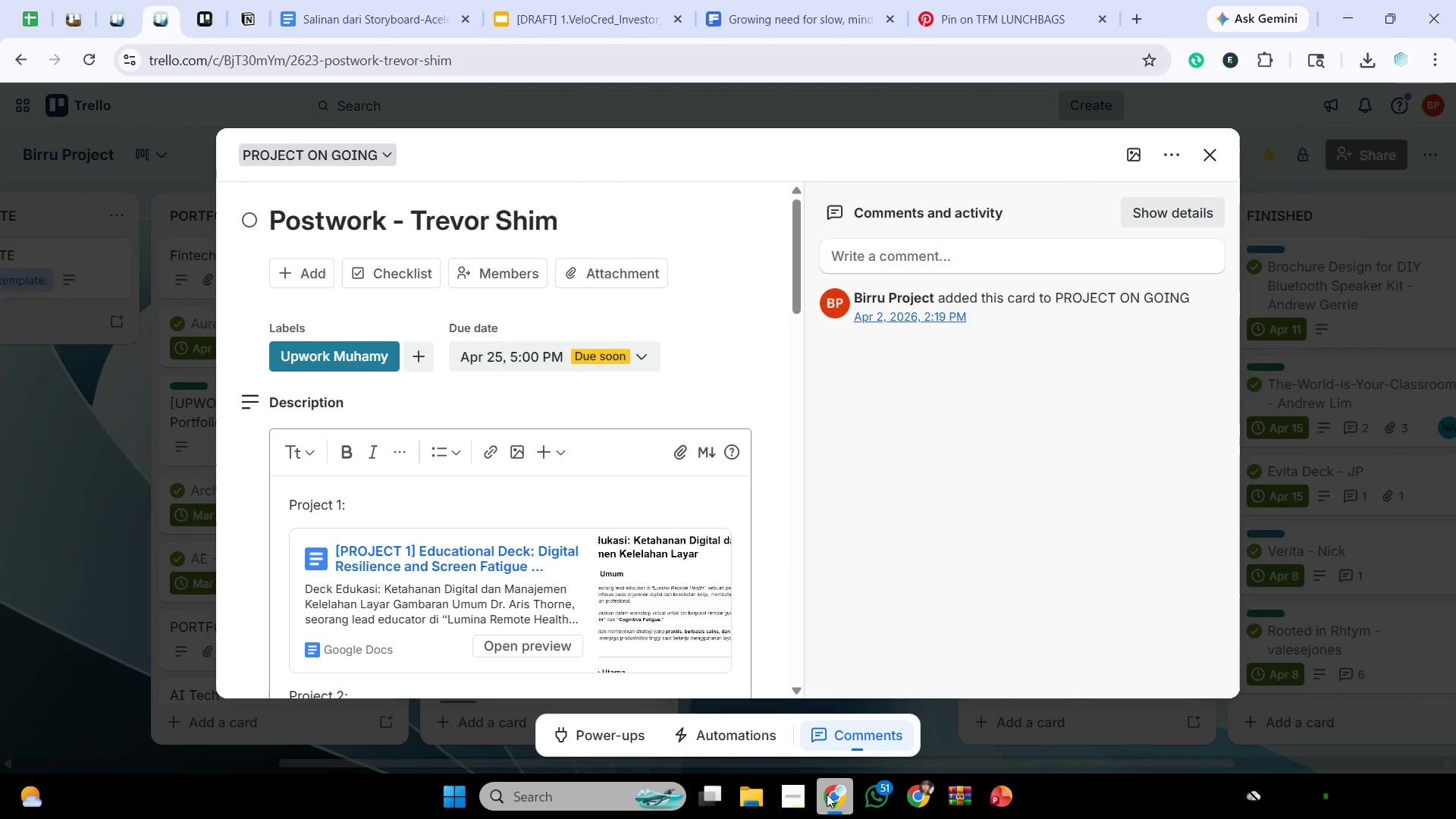 
scroll: coordinate [491, 588], scroll_direction: down, amount: 45.0
 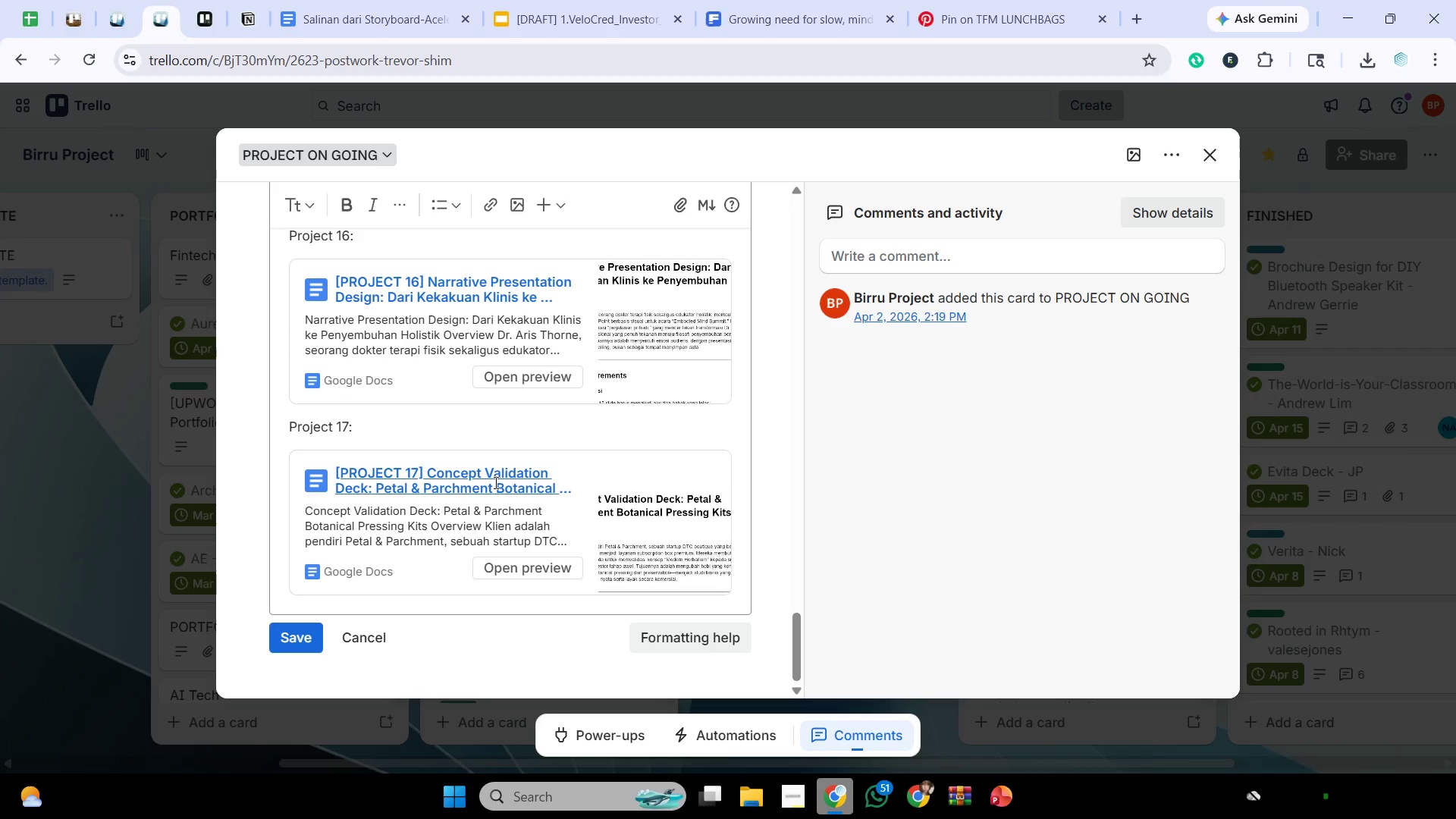 
left_click([494, 482])
 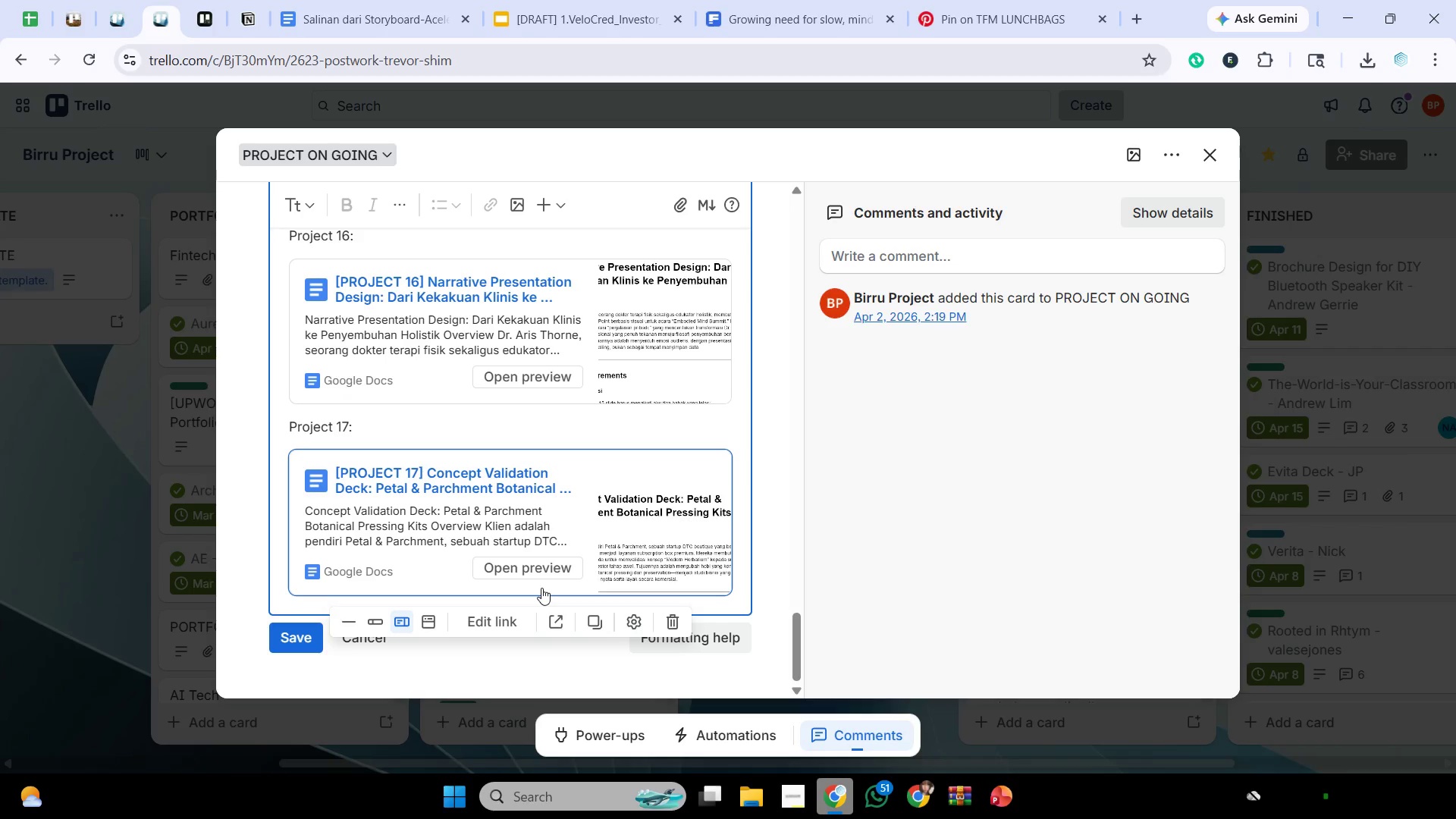 
left_click([544, 568])
 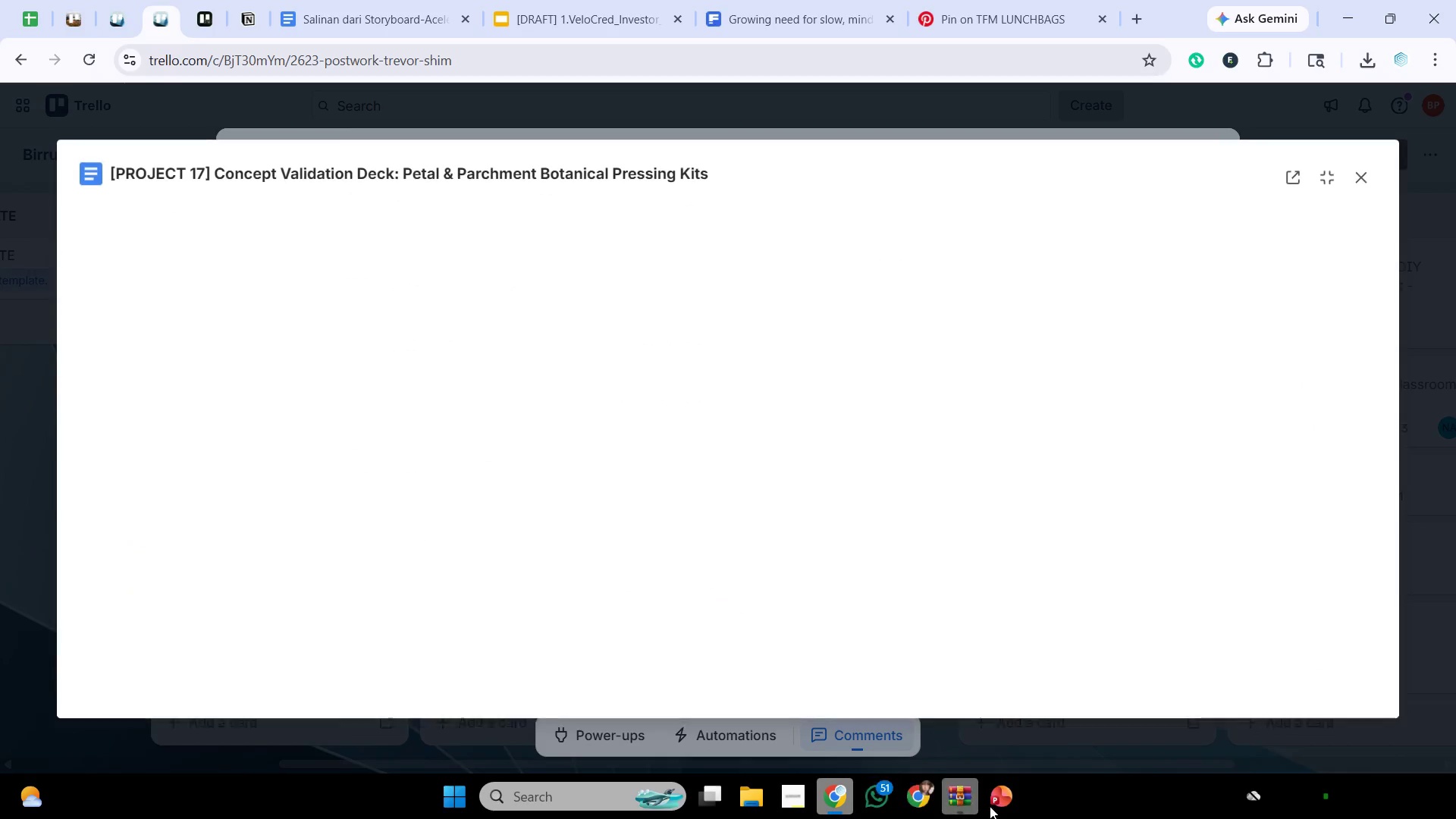 
left_click([1003, 806])
 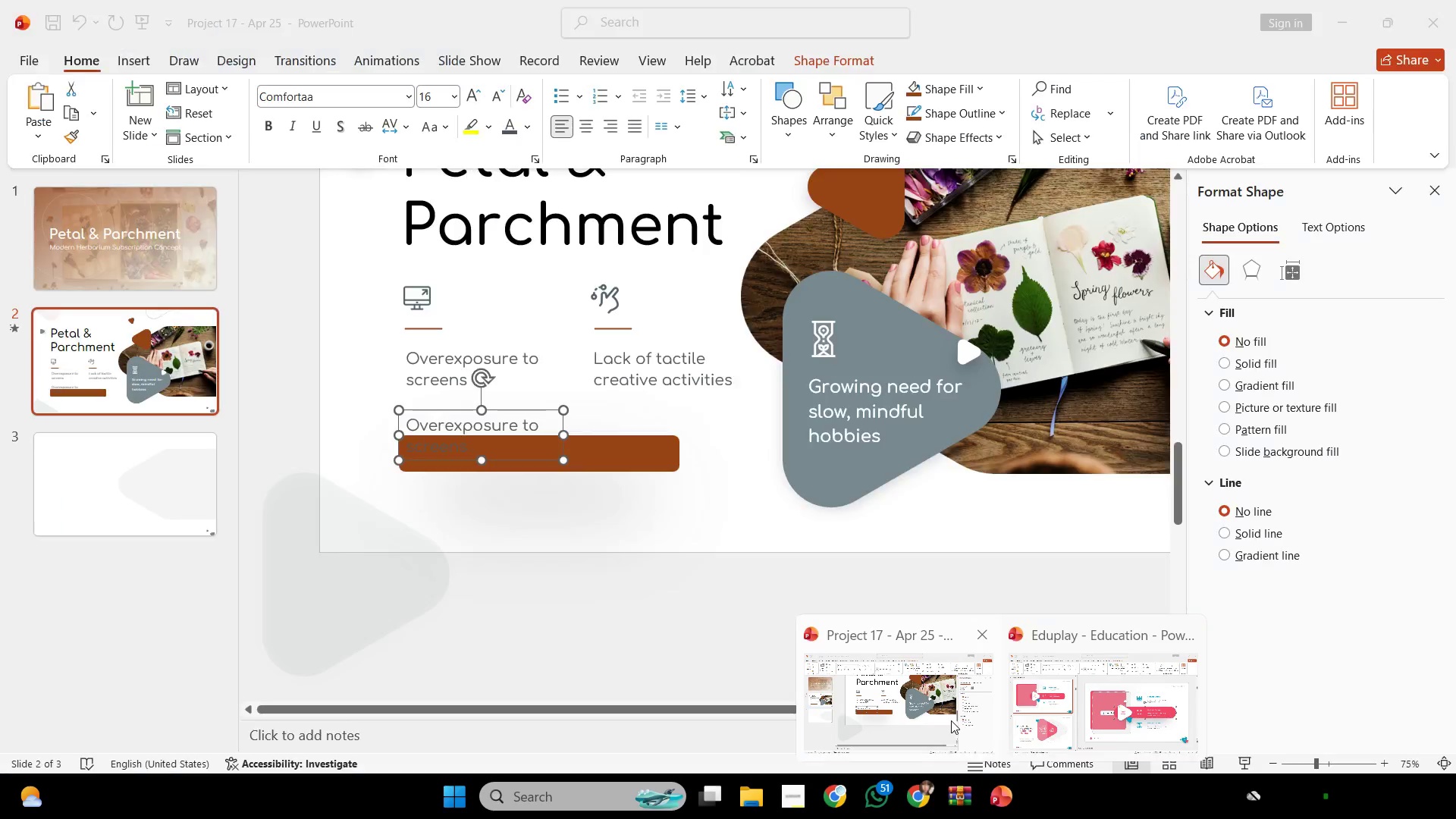 
left_click([951, 720])
 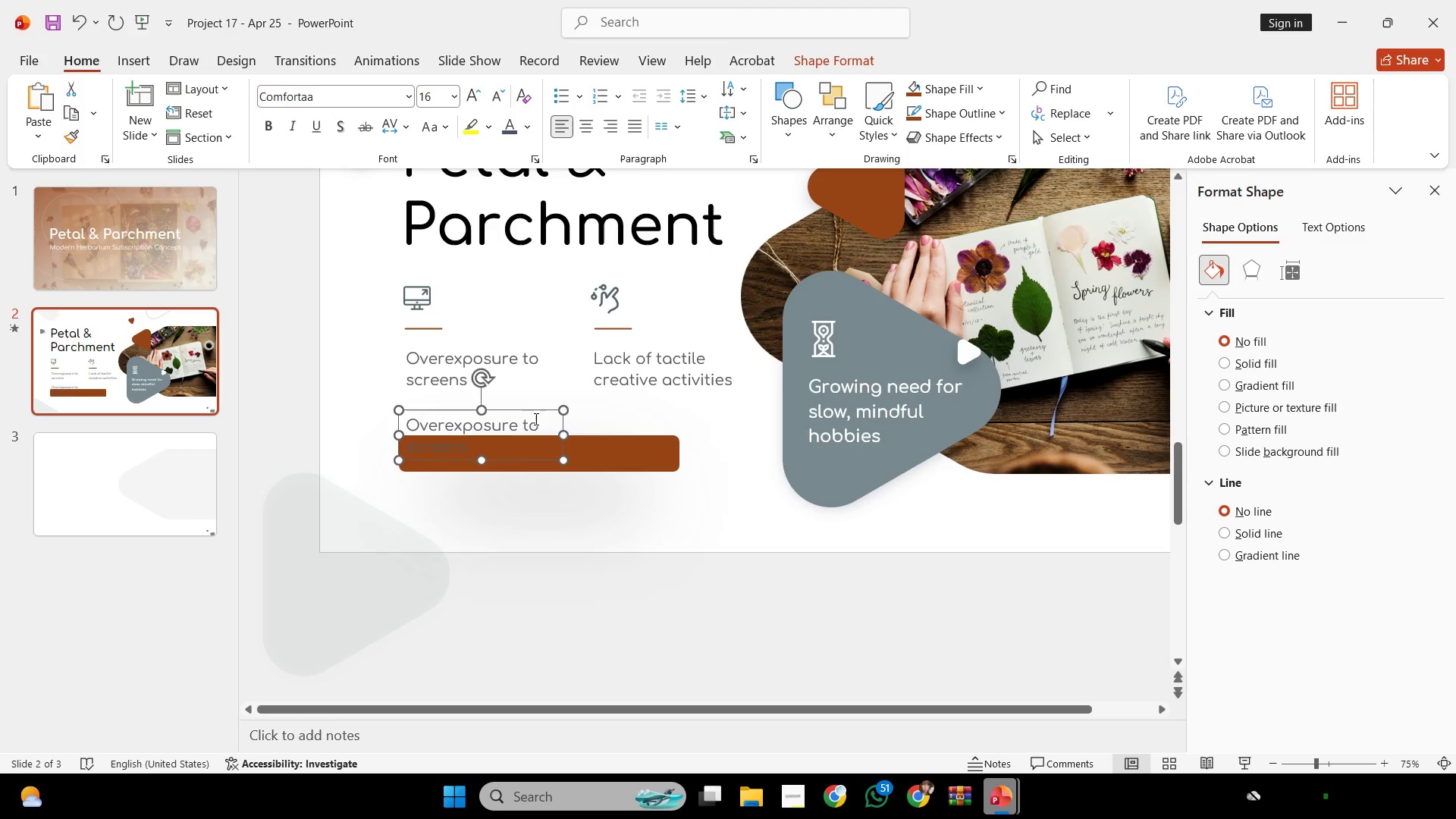 
left_click([529, 415])
 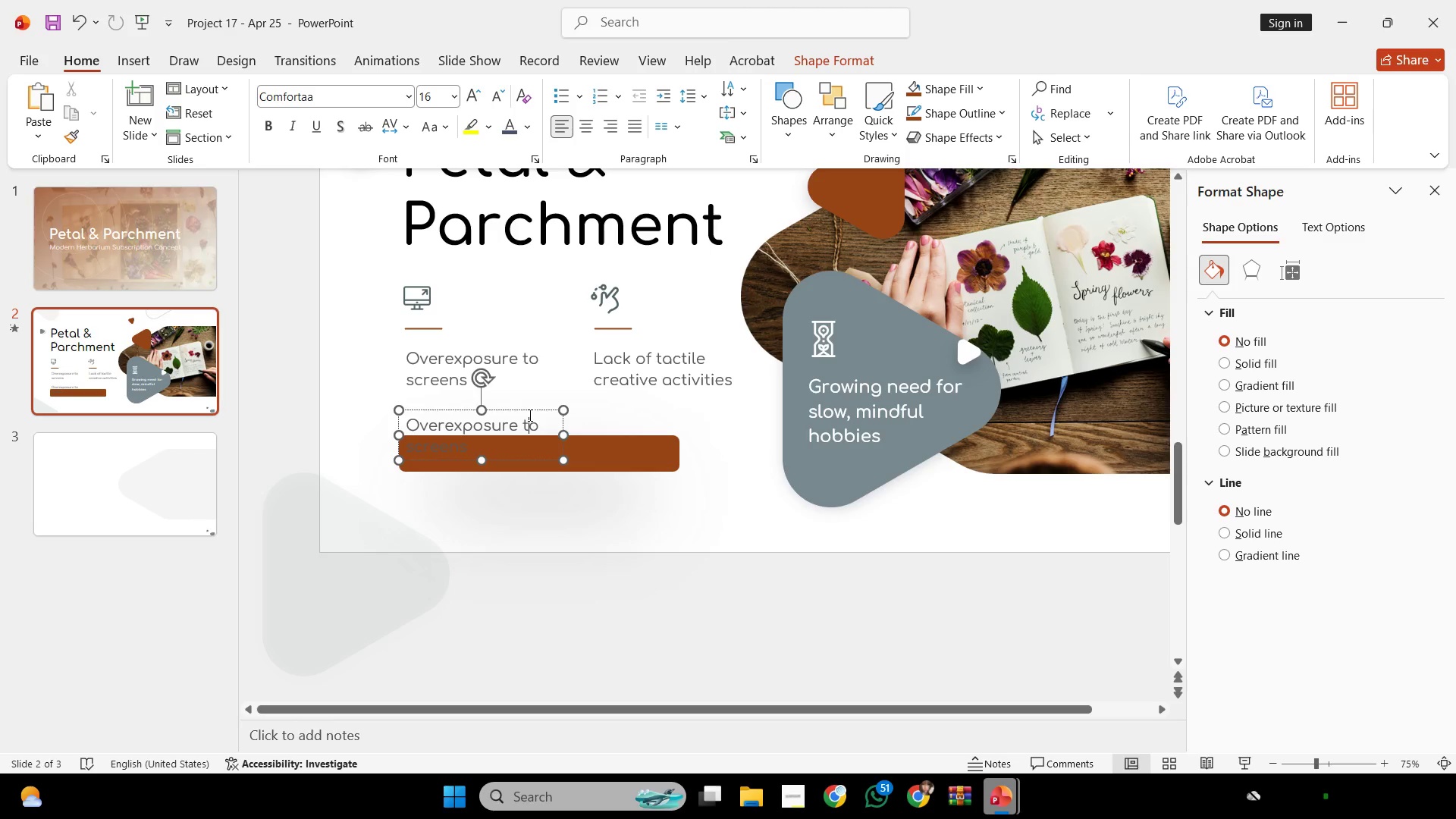 
key(Control+ControlLeft)
 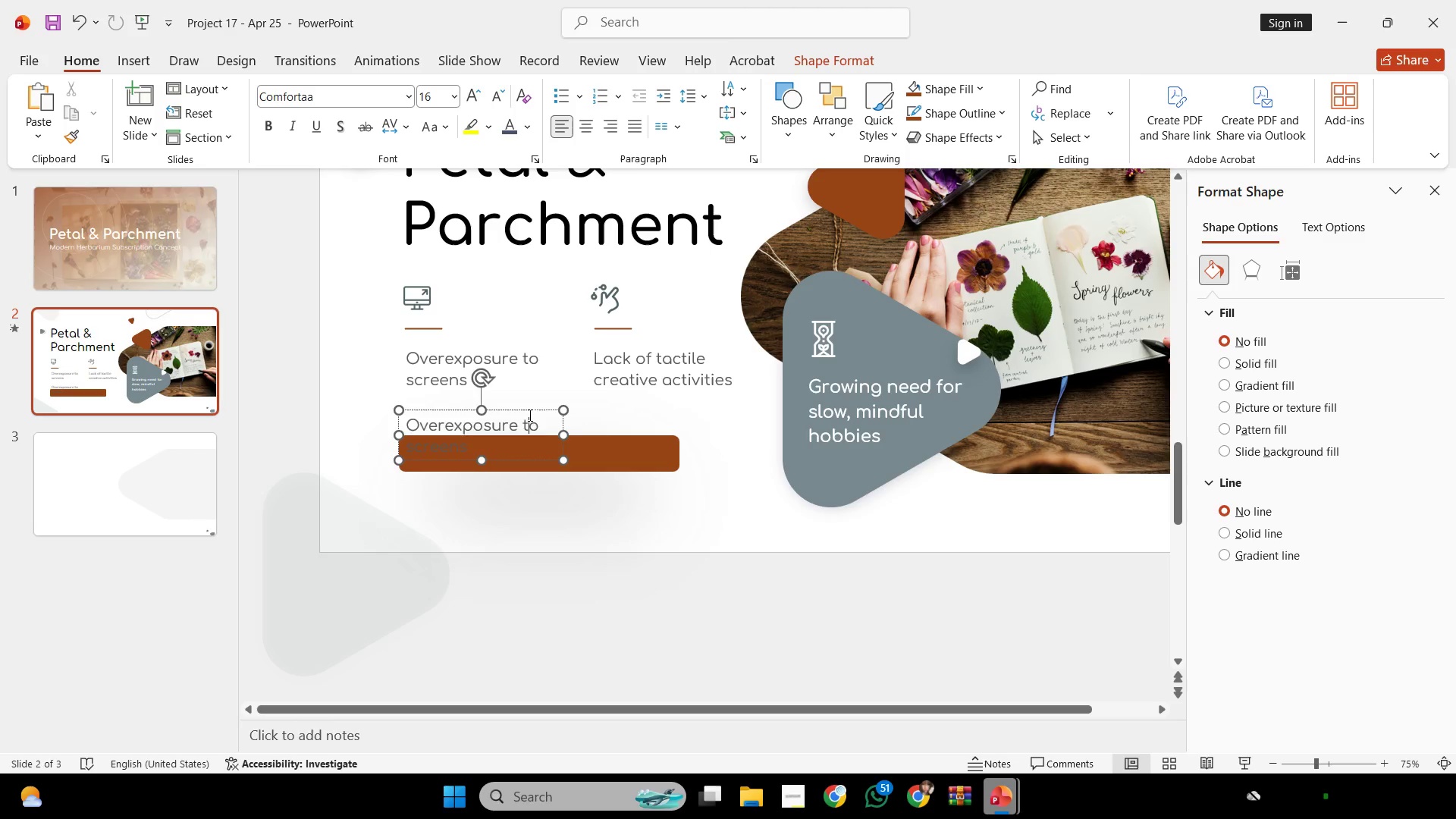 
key(Control+A)
 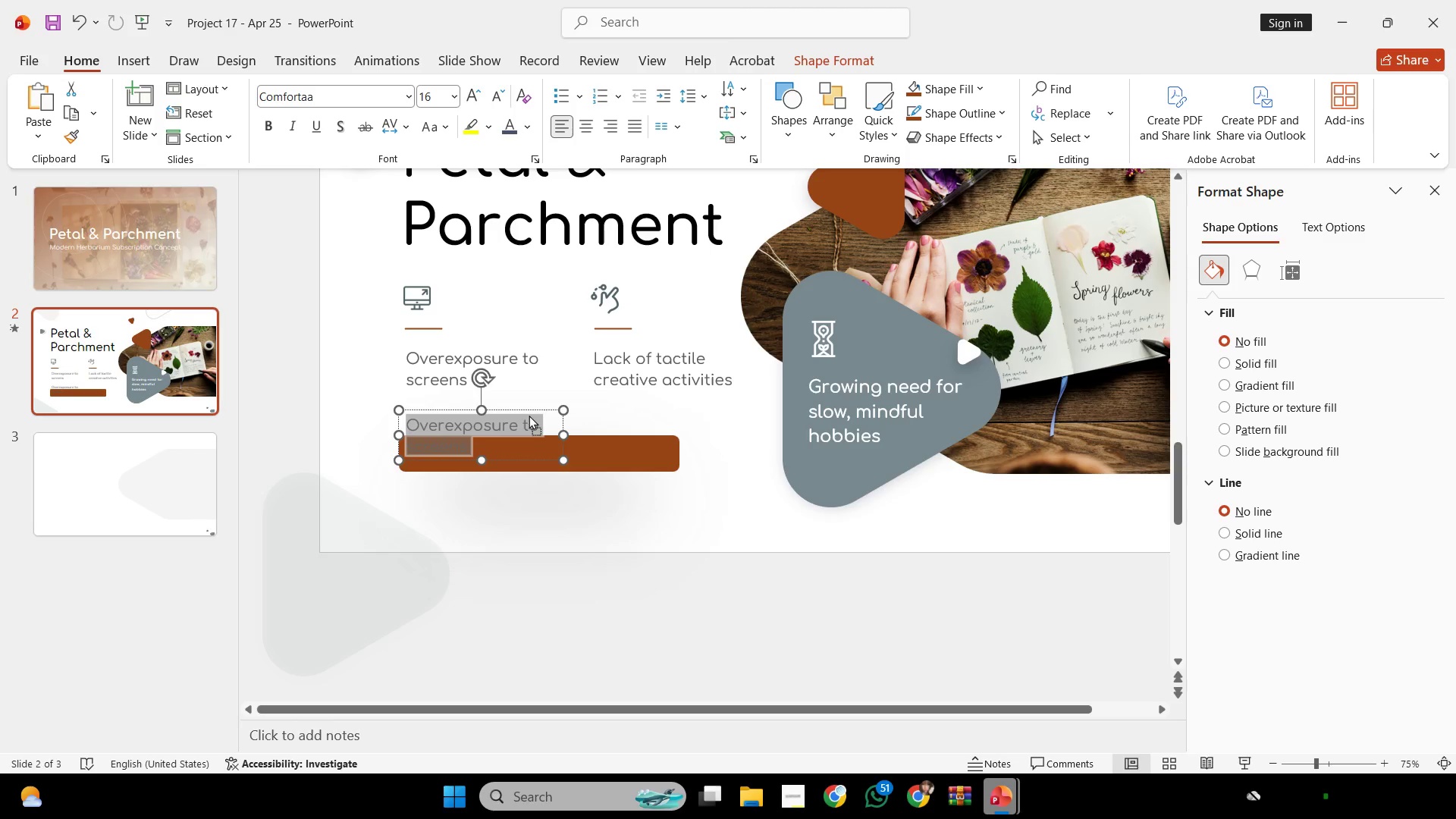 
right_click([529, 415])
 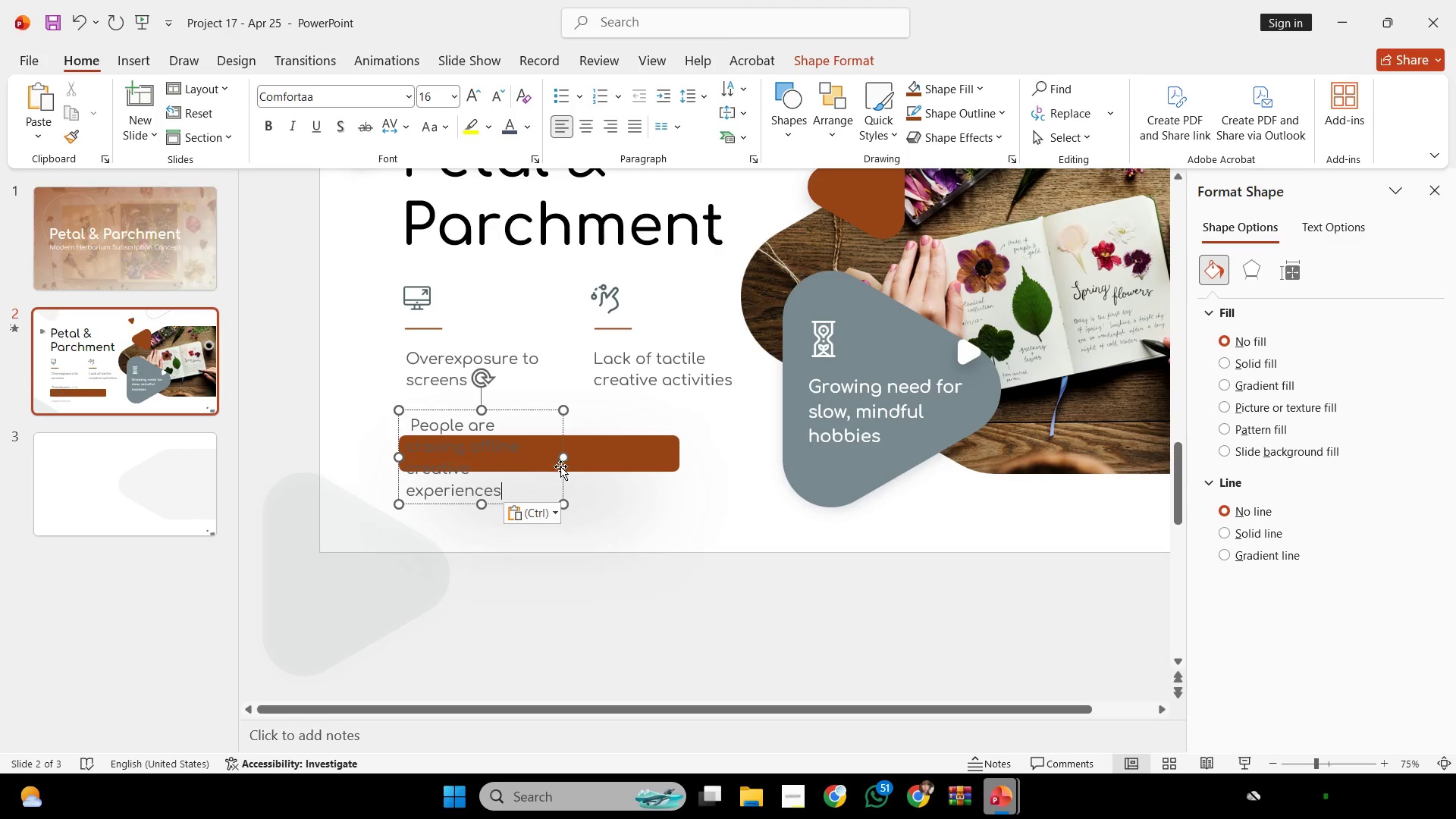 
left_click_drag(start_coordinate=[558, 455], to_coordinate=[731, 482])
 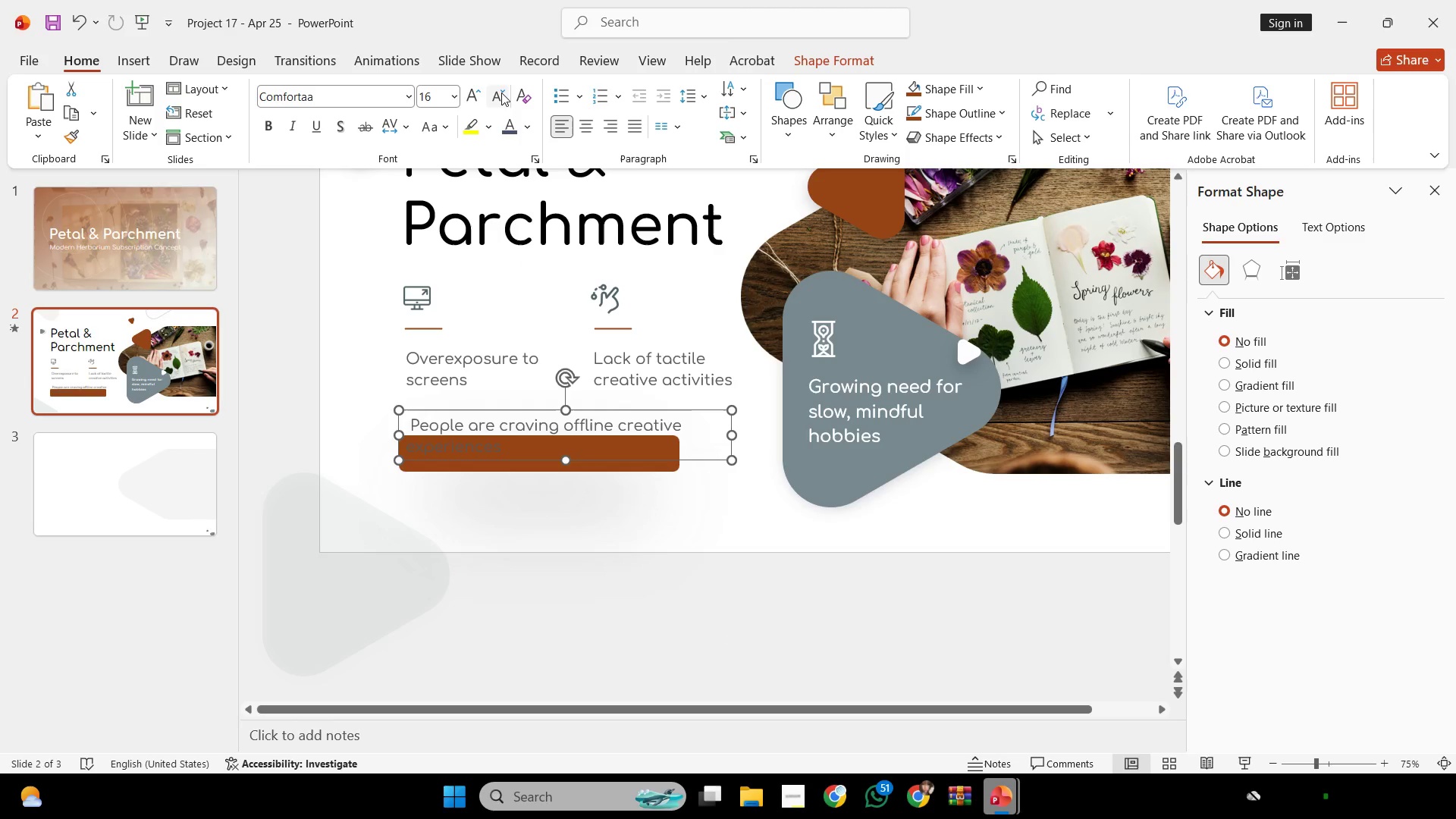 
double_click([501, 93])
 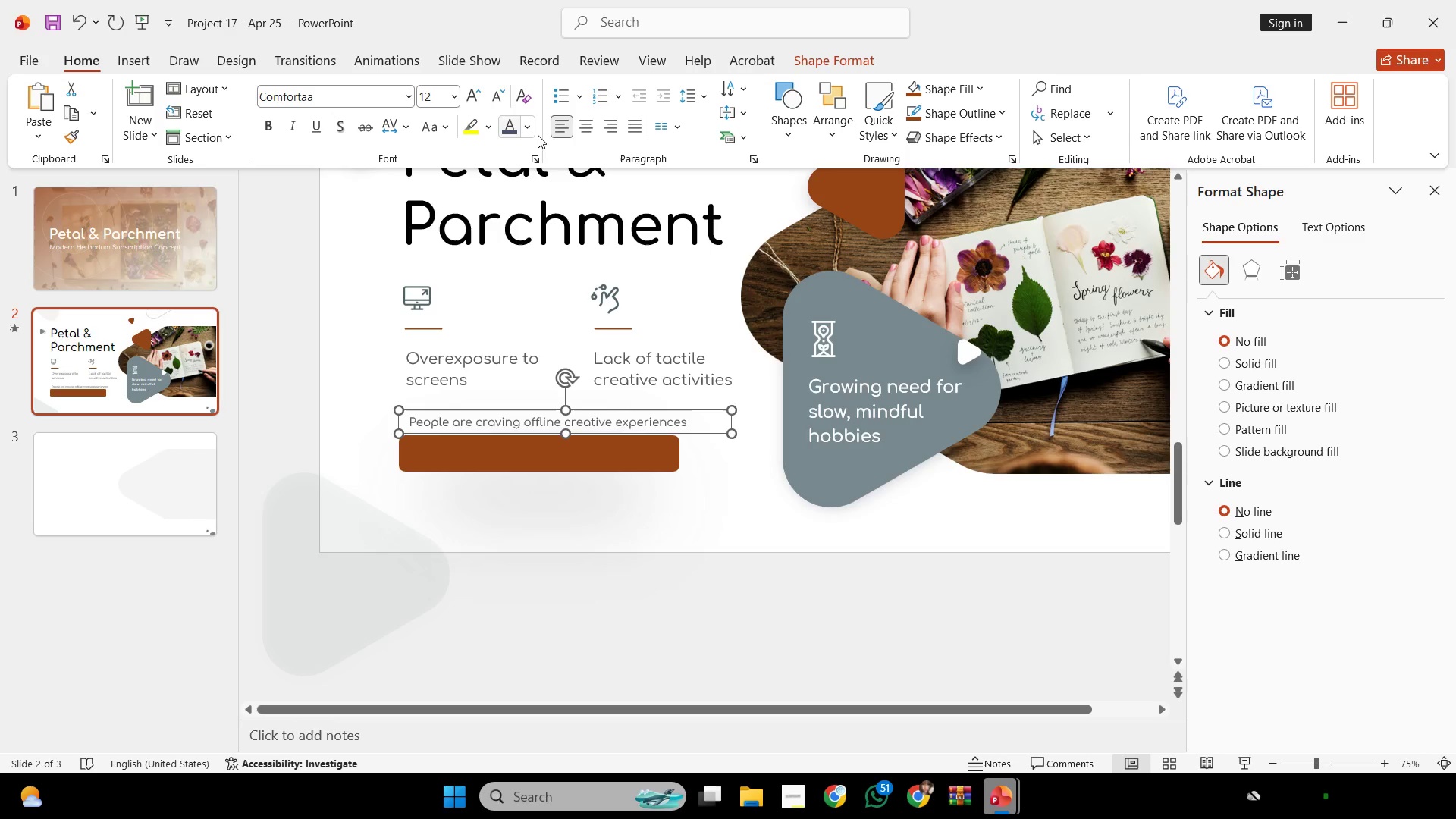 
left_click([533, 130])
 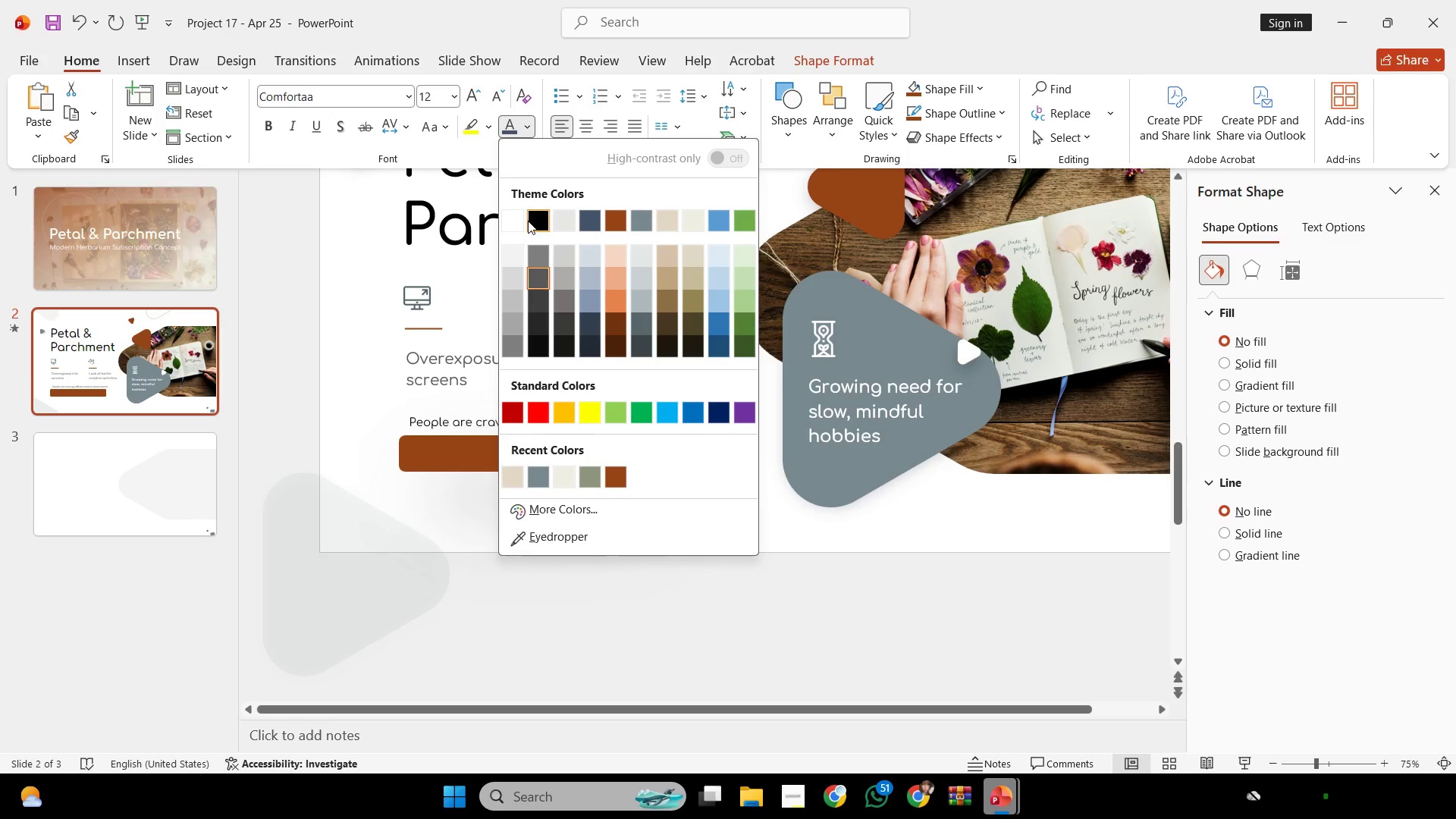 
left_click([521, 221])
 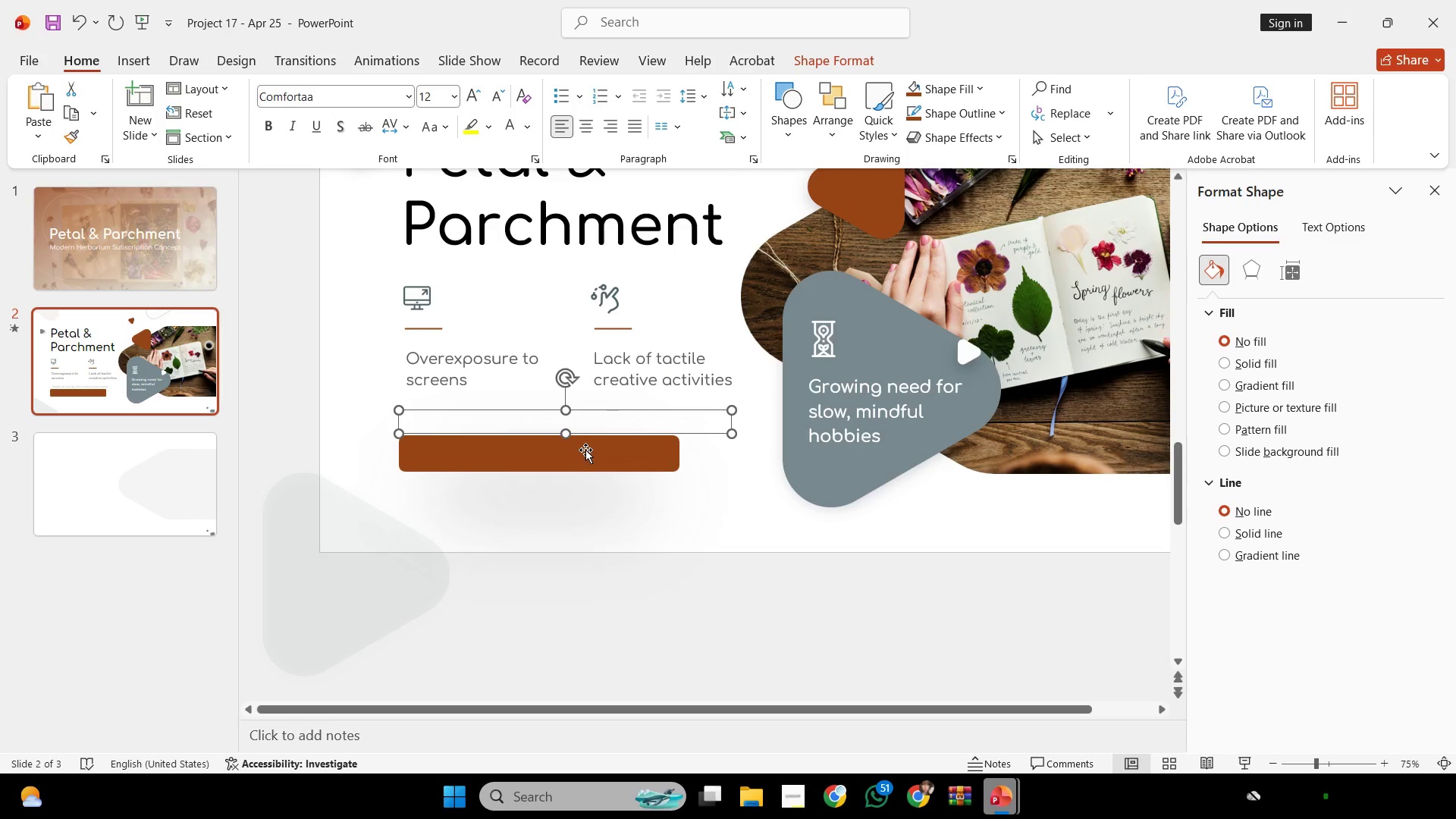 
left_click([585, 448])
 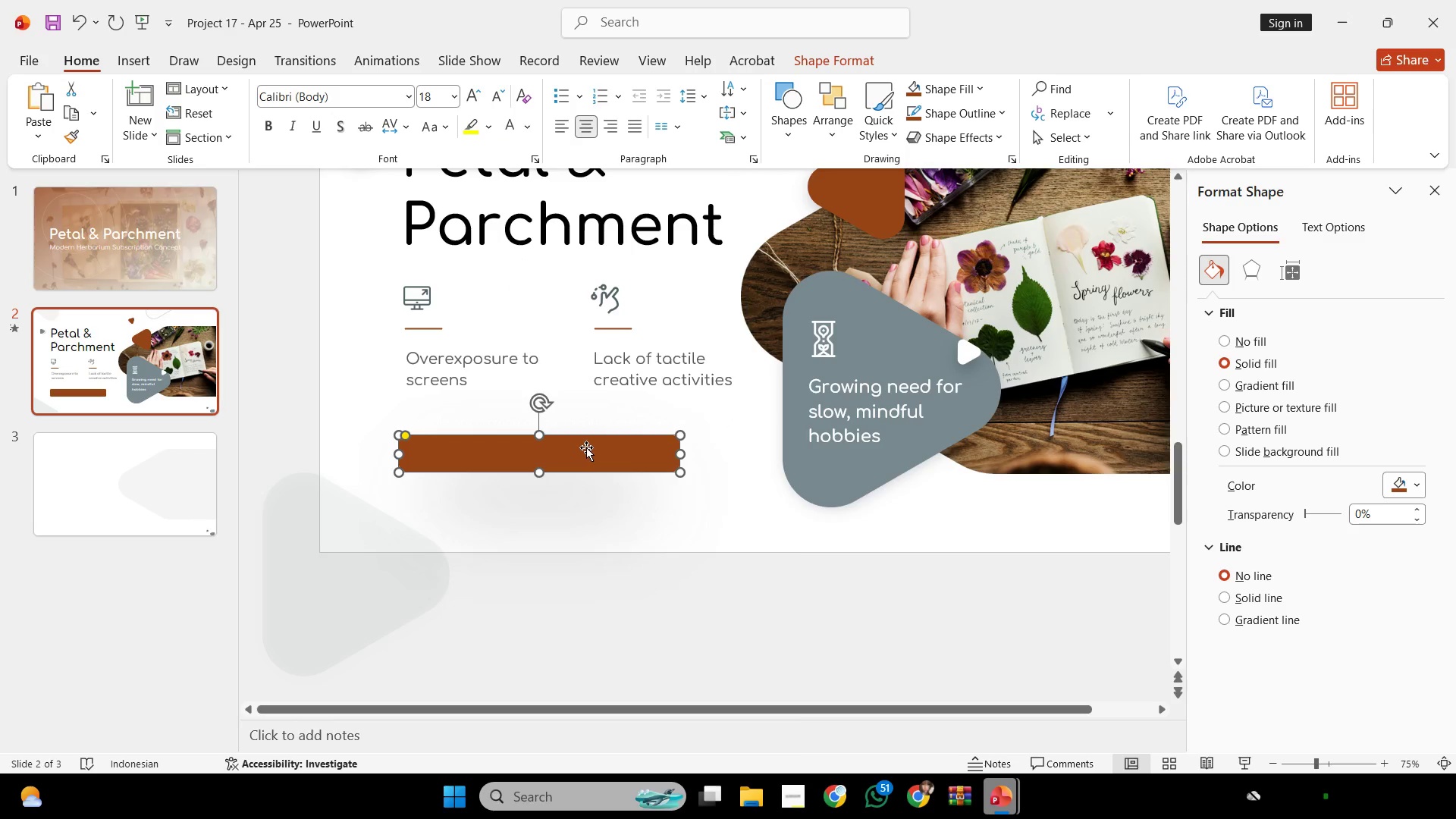 
right_click([586, 447])
 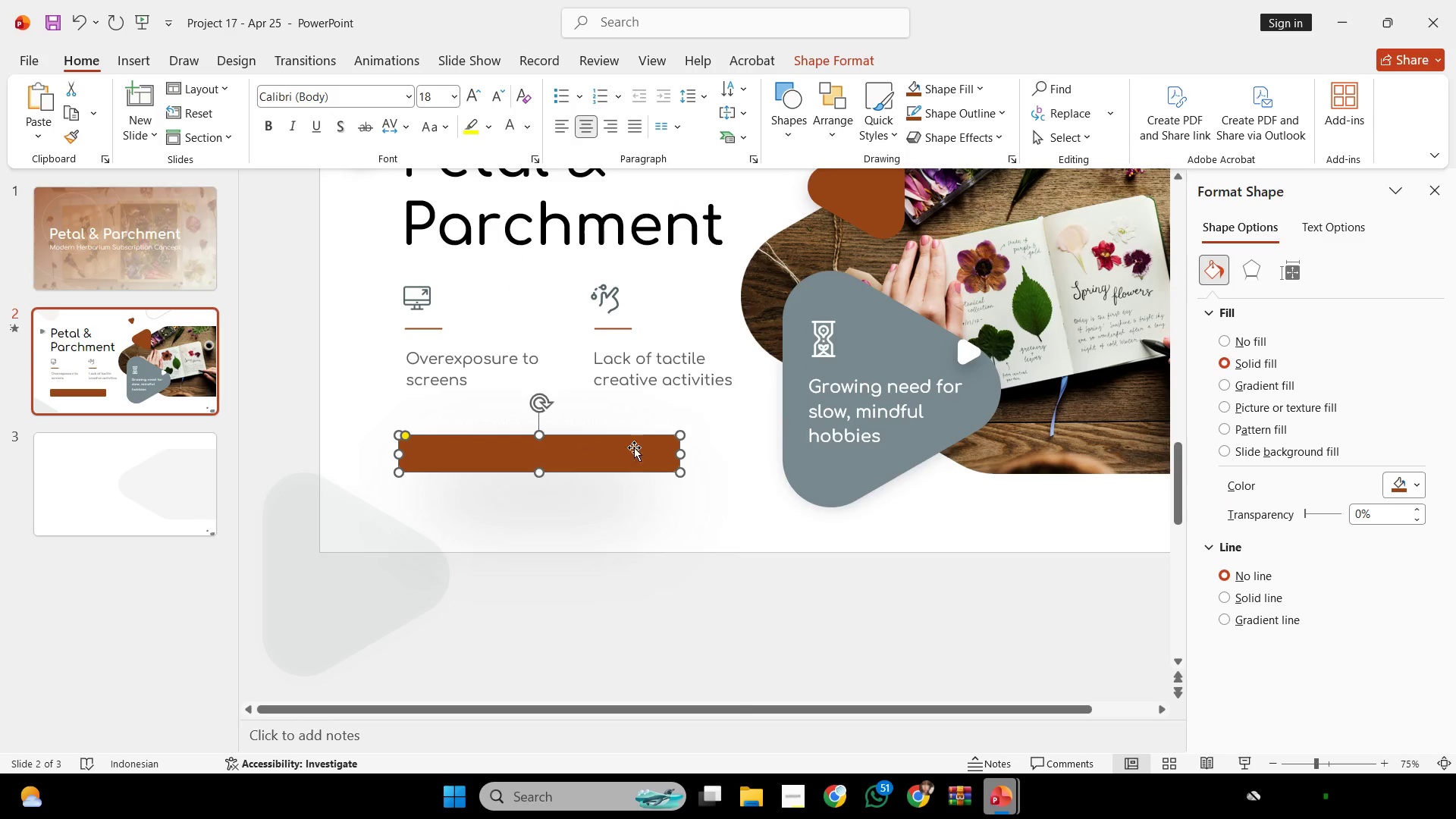 
double_click([618, 423])
 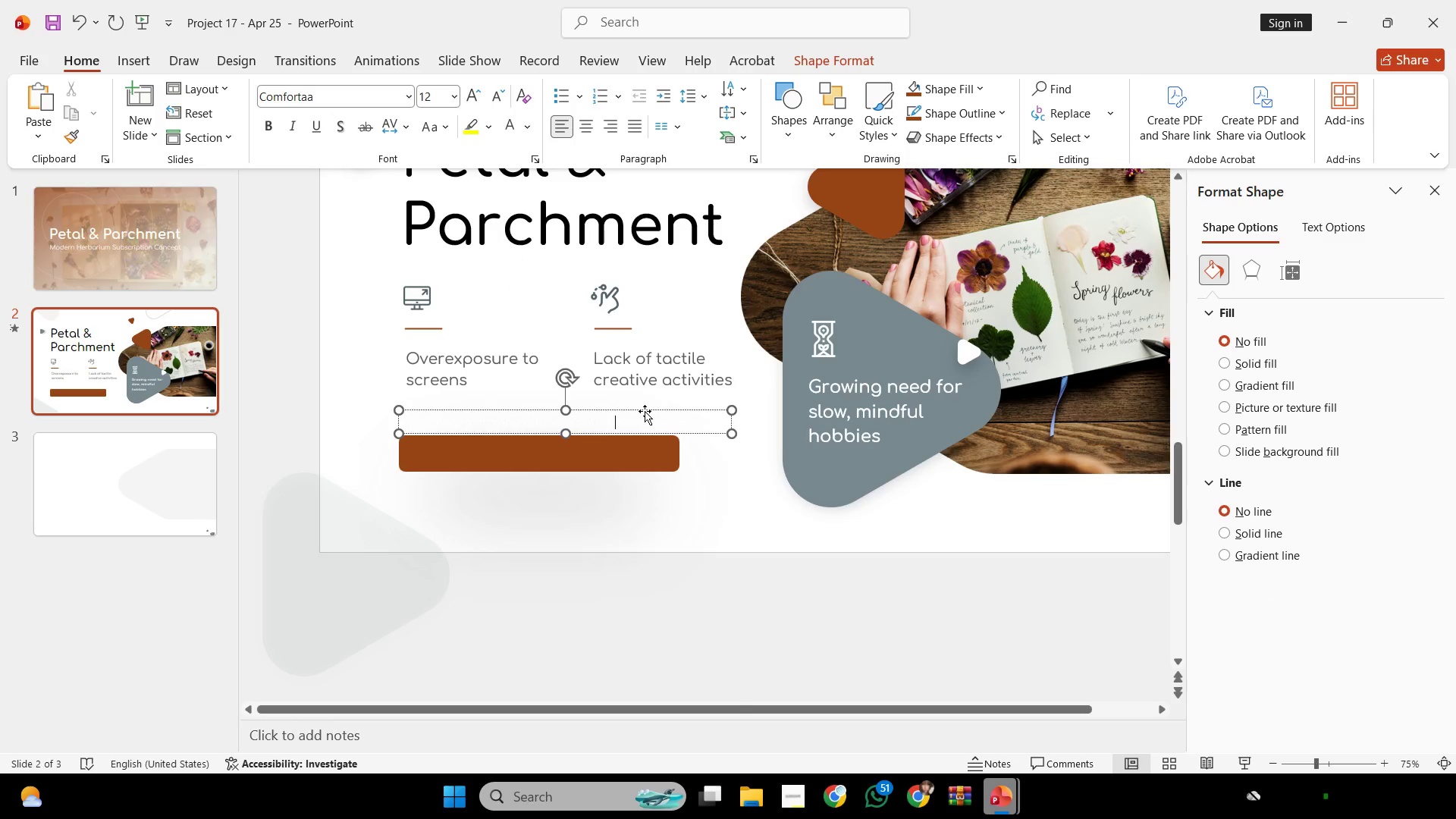 
hold_key(key=ShiftLeft, duration=1.27)
left_click_drag(start_coordinate=[645, 411], to_coordinate=[642, 440])
 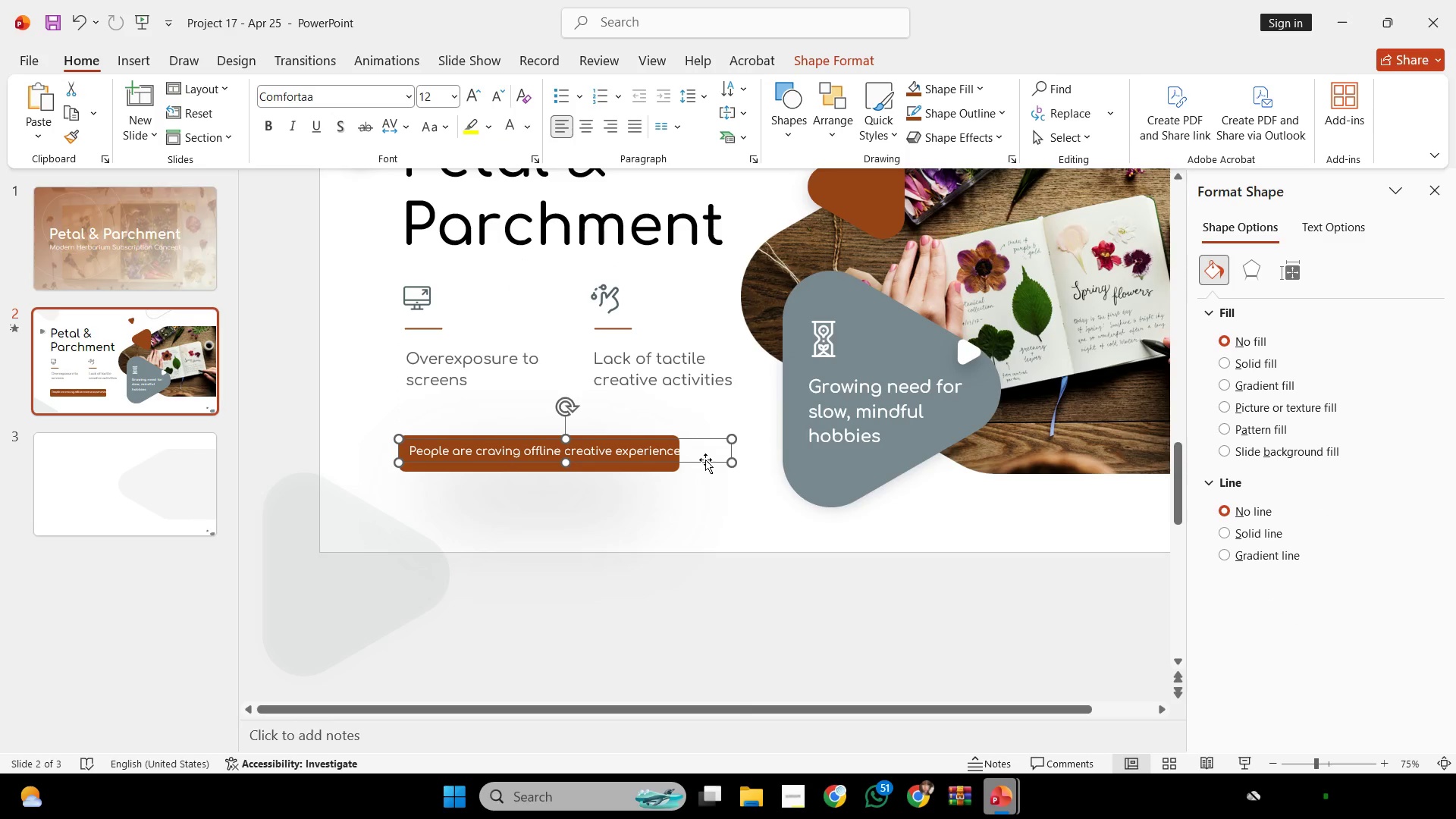 
left_click_drag(start_coordinate=[727, 461], to_coordinate=[695, 460])
 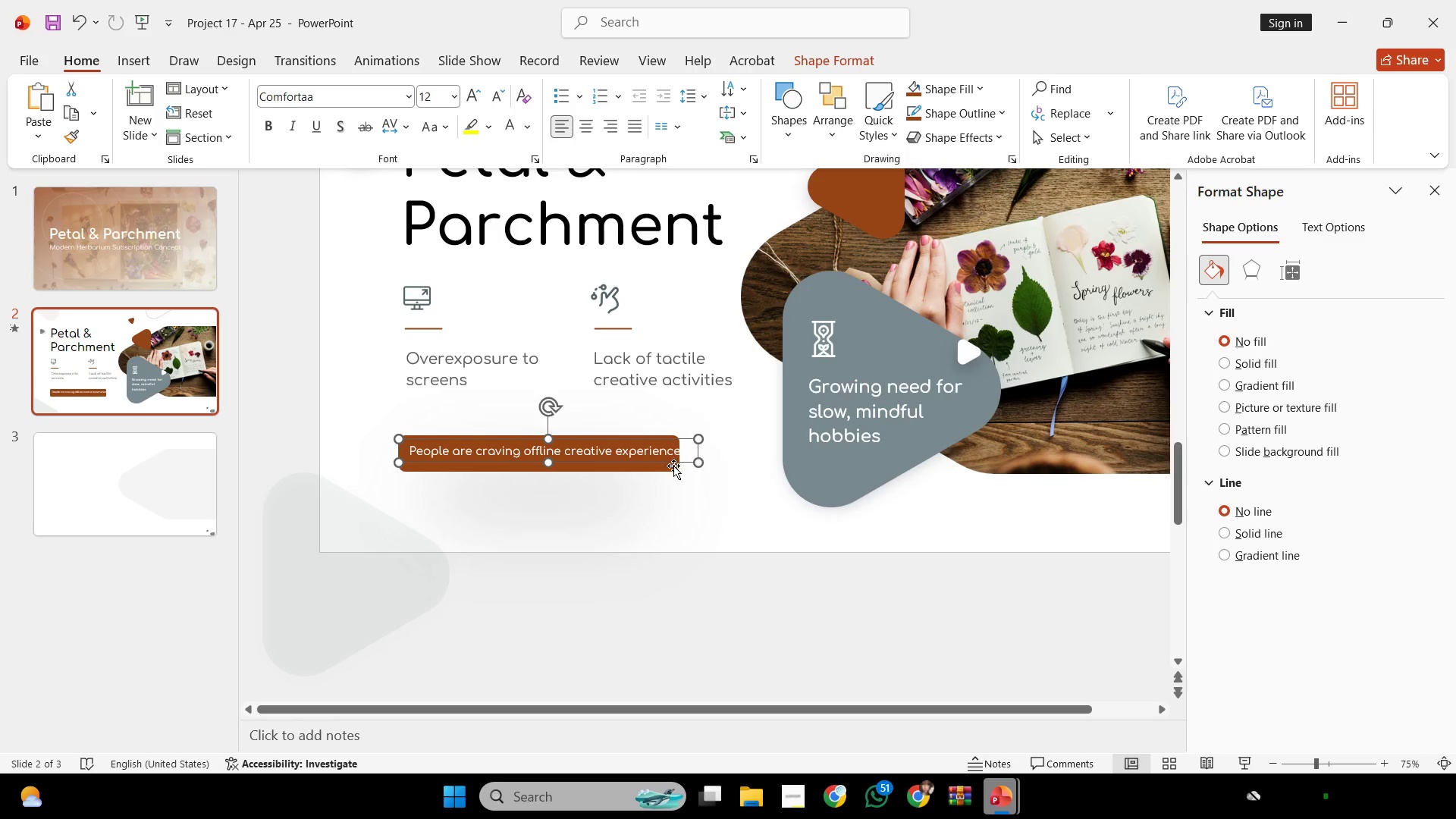 
double_click([664, 471])
 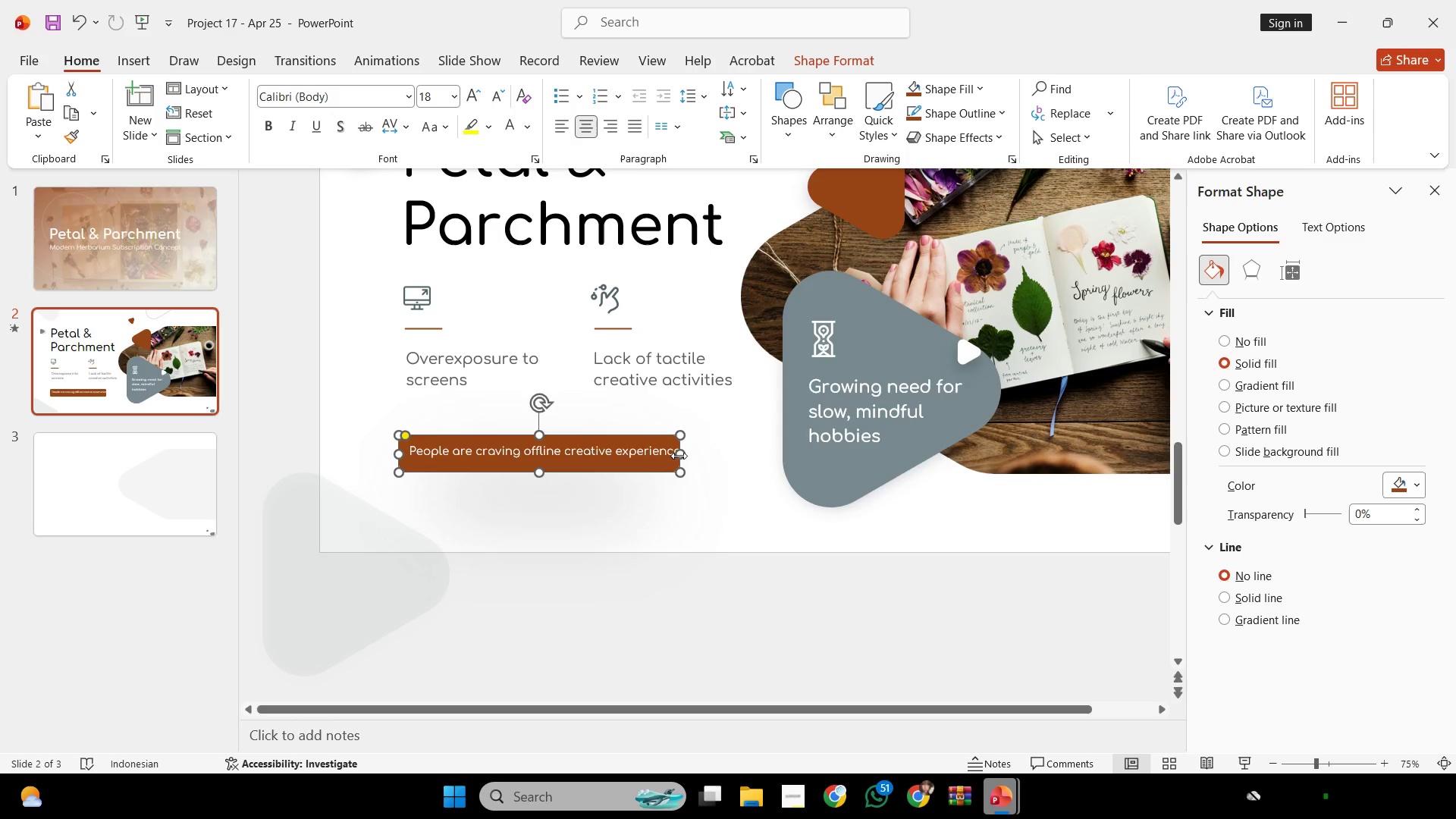 
left_click_drag(start_coordinate=[680, 456], to_coordinate=[701, 457])
 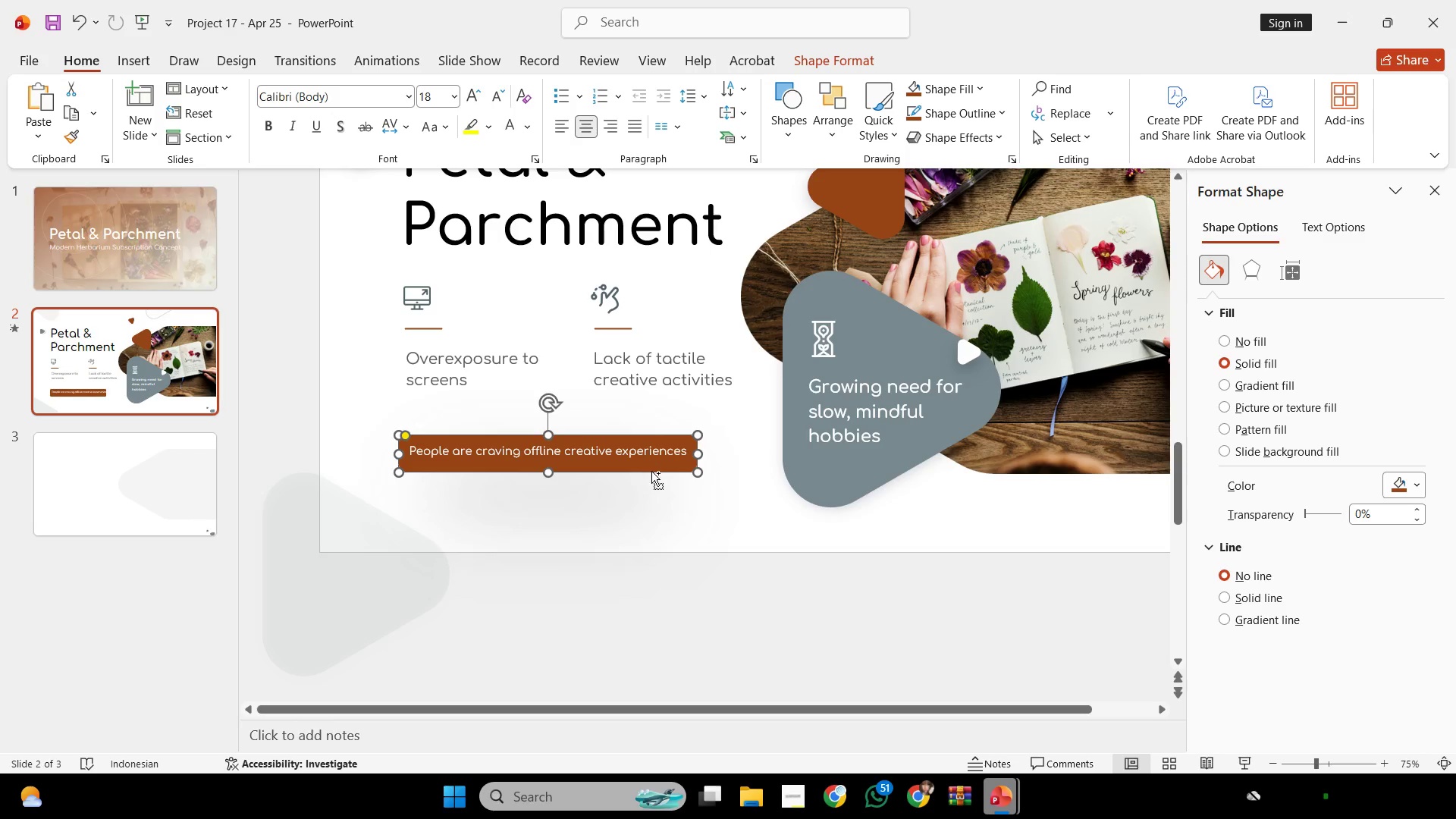 
key(Control+ControlLeft)
 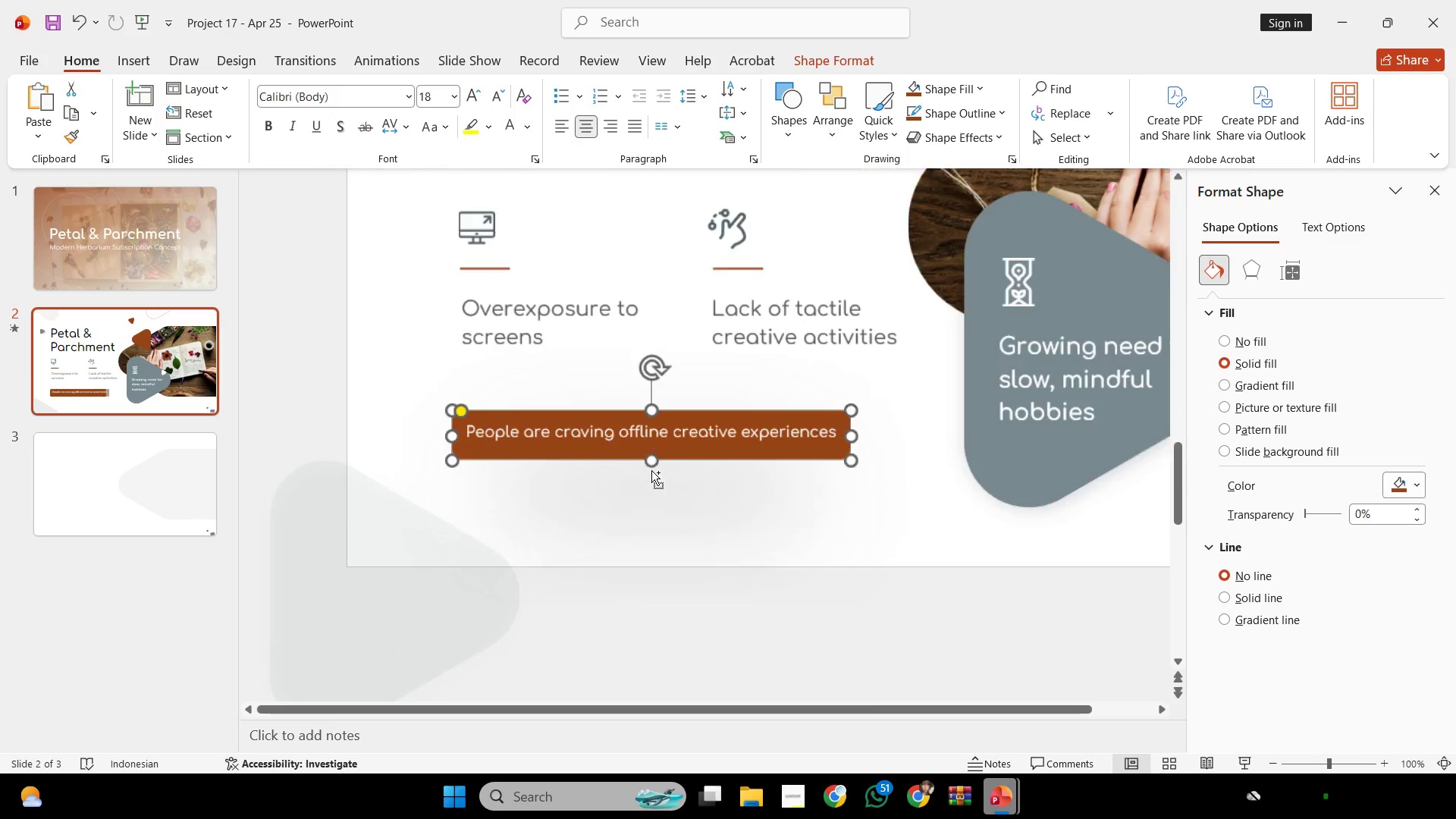 
hold_key(key=ShiftLeft, duration=0.7)
 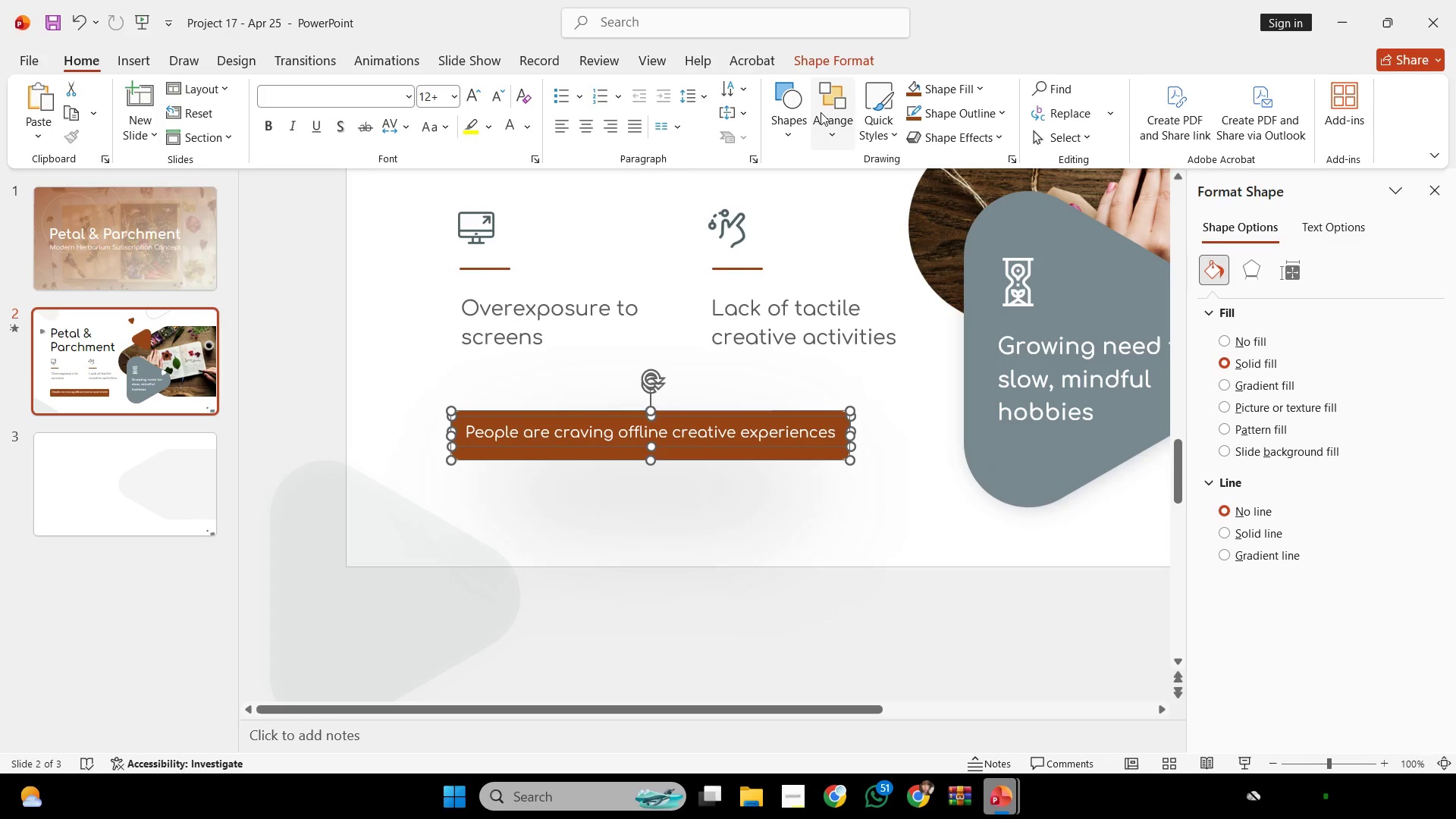 
scroll: coordinate [651, 470], scroll_direction: none, amount: 0.0
 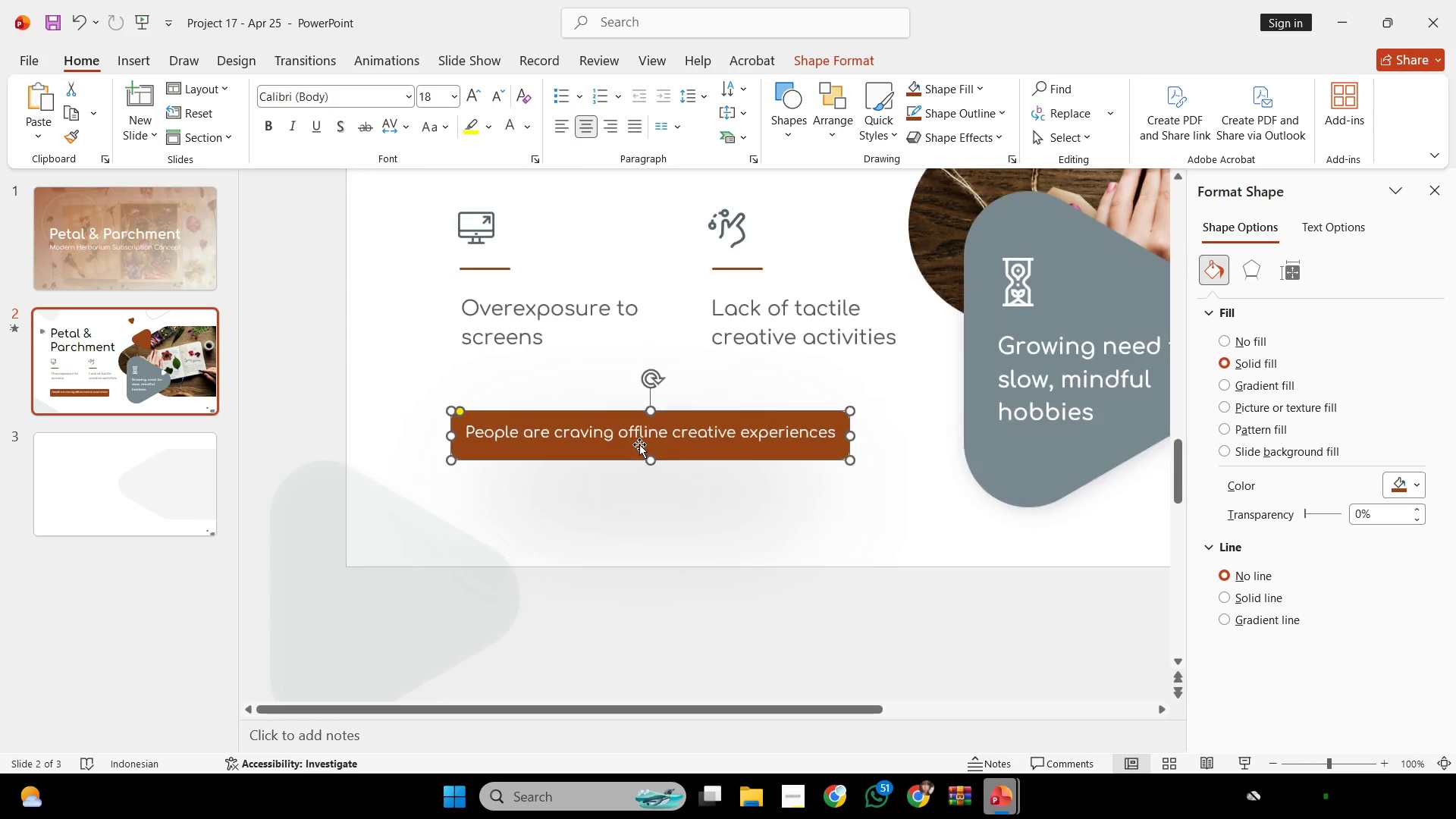 
left_click([639, 444])
 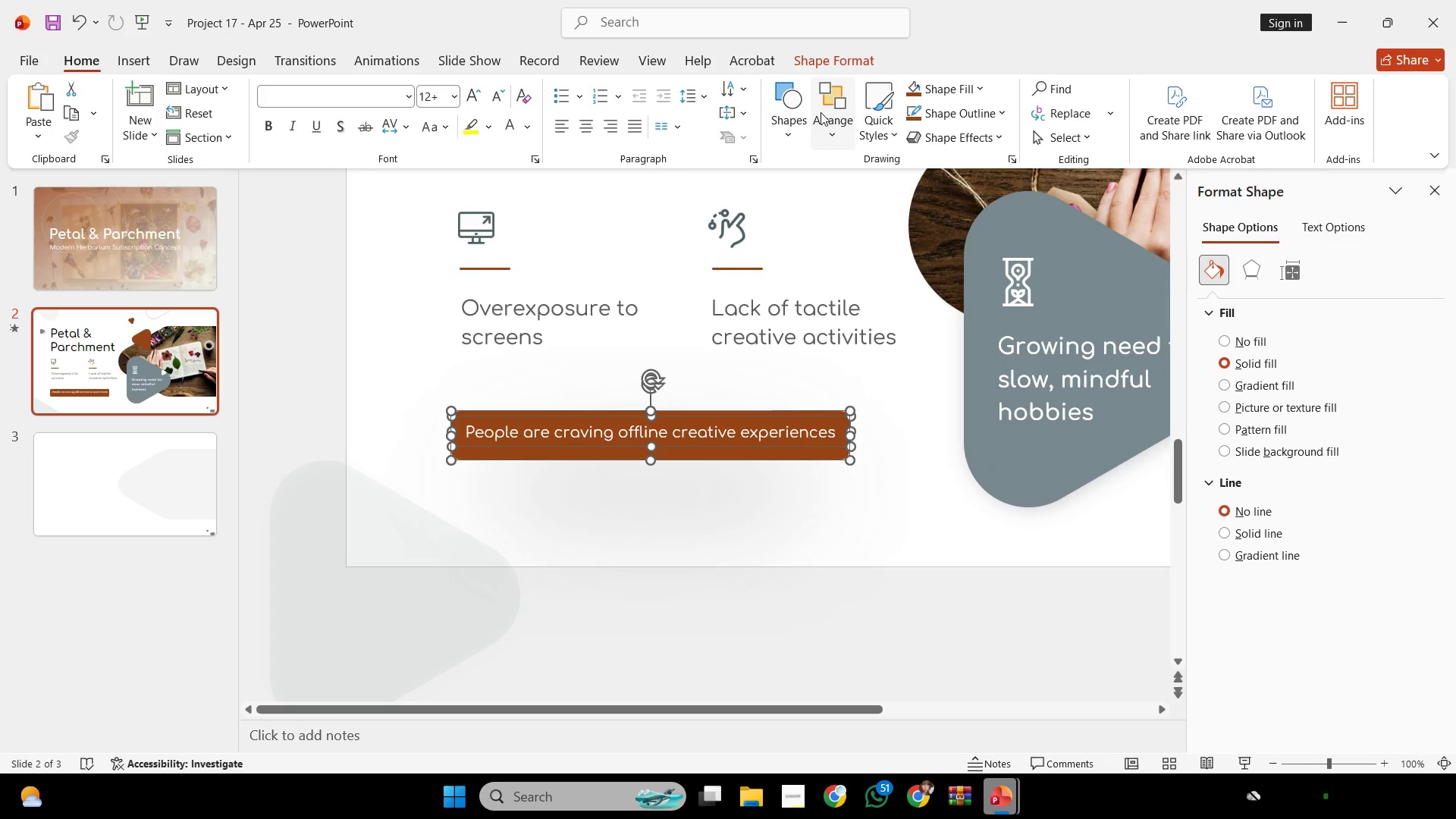 
left_click([849, 65])
 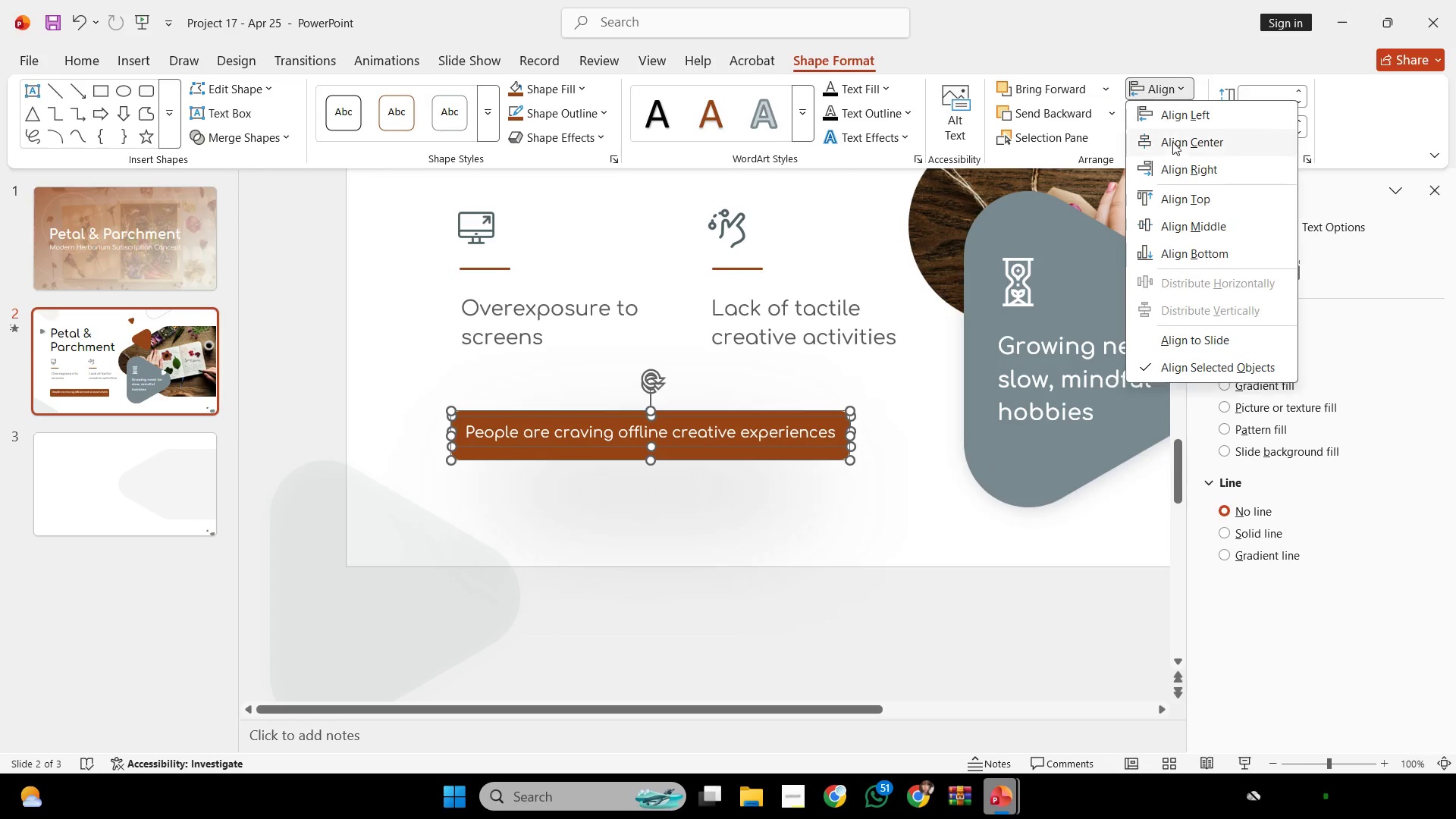 
left_click([1175, 140])
 